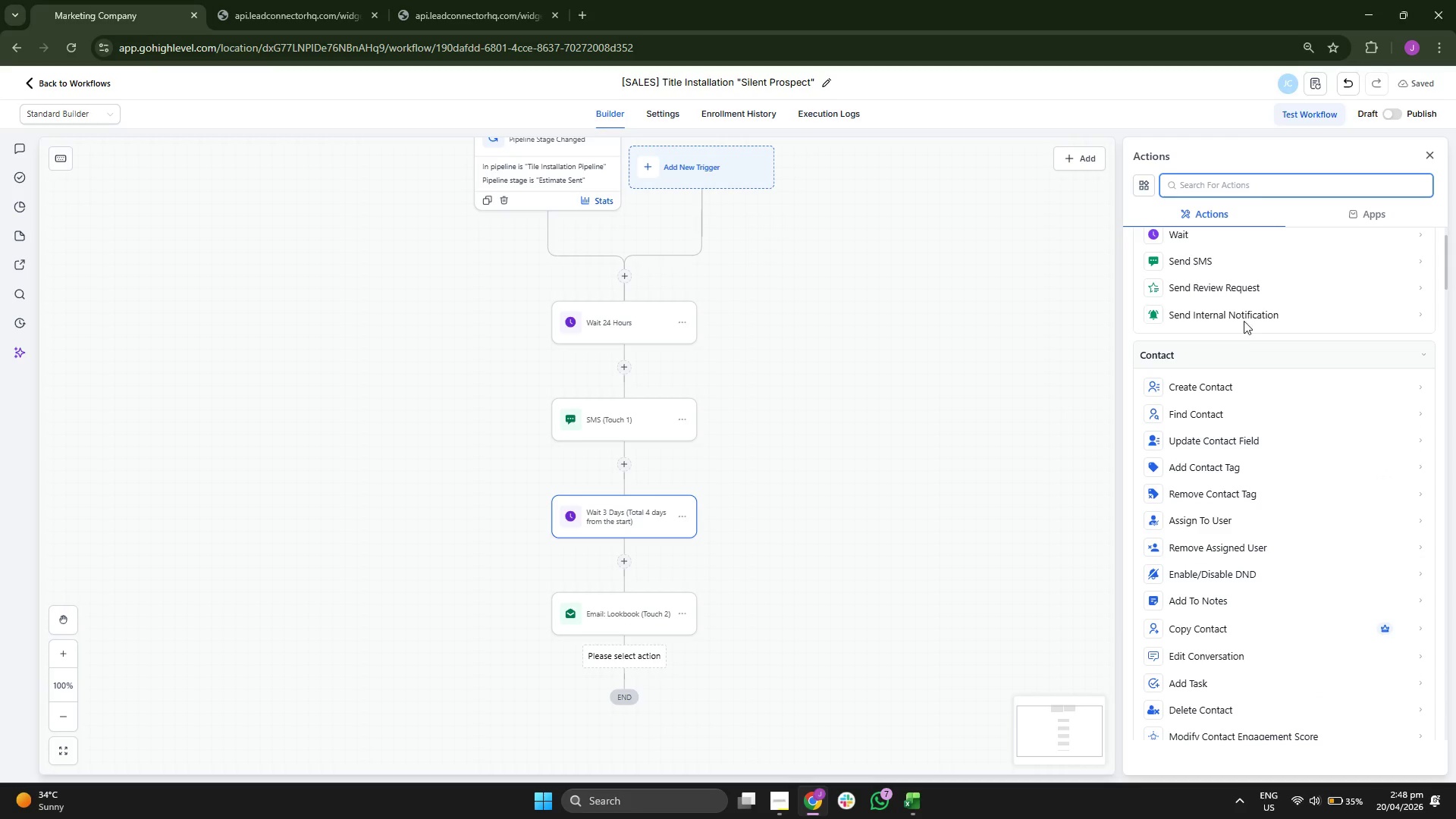 
left_click([1225, 309])
 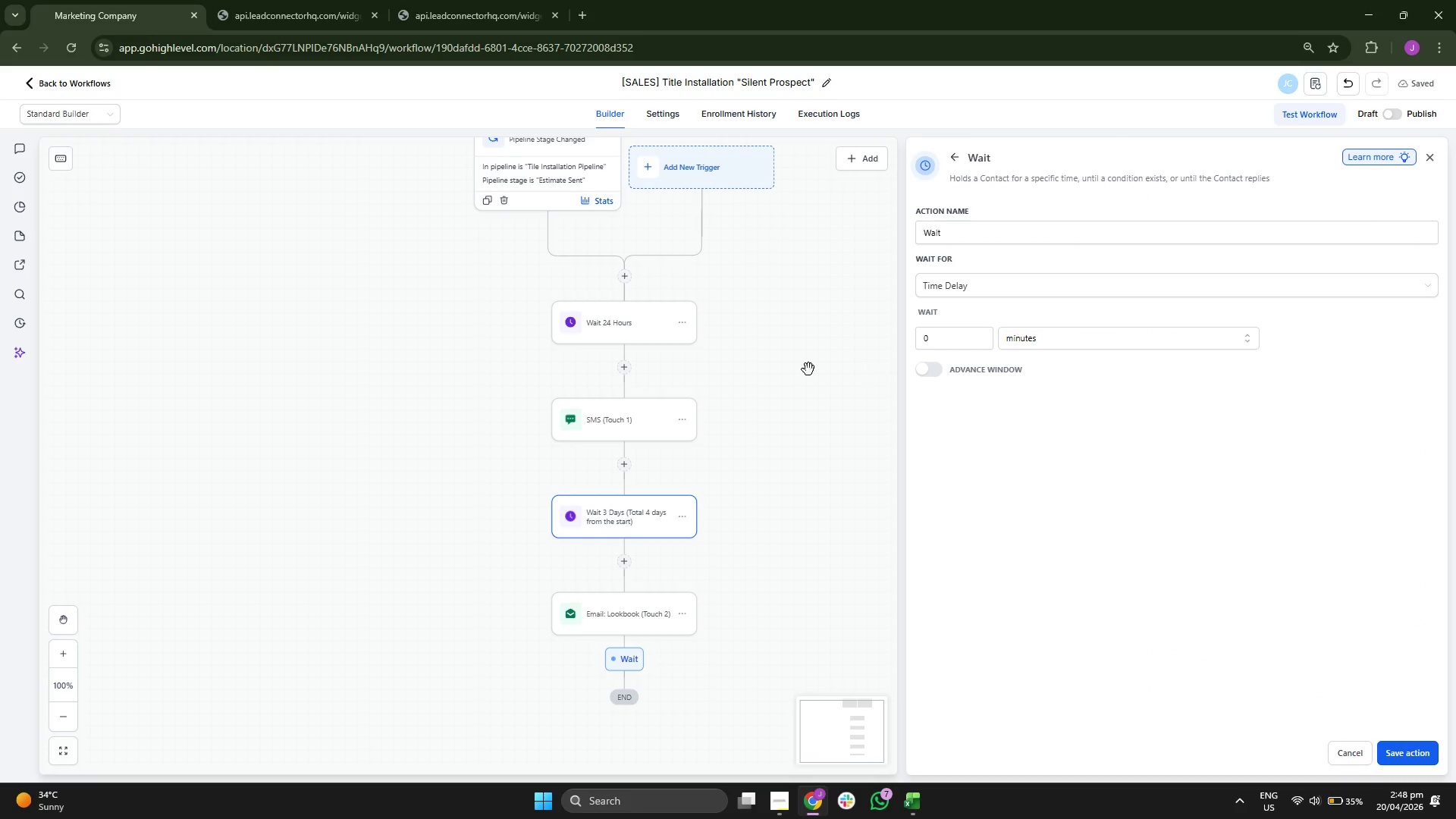 
scroll: coordinate [1241, 312], scroll_direction: up, amount: 1.0
 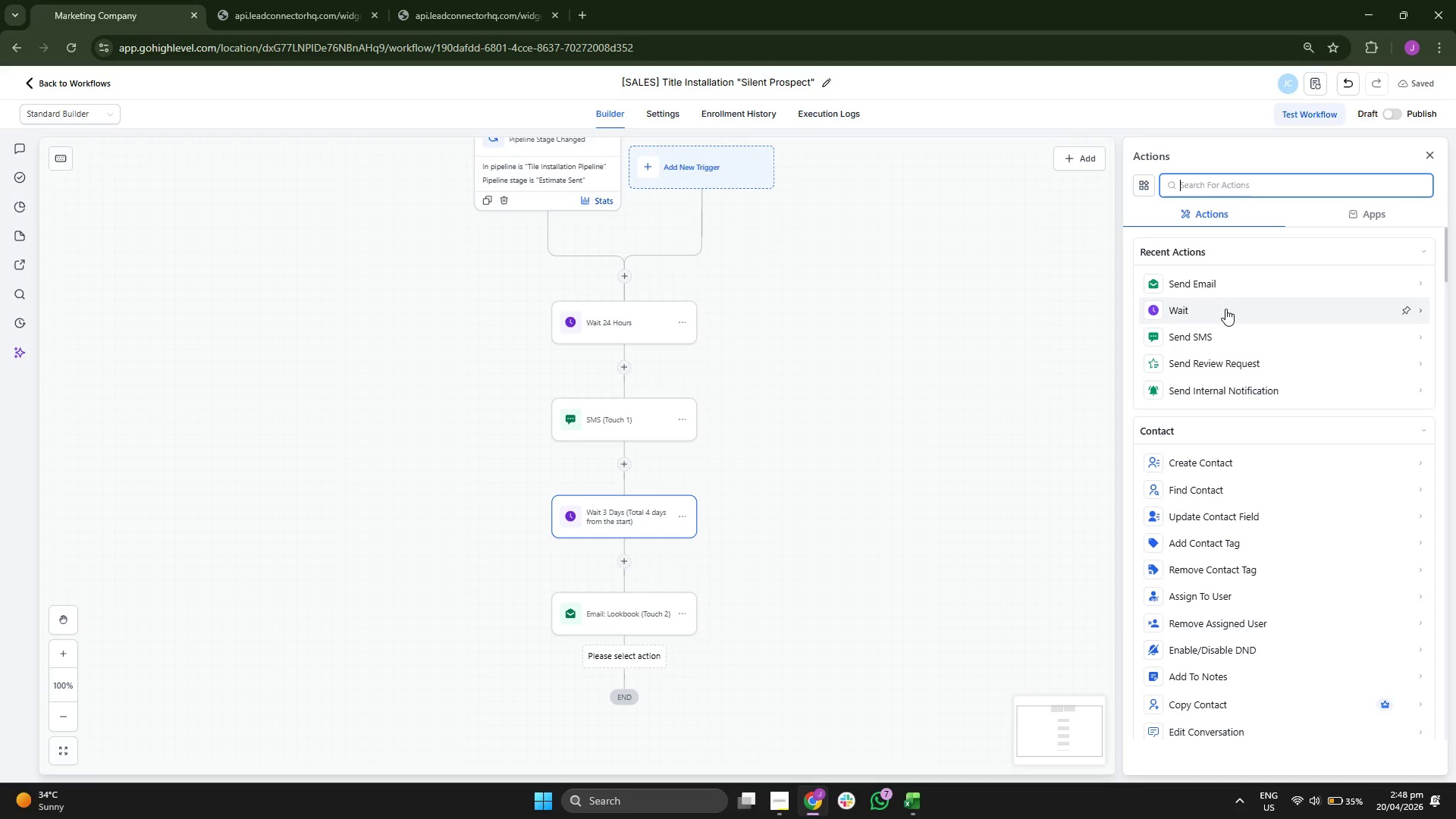 
left_click_drag(start_coordinate=[795, 367], to_coordinate=[781, 416])
 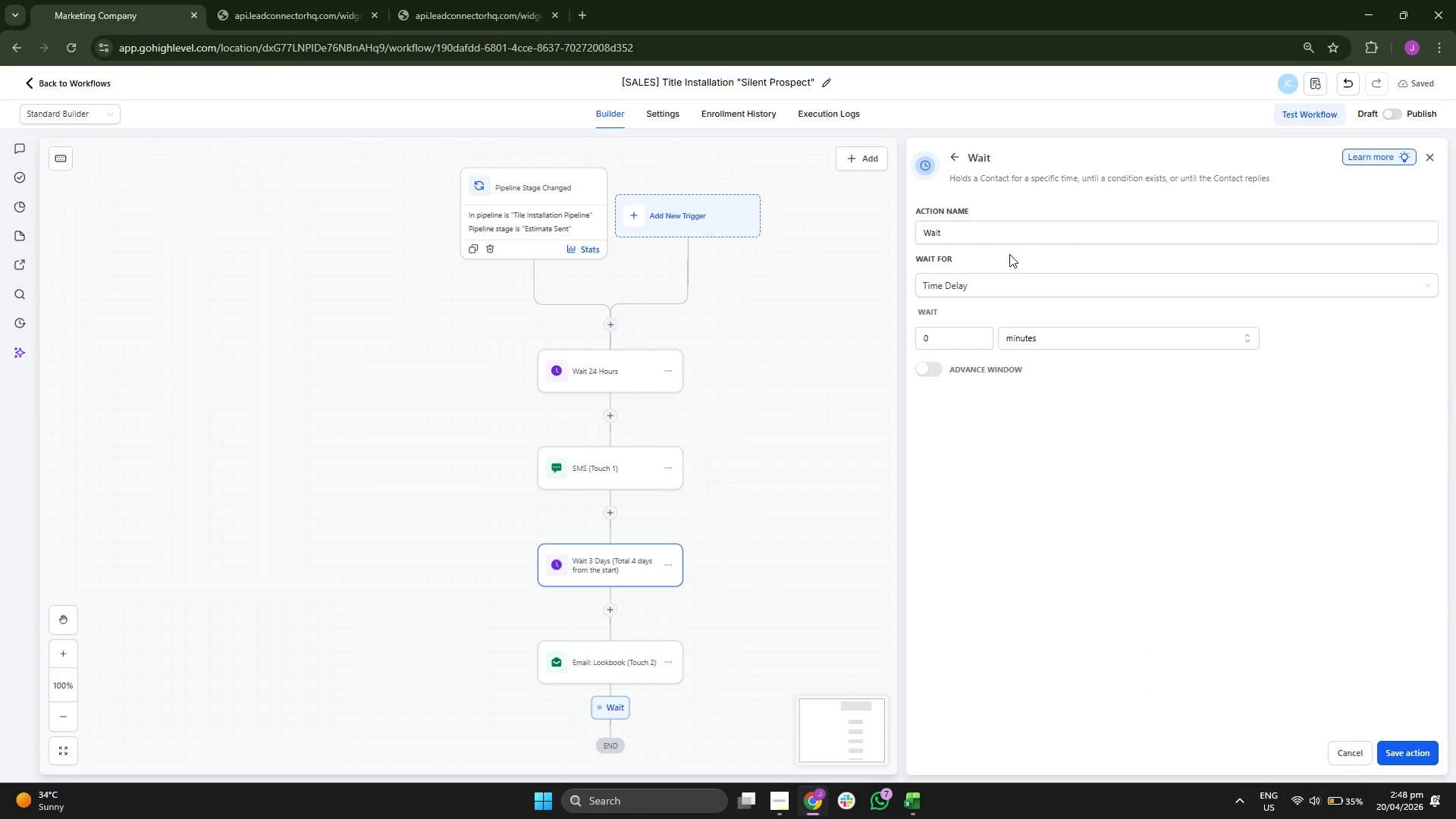 
left_click([1022, 231])
 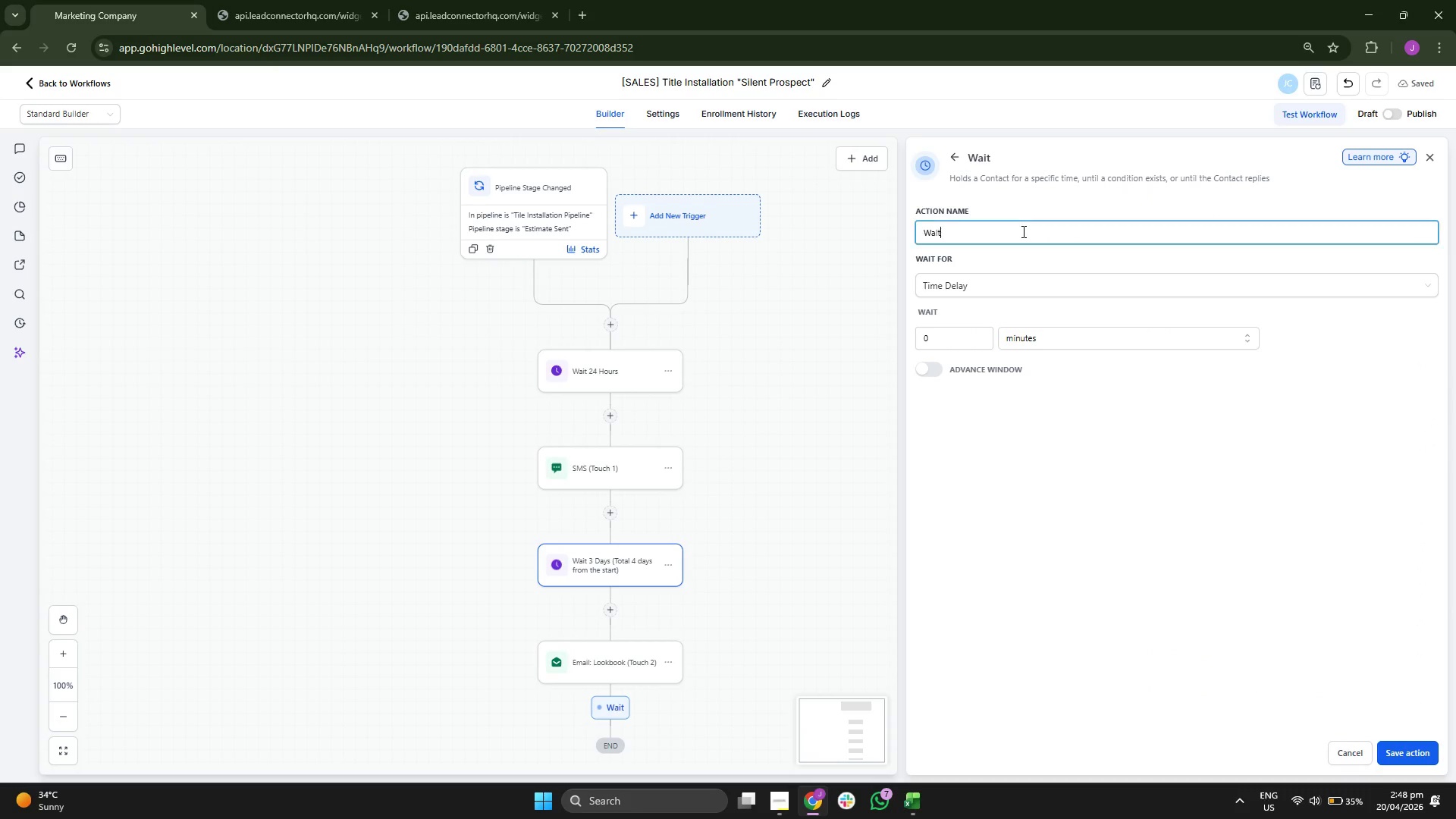 
type( t6)
key(Backspace)
type( Dy)
key(Backspace)
type(ays)
 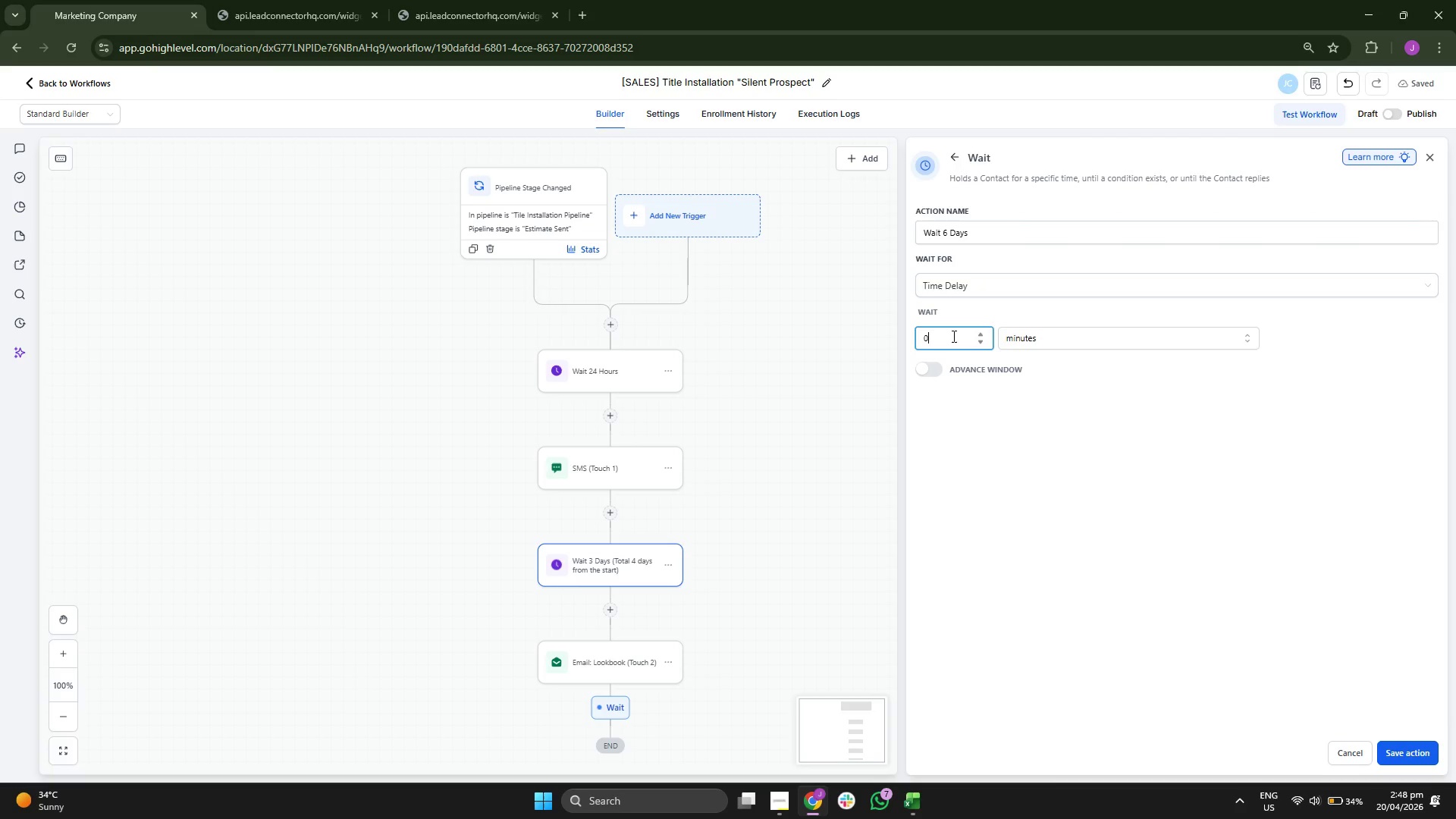 
key(Backspace)
 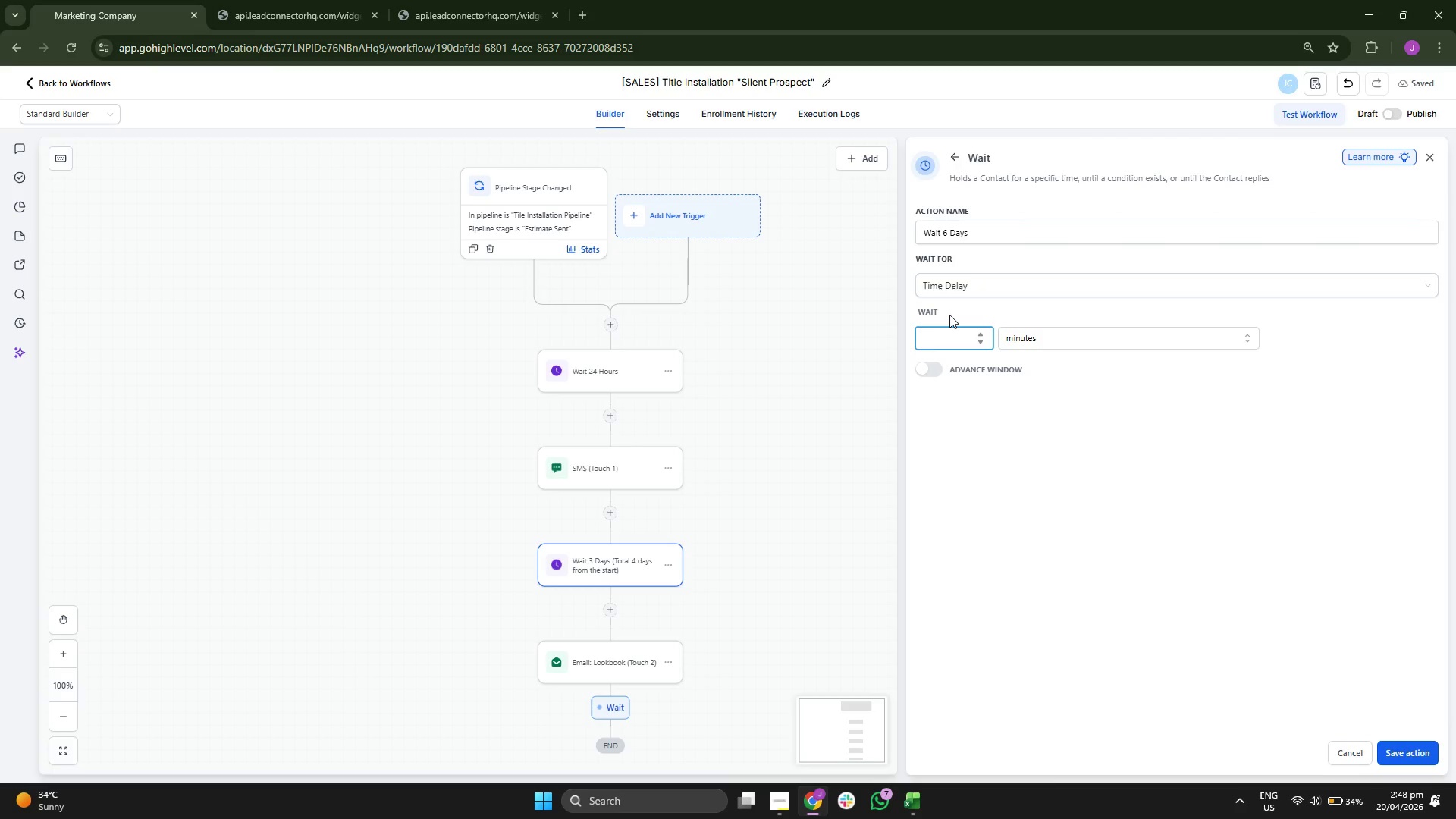 
key(6)
 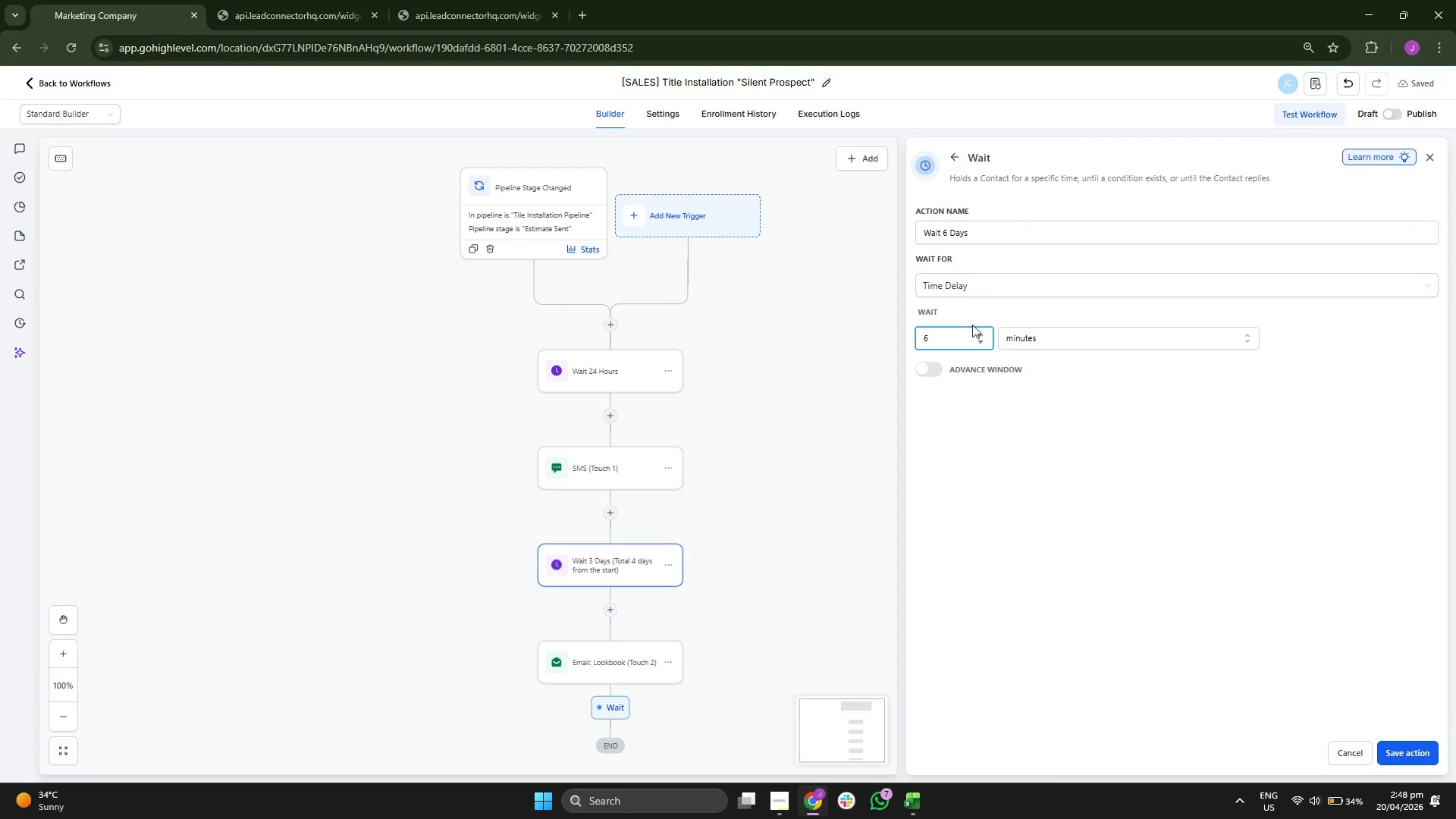 
left_click([1063, 338])
 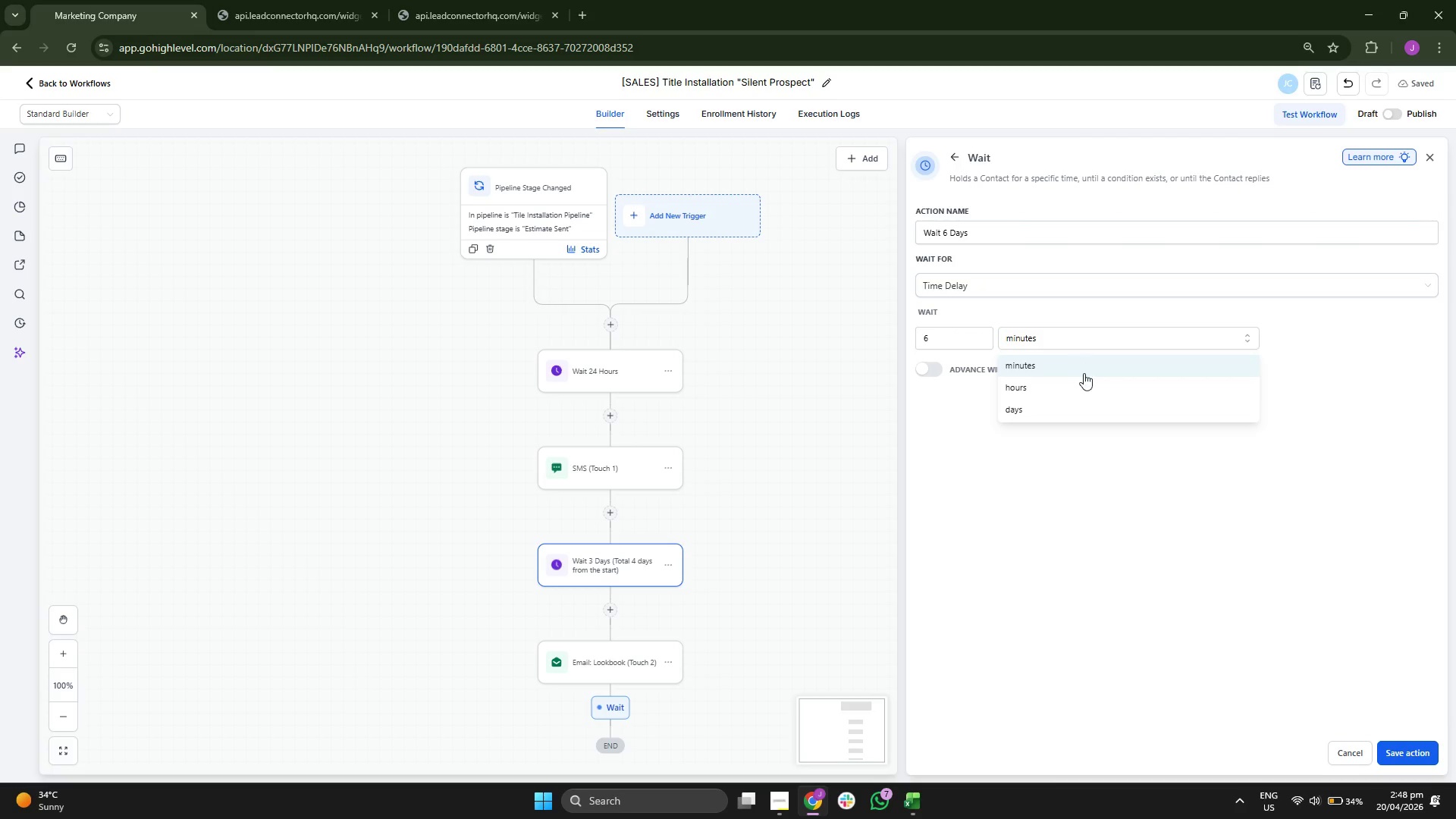 
left_click([1074, 410])
 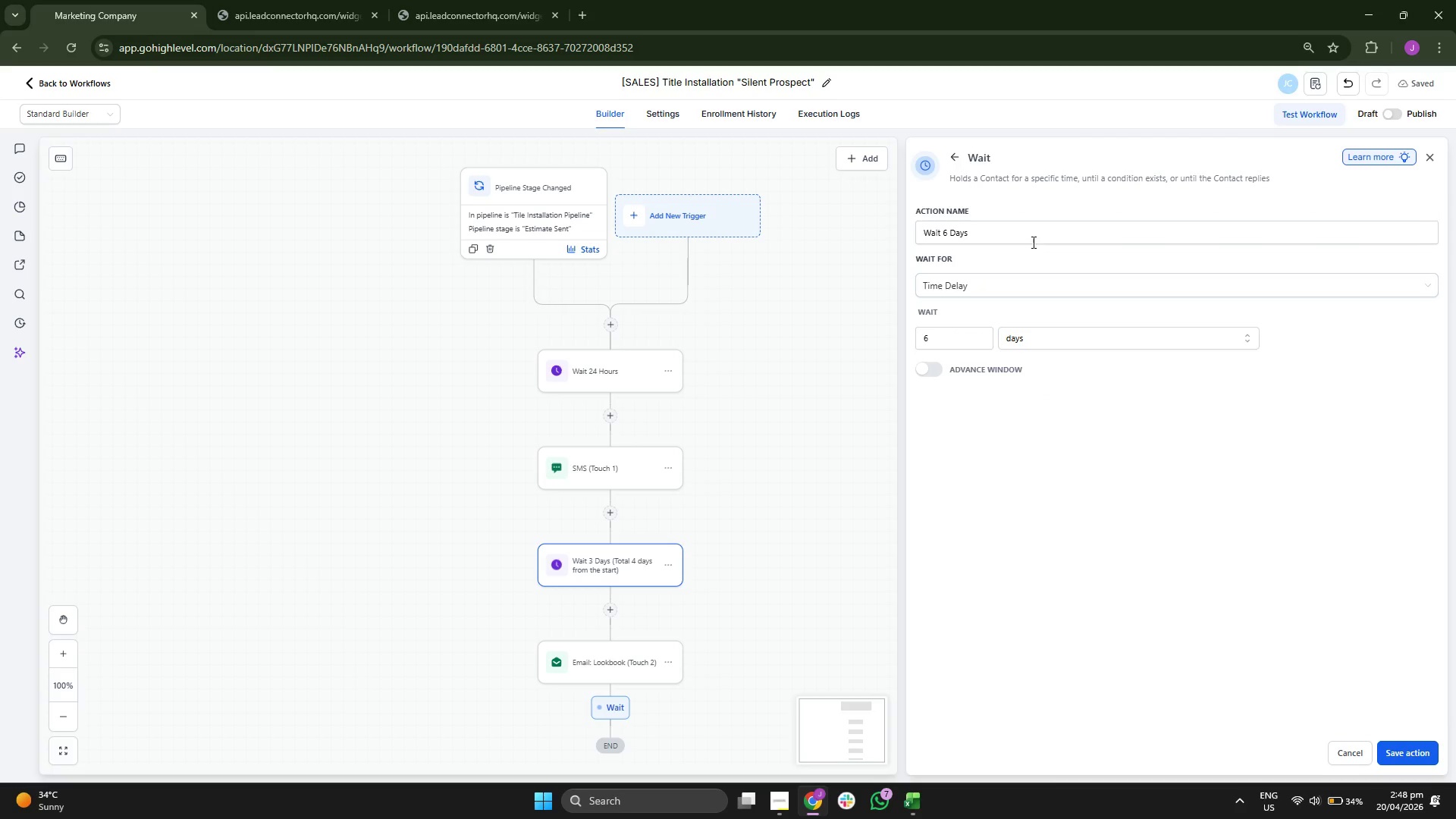 
type( (Total 10 D)
key(Backspace)
type(da)
key(Backspace)
key(Backspace)
type(days from start)_)
key(Backspace)
type(\)
key(Backspace)
 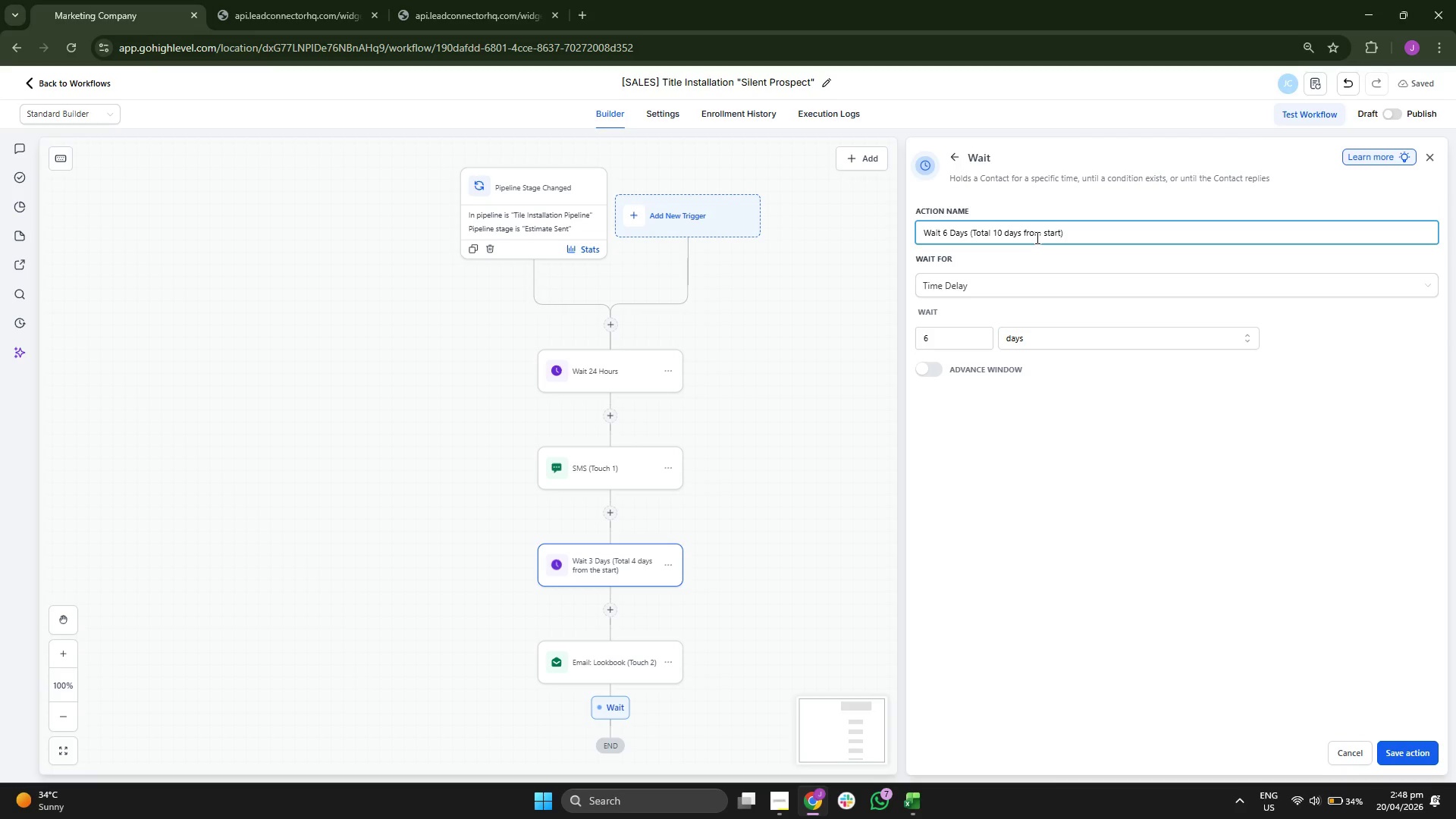 
left_click_drag(start_coordinate=[1037, 485], to_coordinate=[1034, 491])
 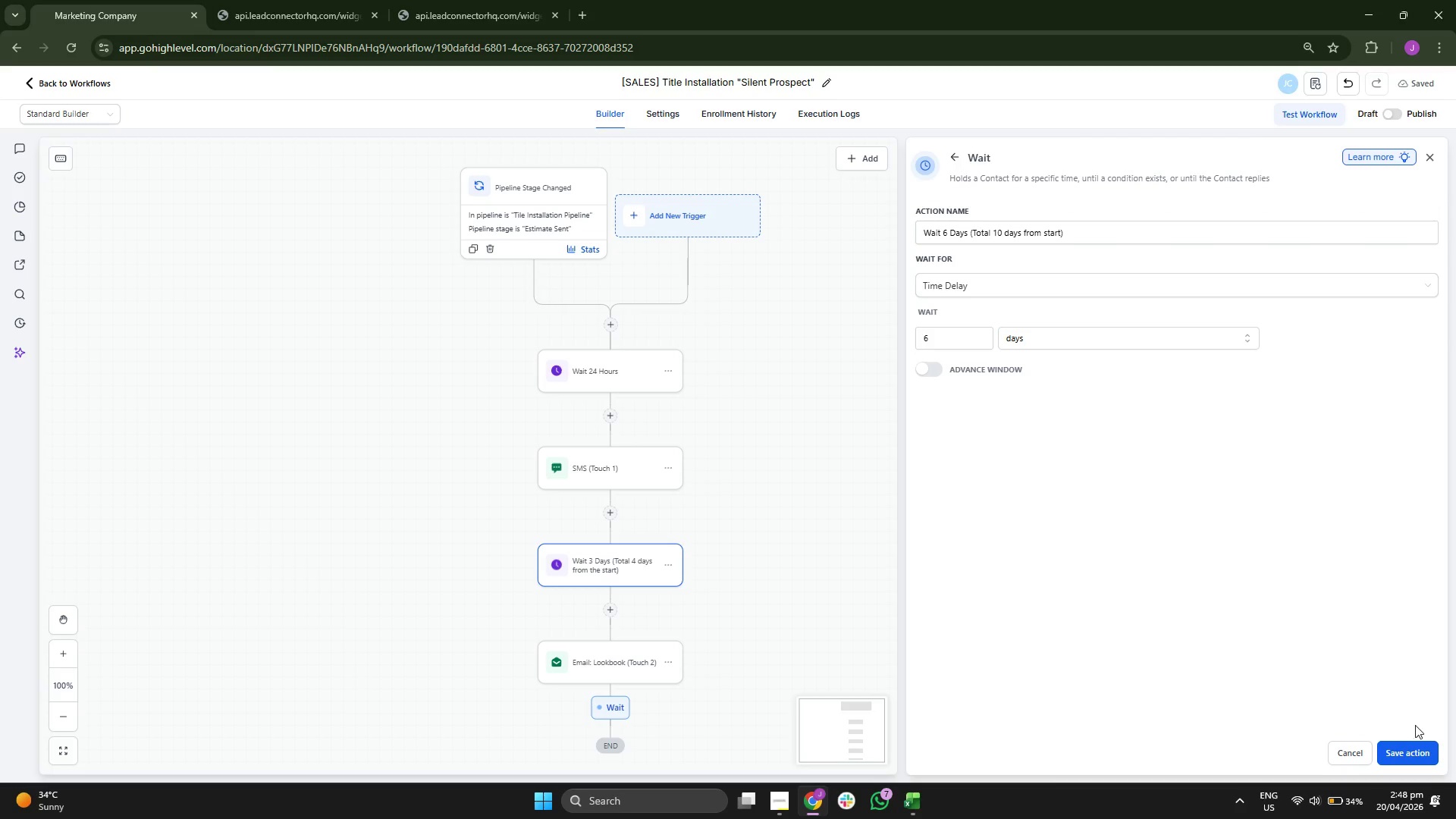 
left_click([1409, 747])
 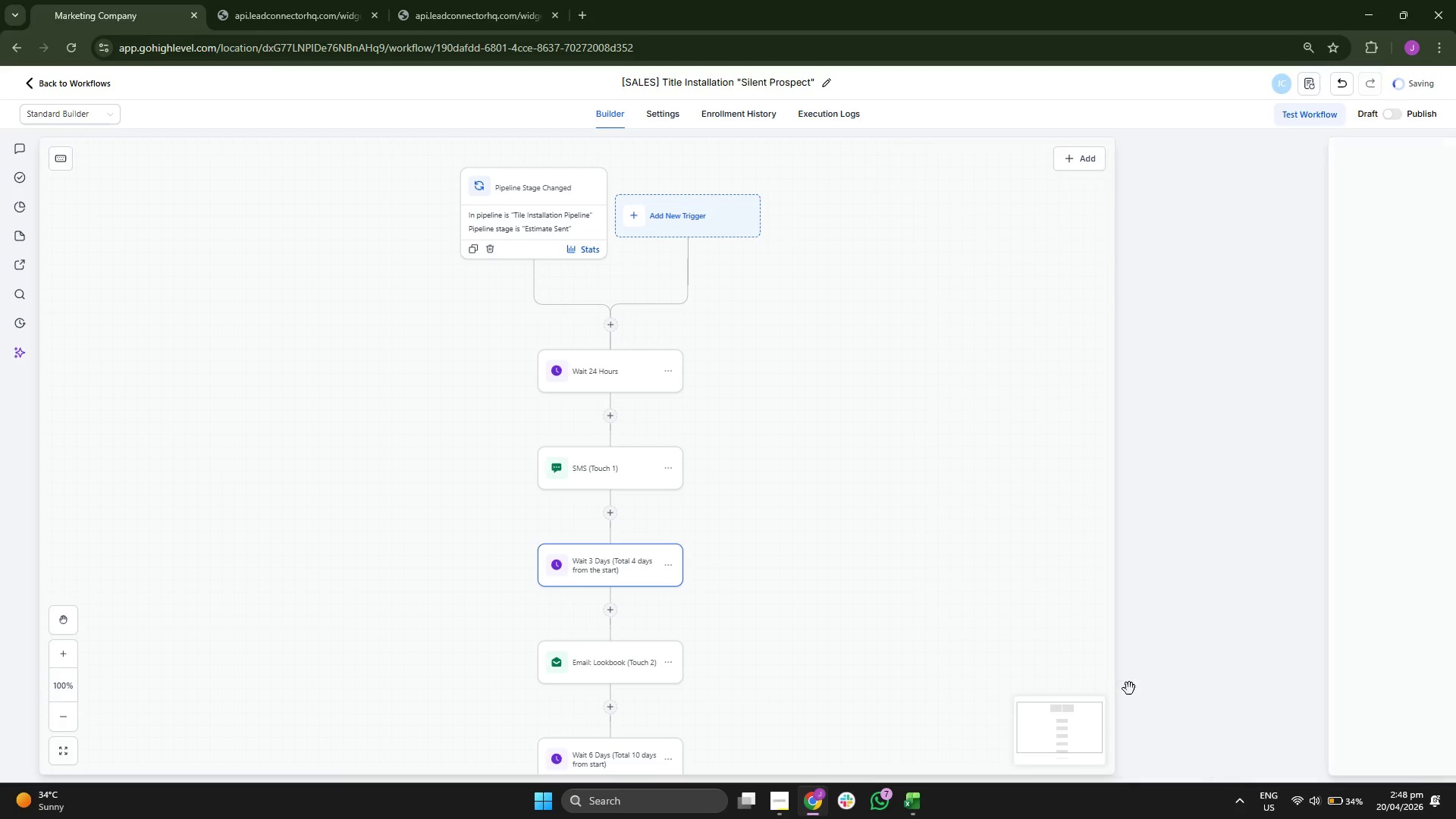 
left_click_drag(start_coordinate=[1081, 664], to_coordinate=[1055, 501])
 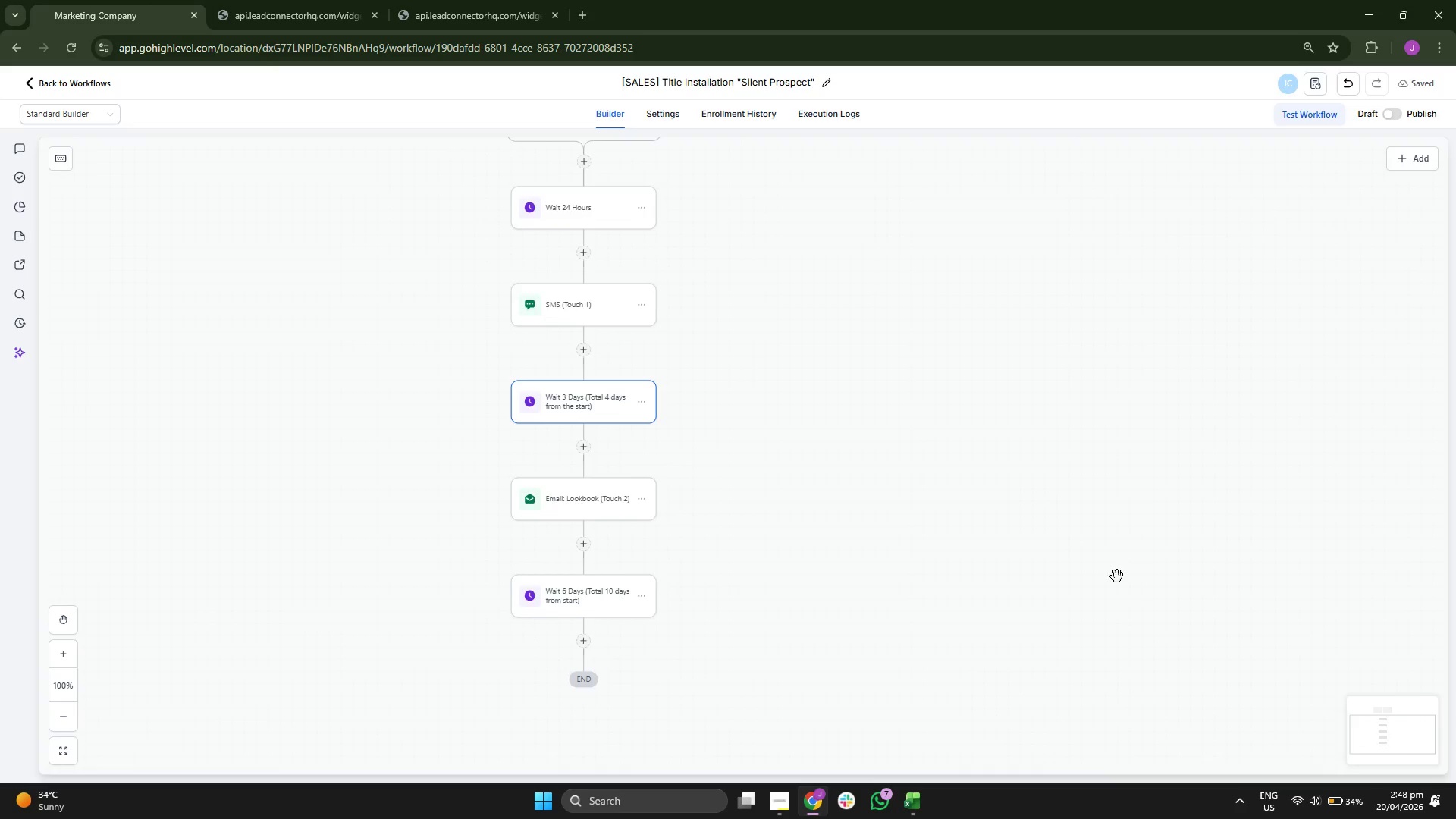 
left_click_drag(start_coordinate=[1122, 599], to_coordinate=[1111, 543])
 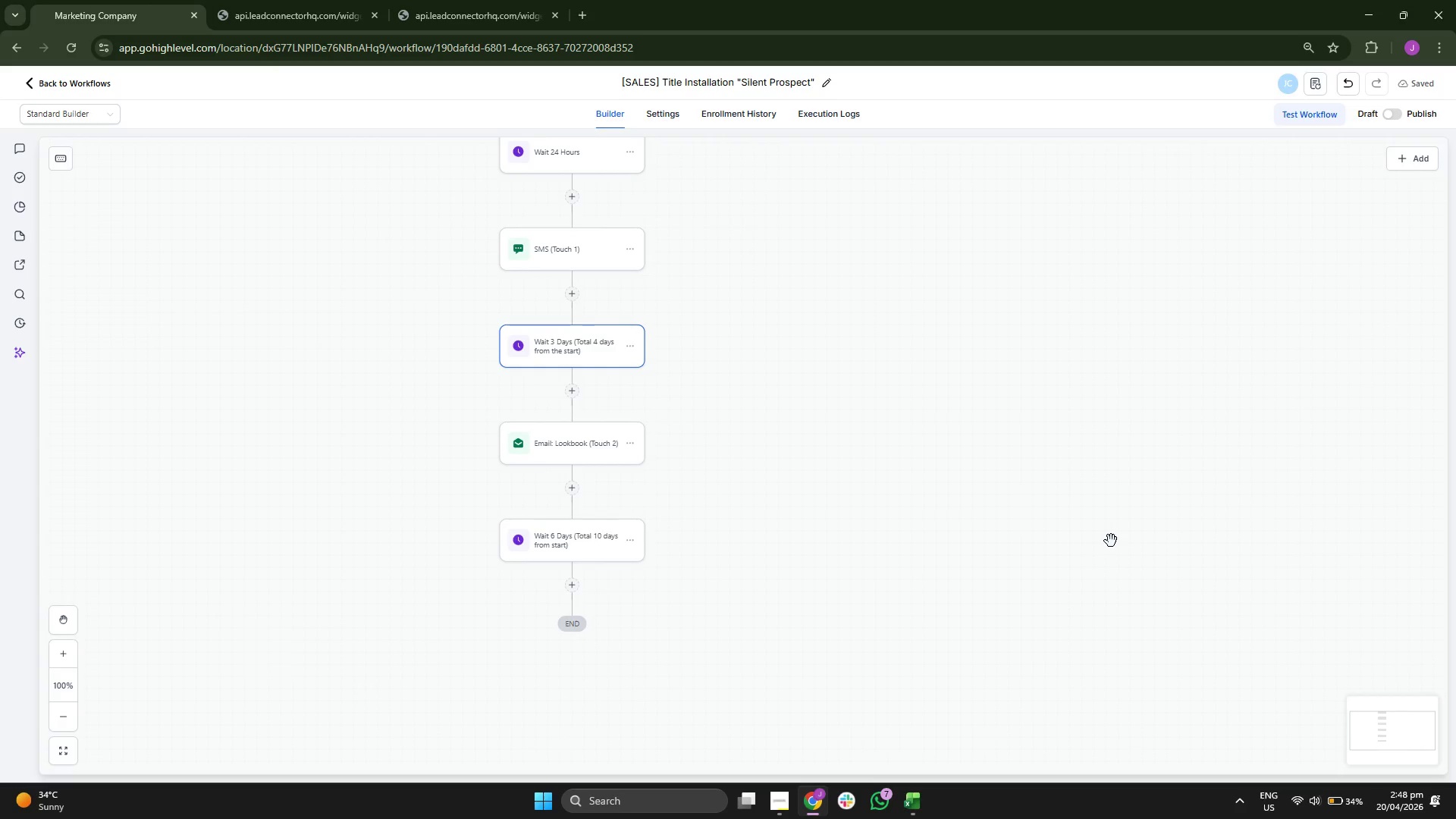 
left_click_drag(start_coordinate=[1100, 577], to_coordinate=[1089, 589])
 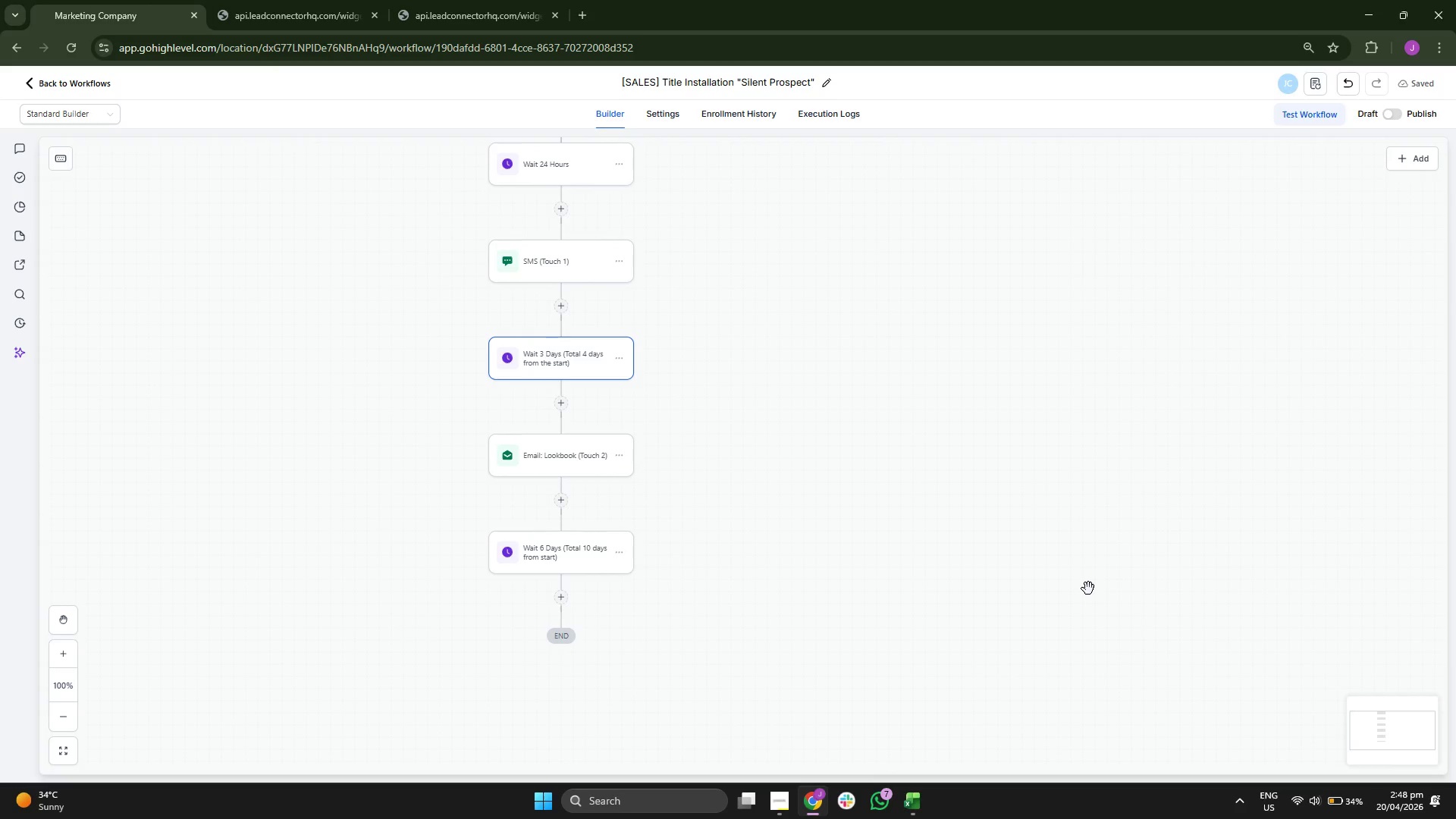 
left_click_drag(start_coordinate=[974, 705], to_coordinate=[934, 610])
 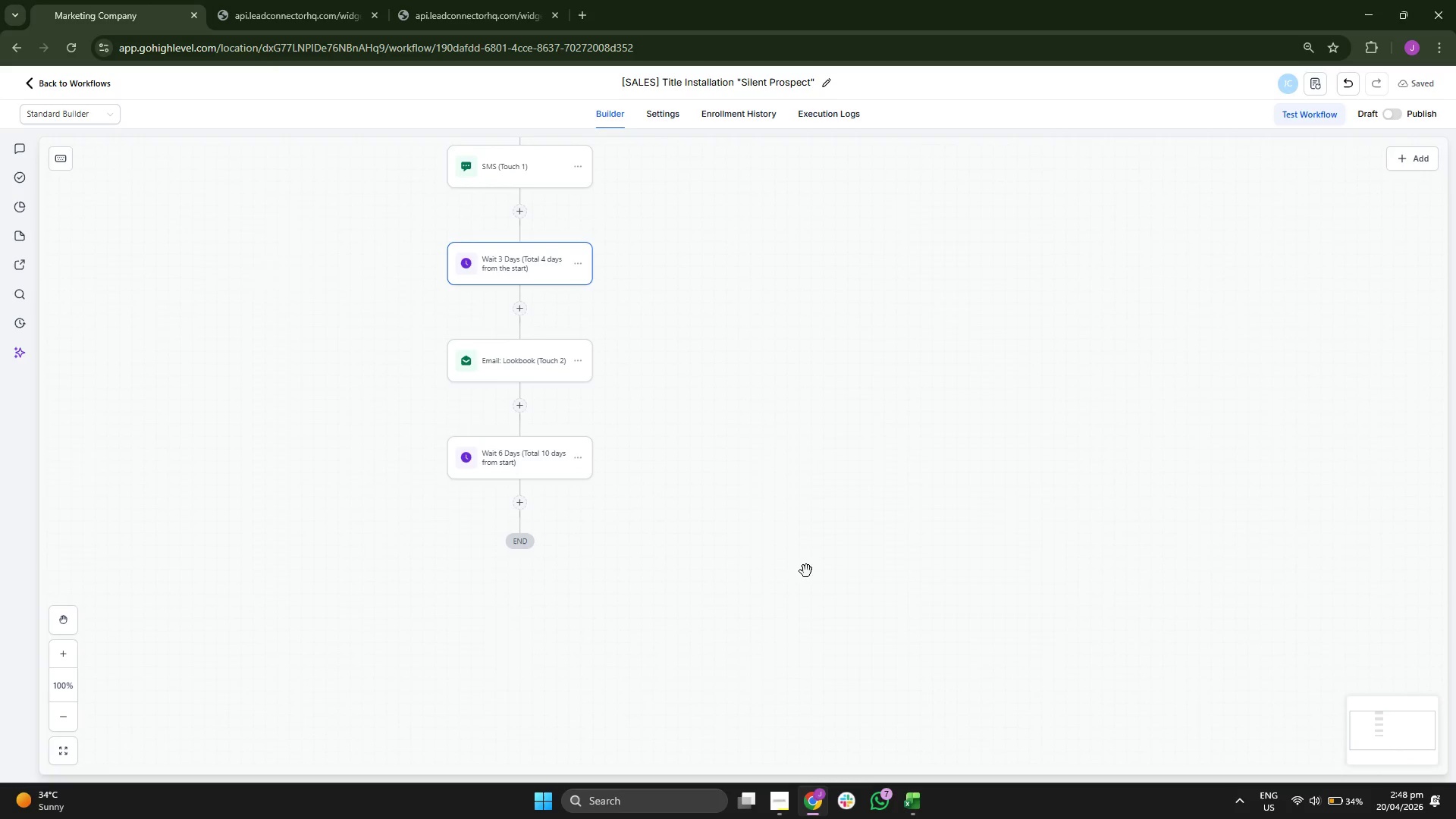 
left_click_drag(start_coordinate=[802, 572], to_coordinate=[837, 516])
 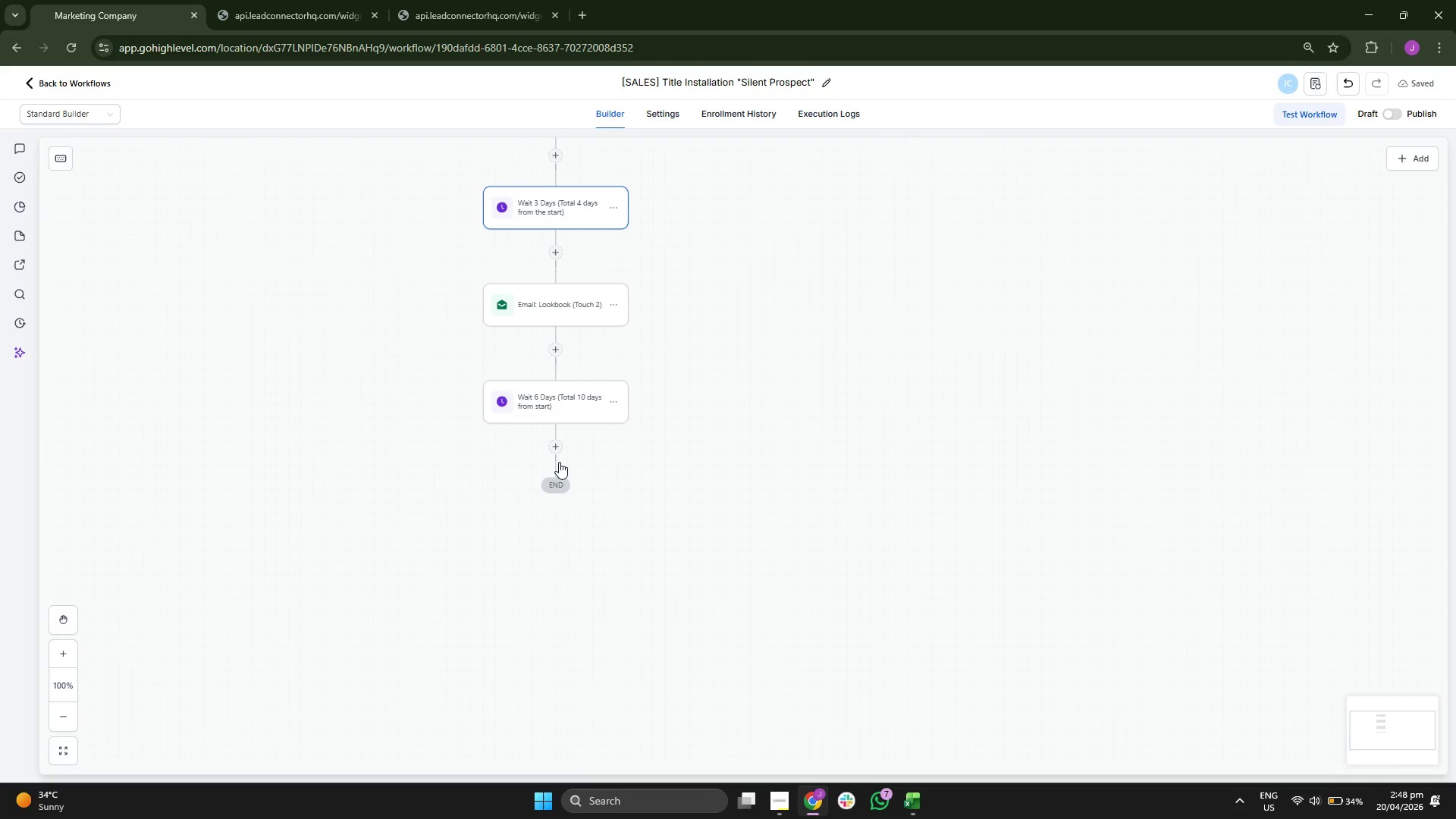 
left_click([557, 454])
 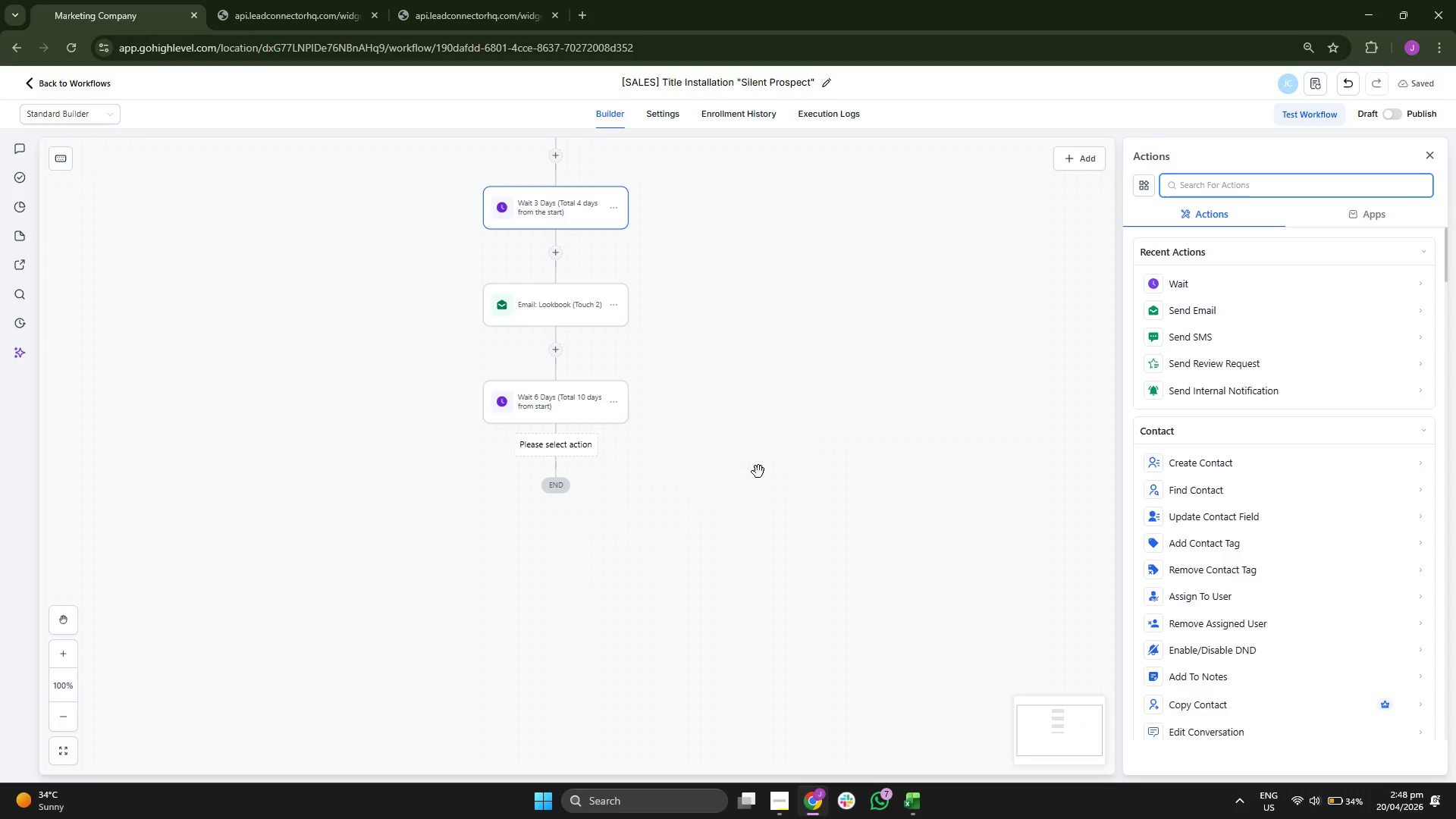 
left_click_drag(start_coordinate=[872, 454], to_coordinate=[866, 406])
 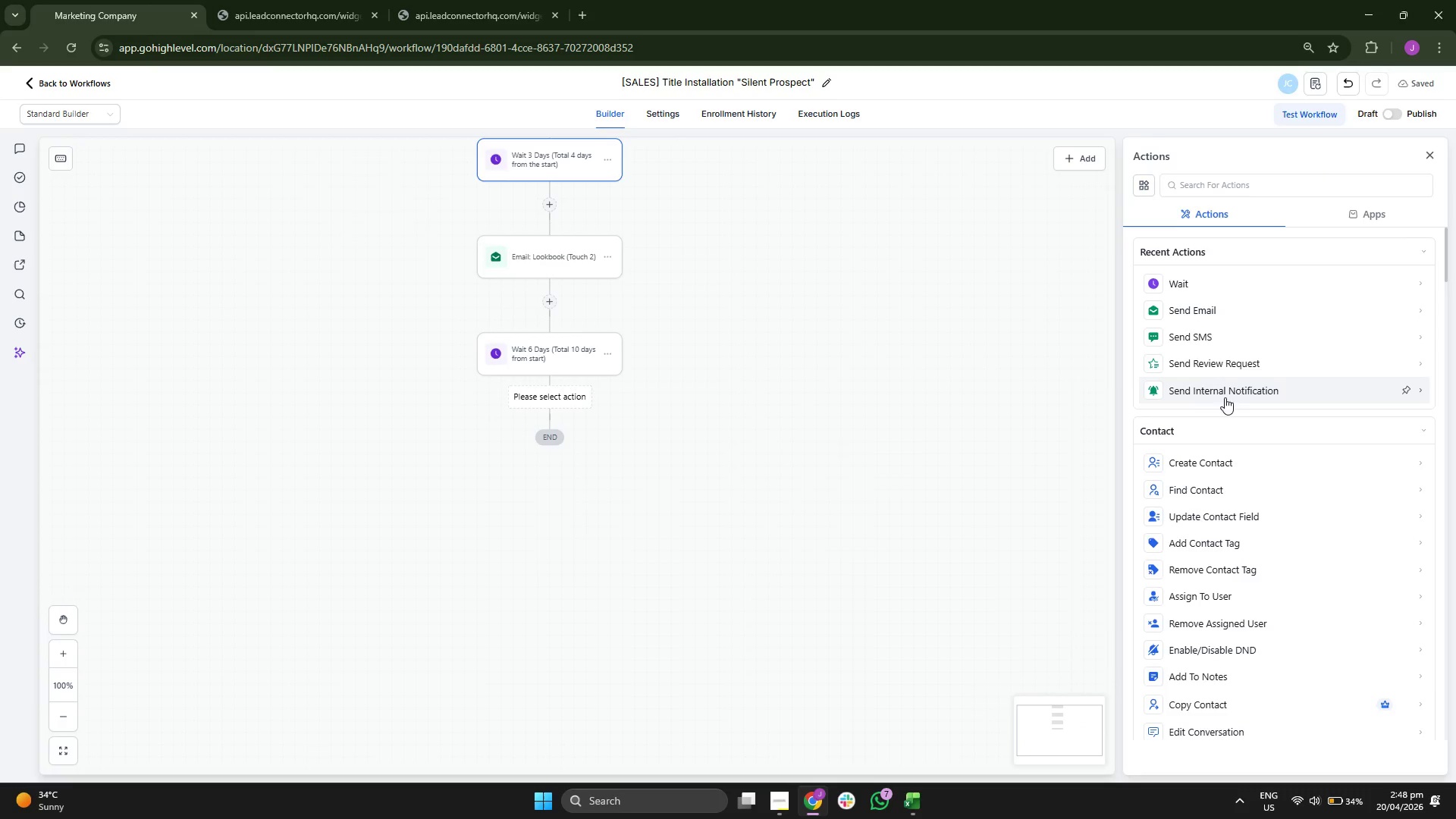 
scroll: coordinate [1236, 395], scroll_direction: down, amount: 6.0
 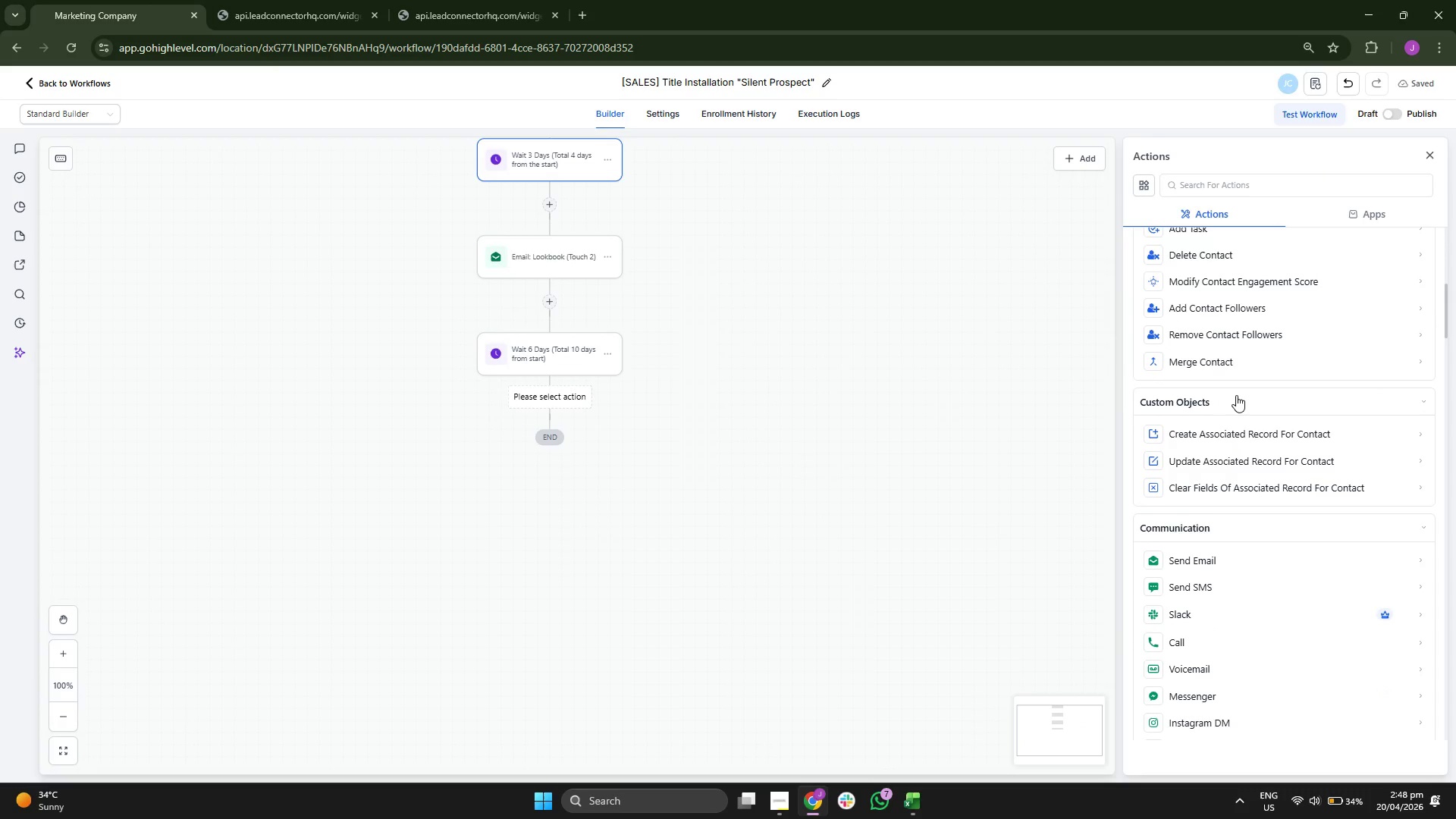 
scroll: coordinate [1236, 395], scroll_direction: down, amount: 4.0
 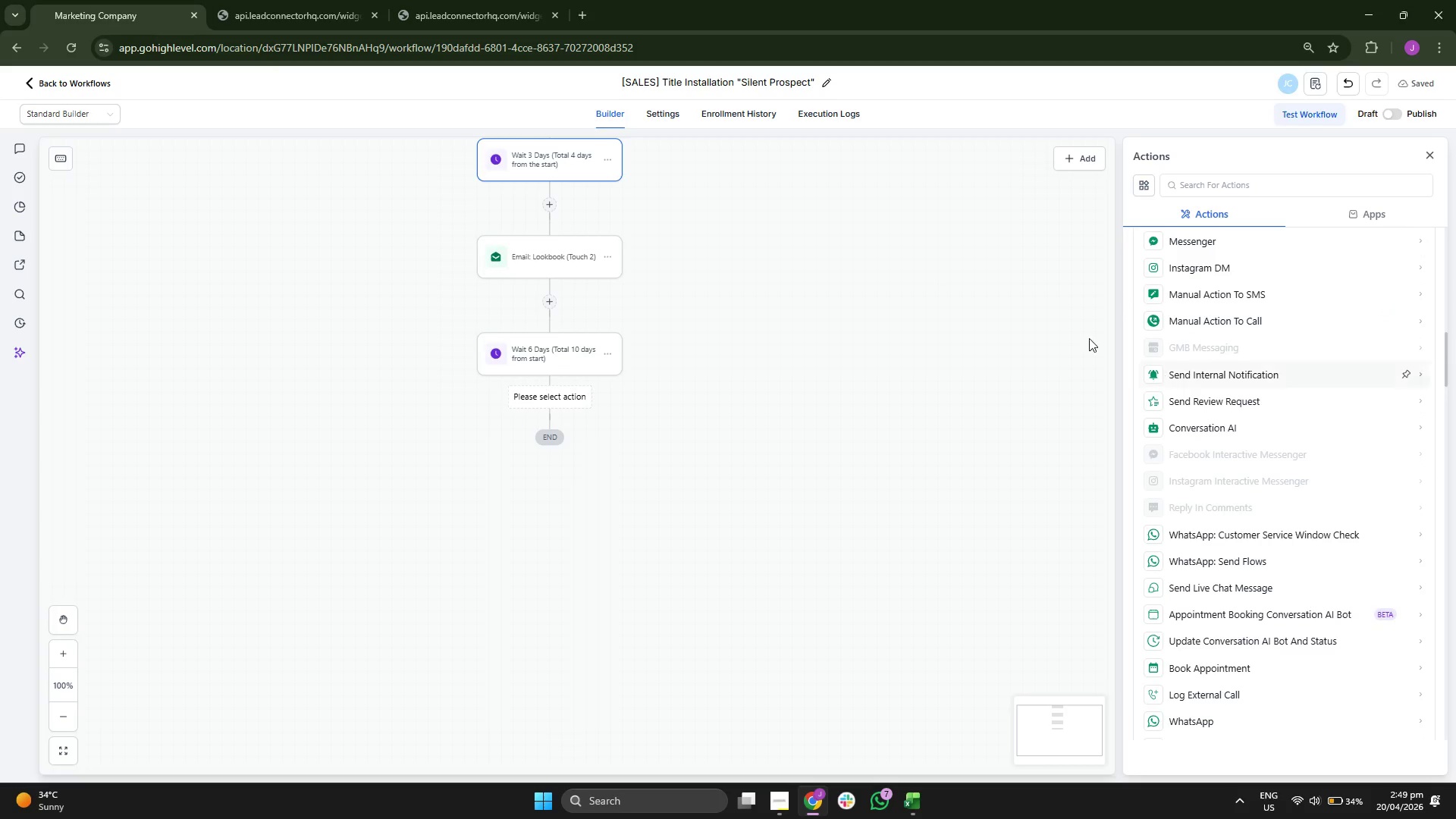 
left_click_drag(start_coordinate=[891, 263], to_coordinate=[806, 447])
 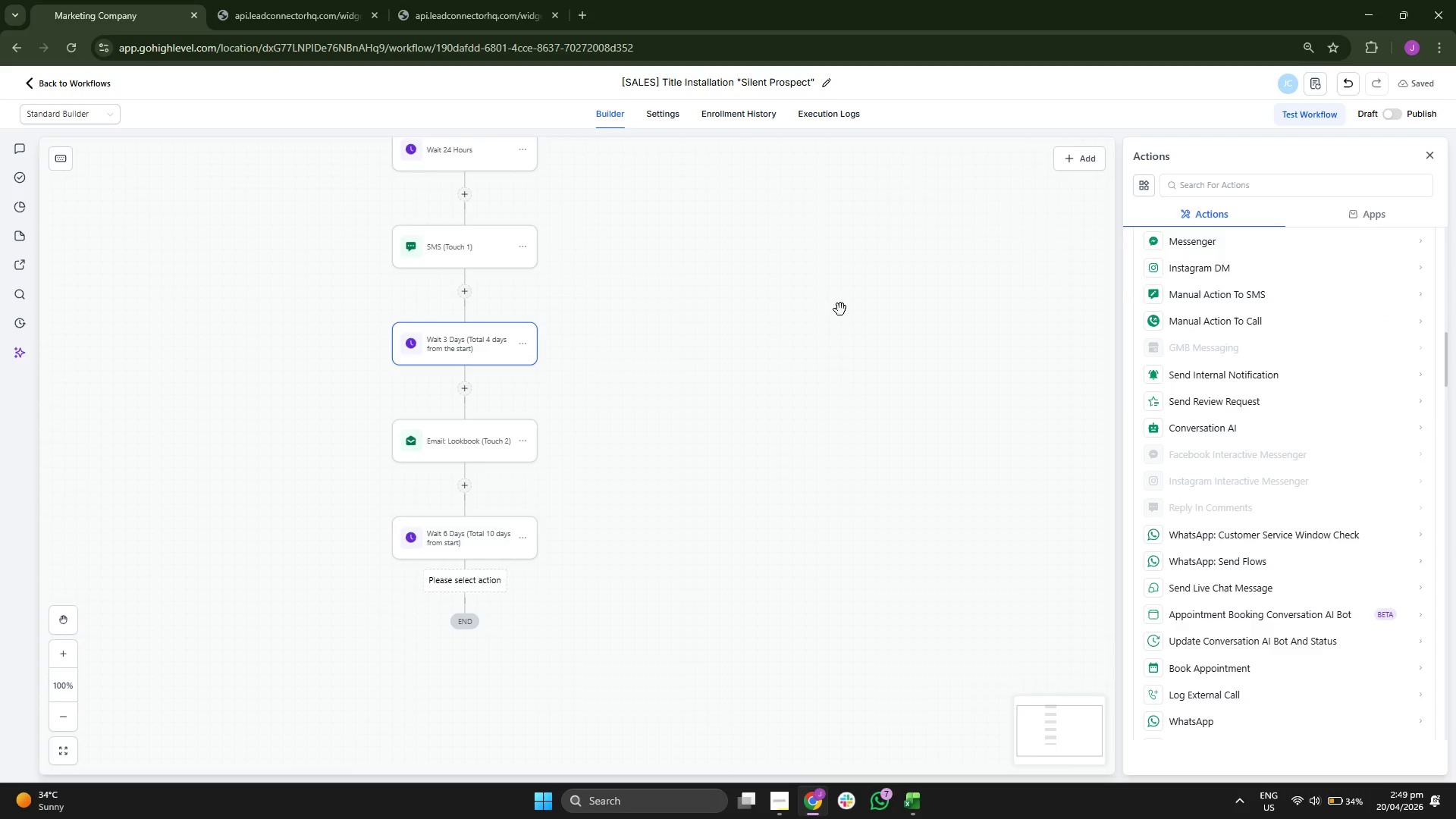 
left_click_drag(start_coordinate=[840, 309], to_coordinate=[865, 334])
 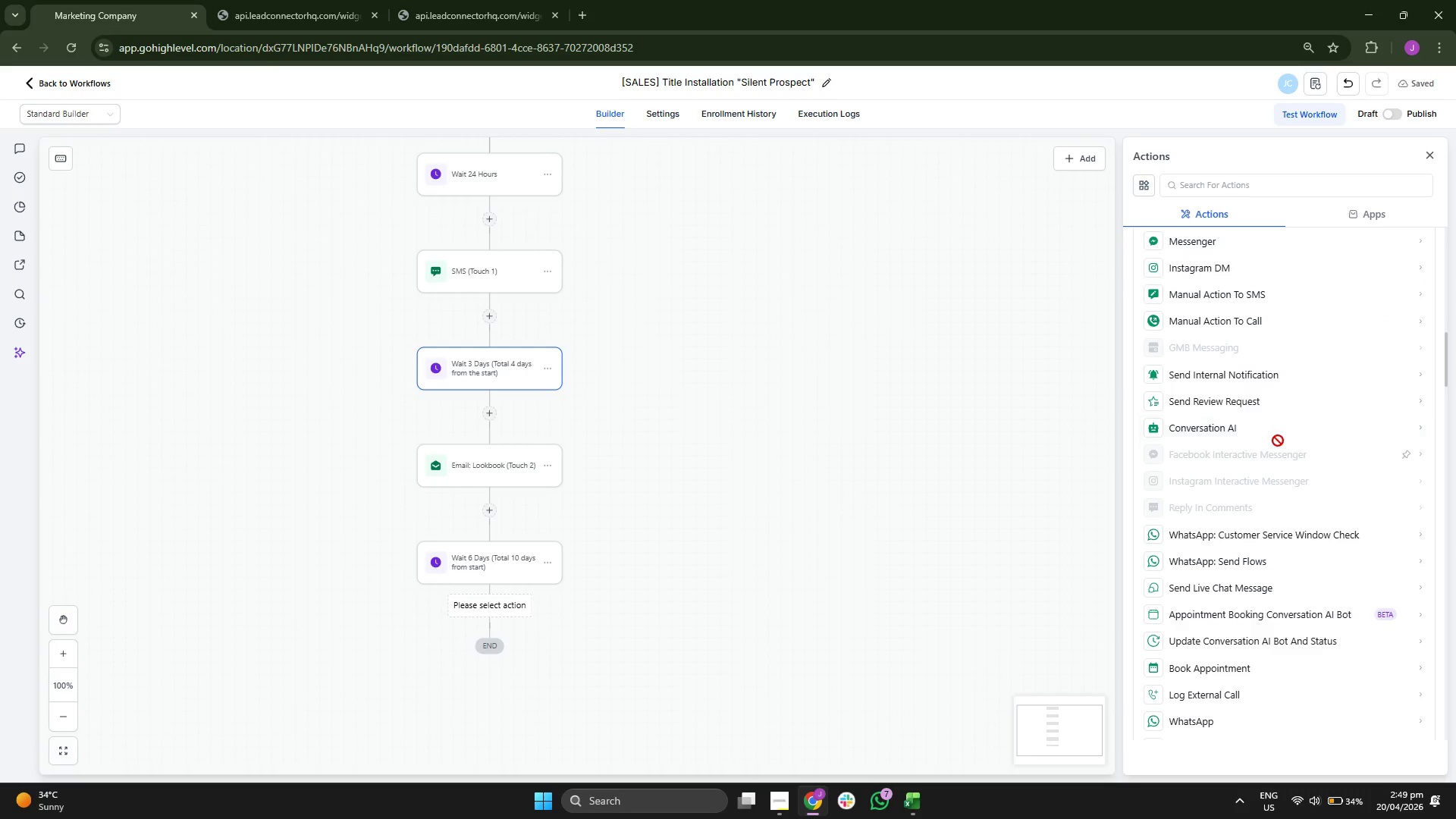 
scroll: coordinate [1291, 416], scroll_direction: down, amount: 10.0
 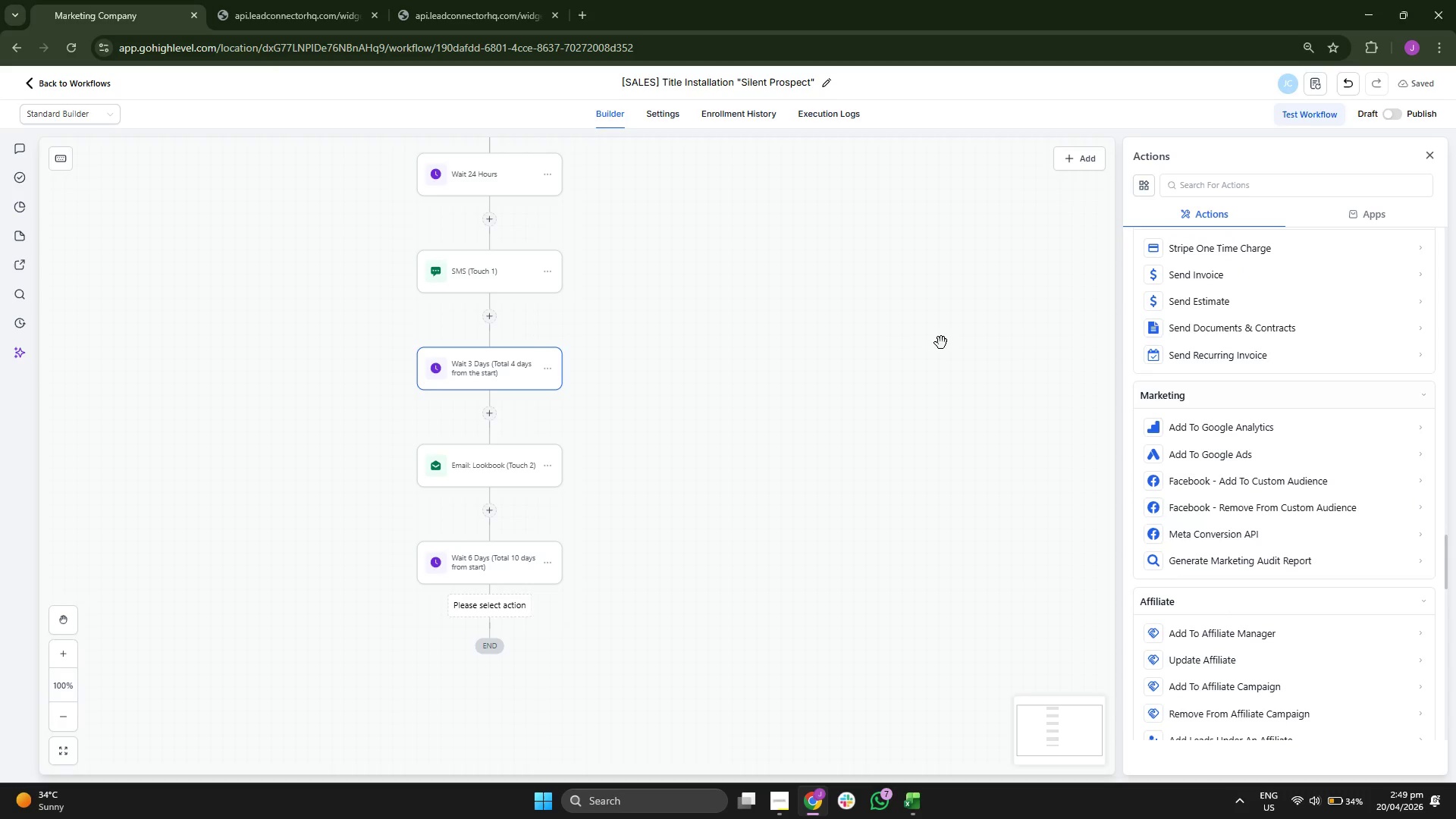 
left_click_drag(start_coordinate=[893, 333], to_coordinate=[942, 463])
 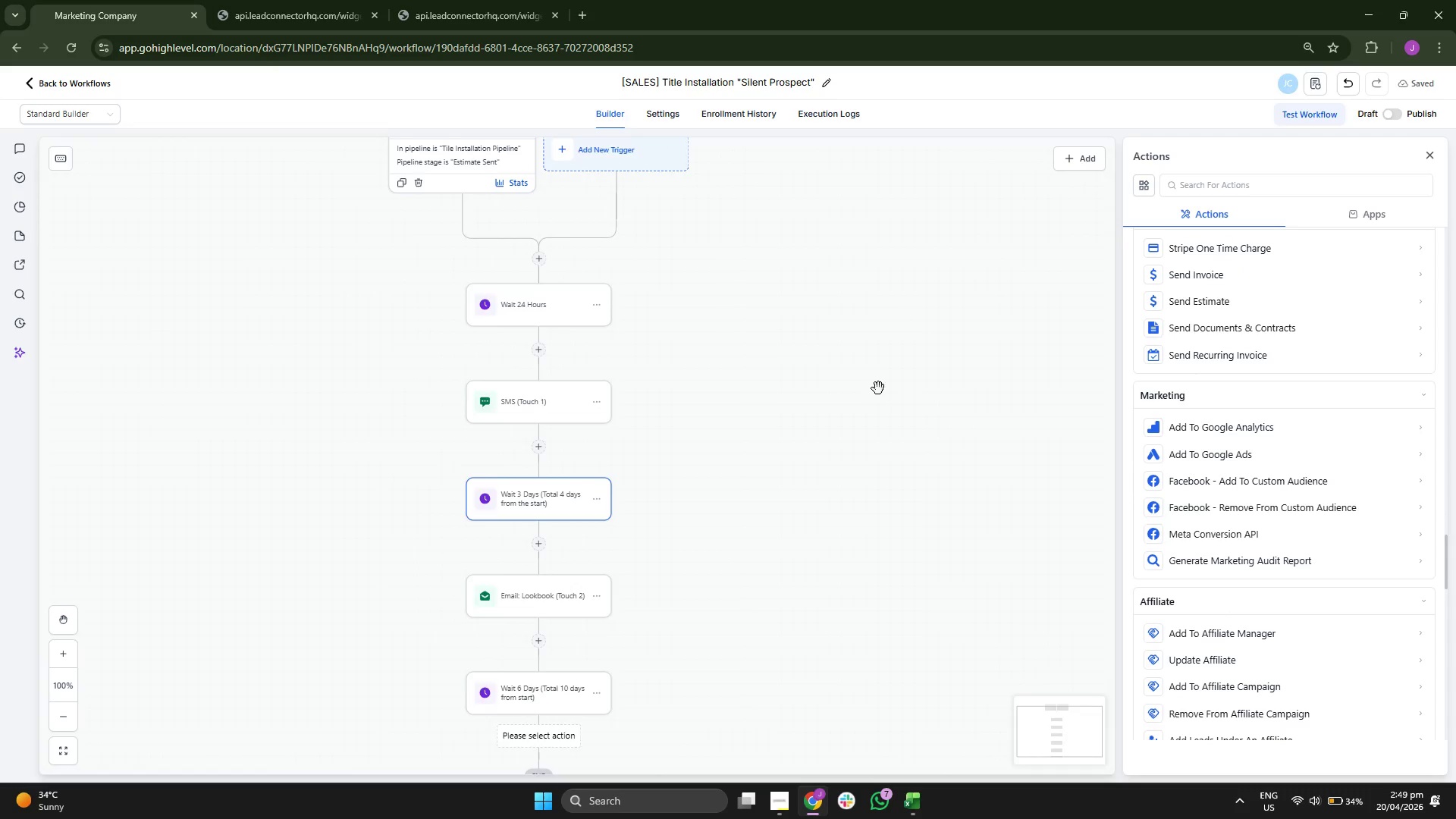 
left_click_drag(start_coordinate=[878, 388], to_coordinate=[877, 439])
 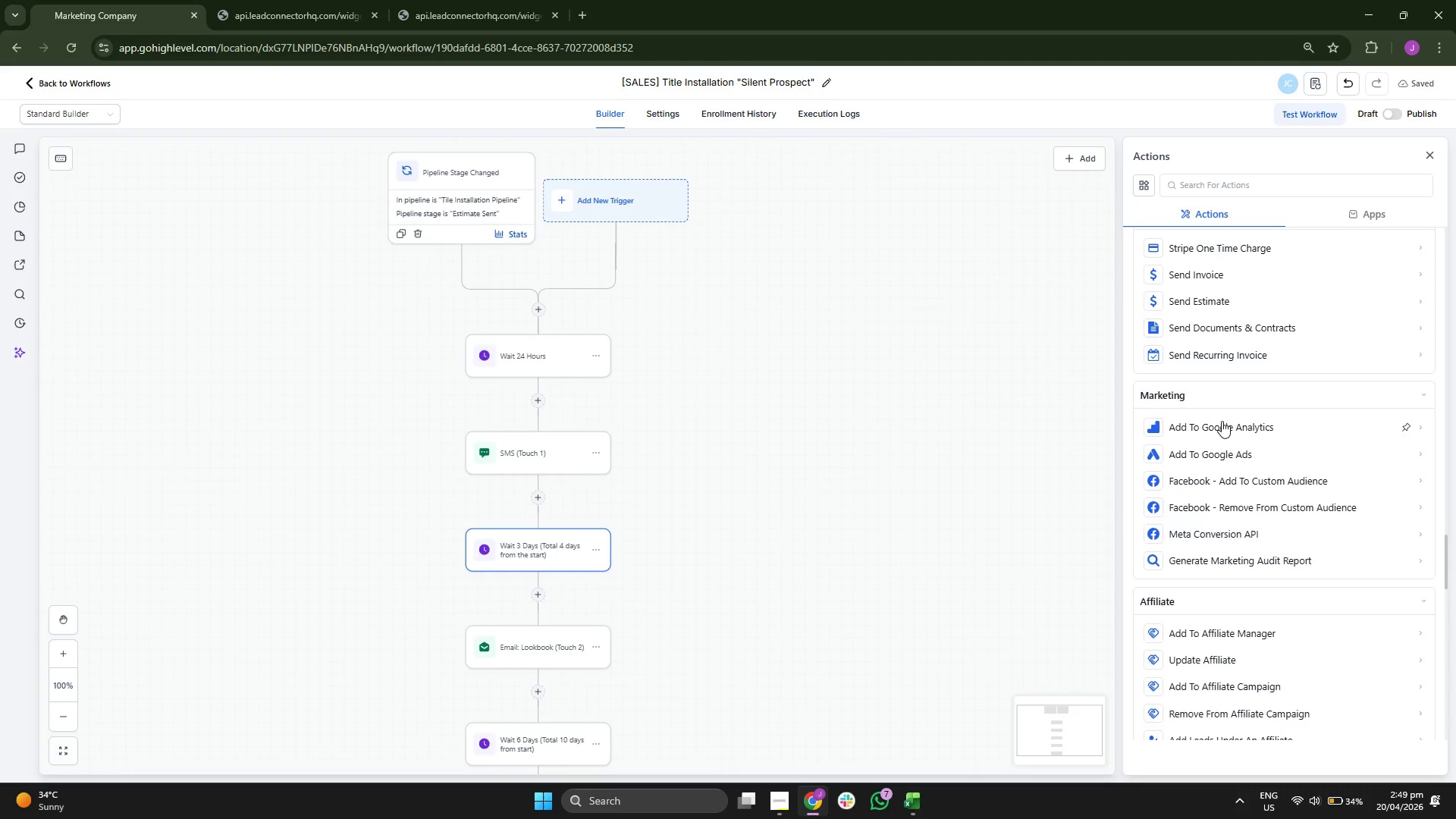 
scroll: coordinate [1261, 423], scroll_direction: down, amount: 2.0
 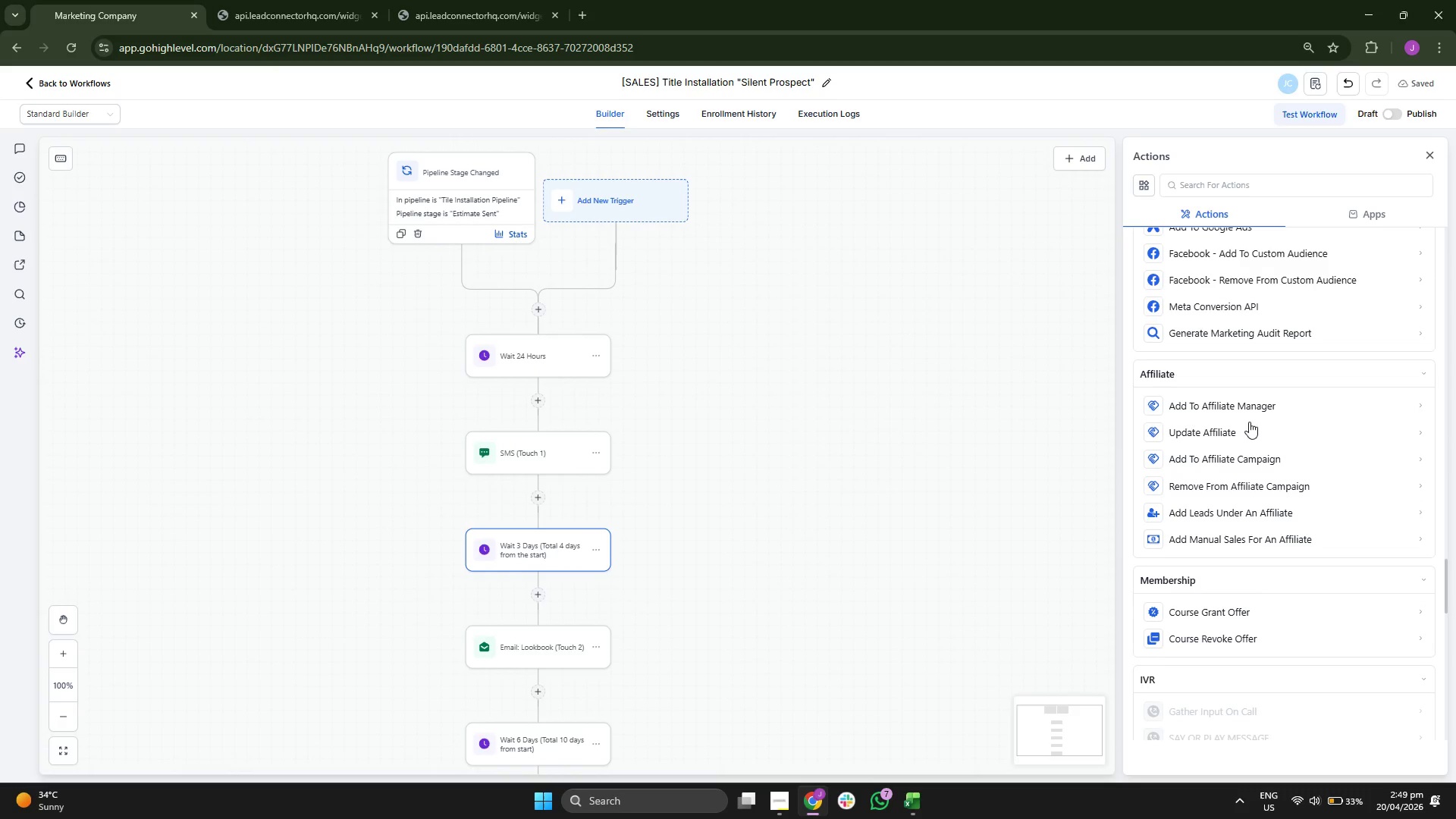 
left_click_drag(start_coordinate=[897, 337], to_coordinate=[969, 295])
 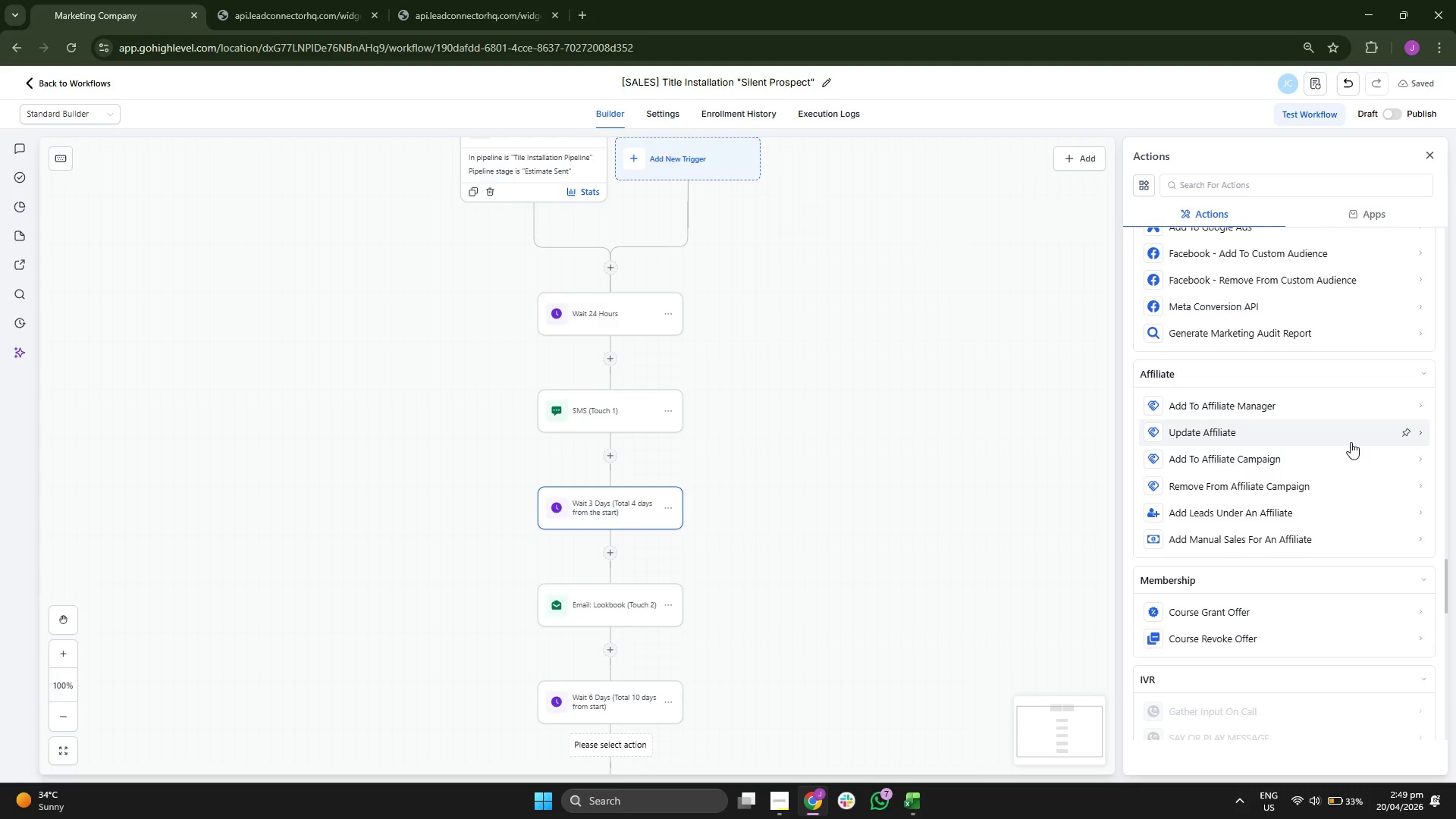 
scroll: coordinate [1348, 440], scroll_direction: down, amount: 5.0
 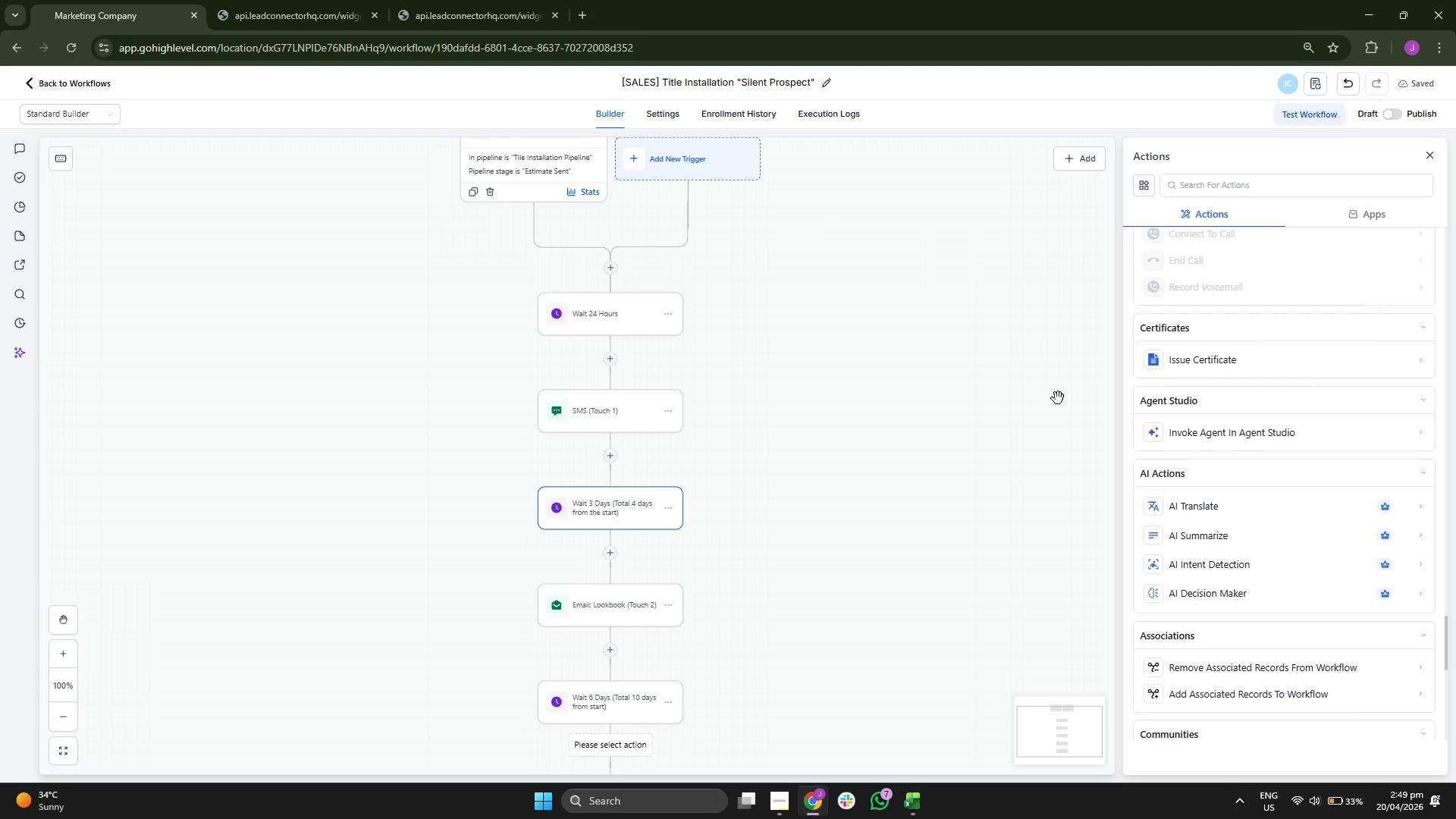 
left_click_drag(start_coordinate=[1005, 352], to_coordinate=[1001, 441])
 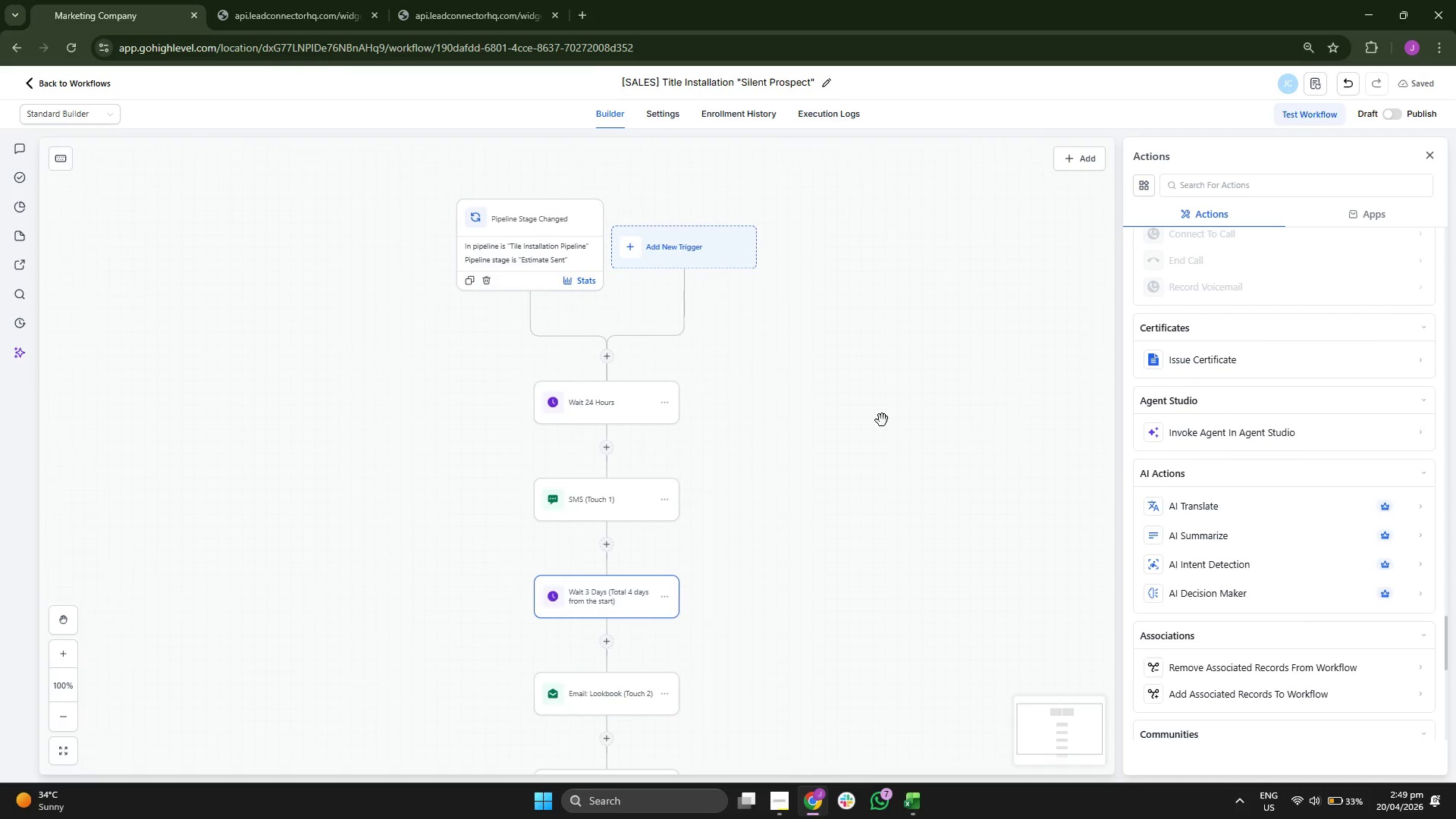 
left_click_drag(start_coordinate=[880, 419], to_coordinate=[983, 397])
 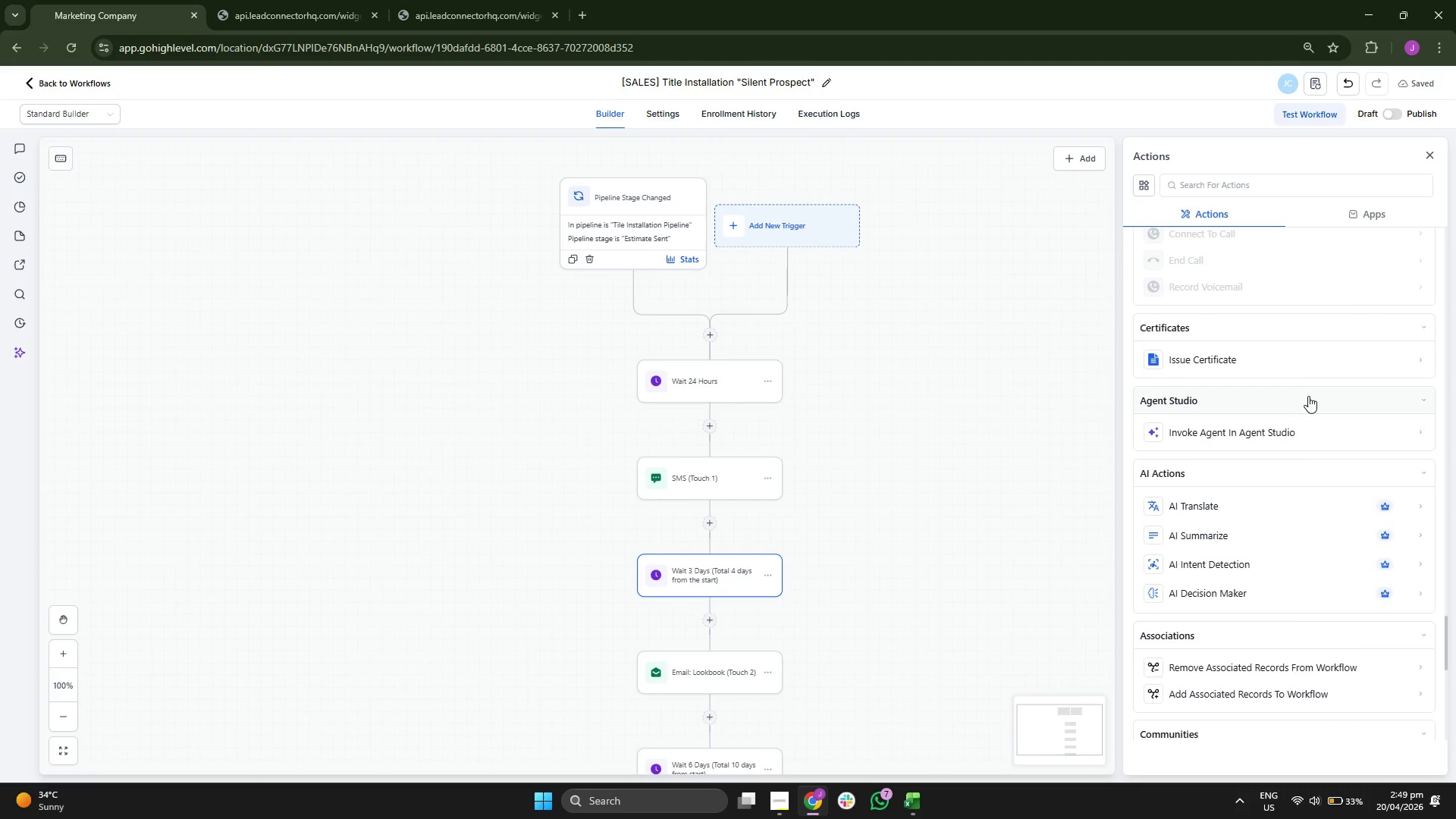 
scroll: coordinate [1307, 397], scroll_direction: down, amount: 1.0
 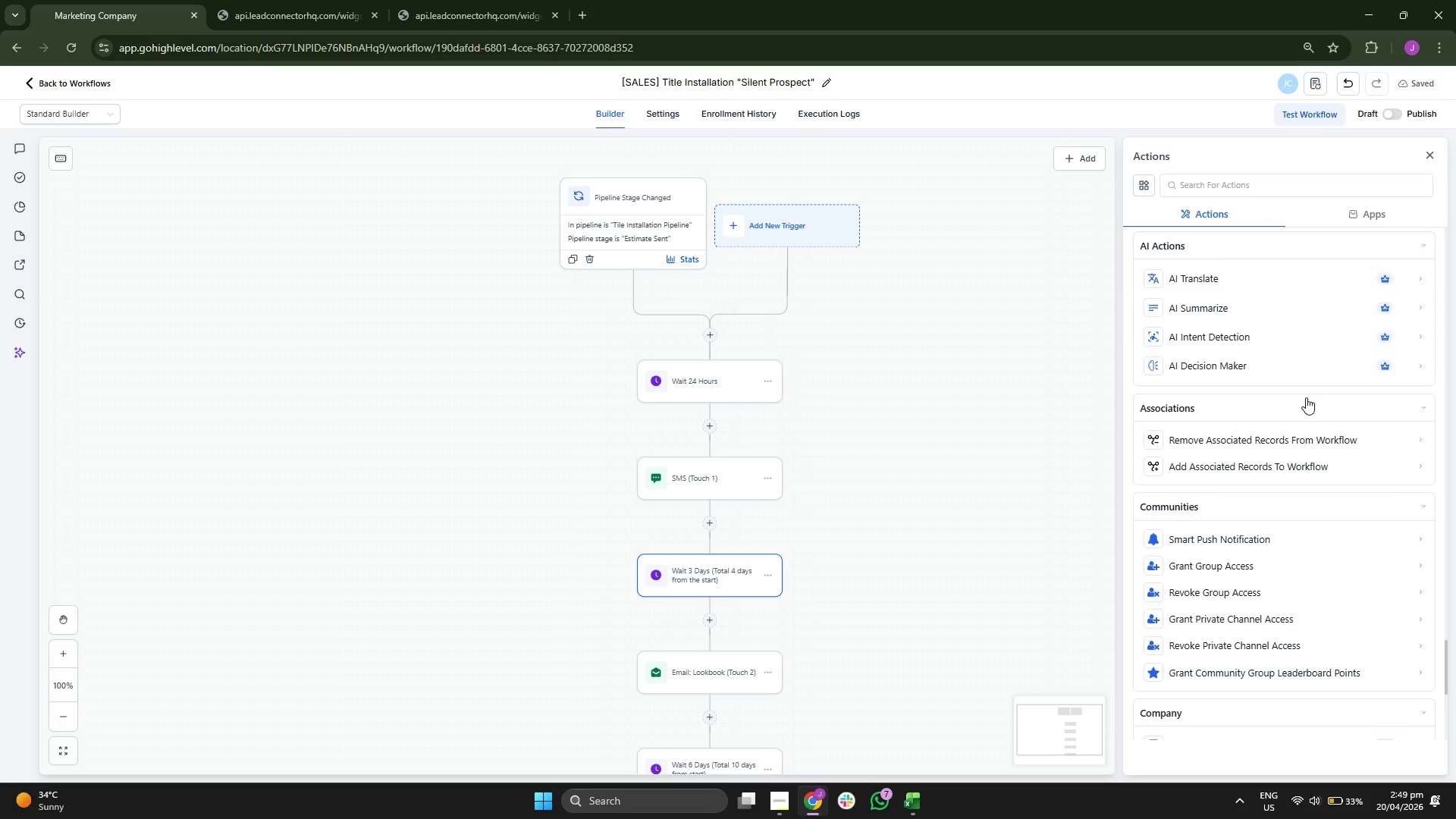 
left_click_drag(start_coordinate=[987, 378], to_coordinate=[987, 363])
 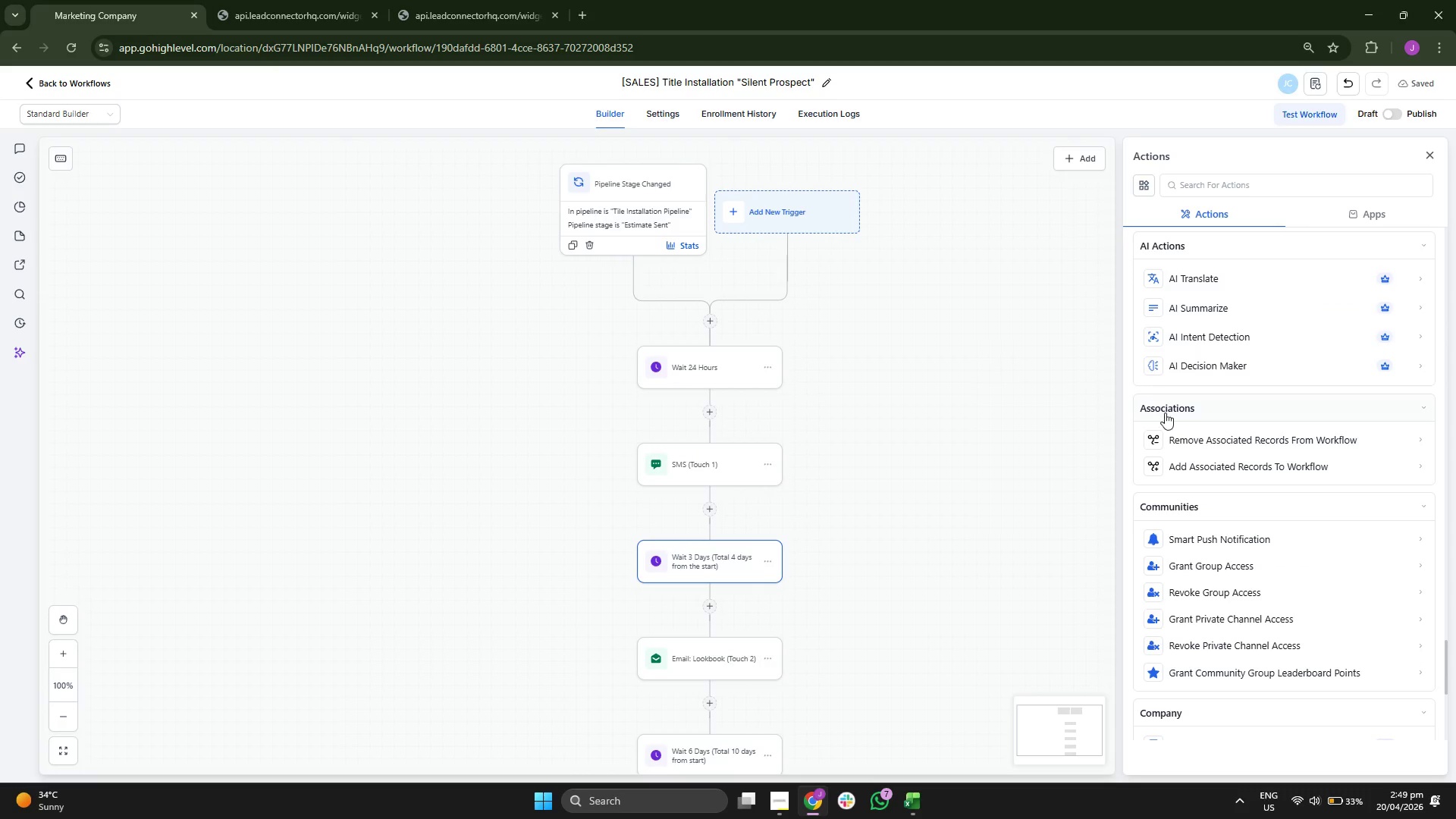 
scroll: coordinate [1240, 435], scroll_direction: down, amount: 2.0
 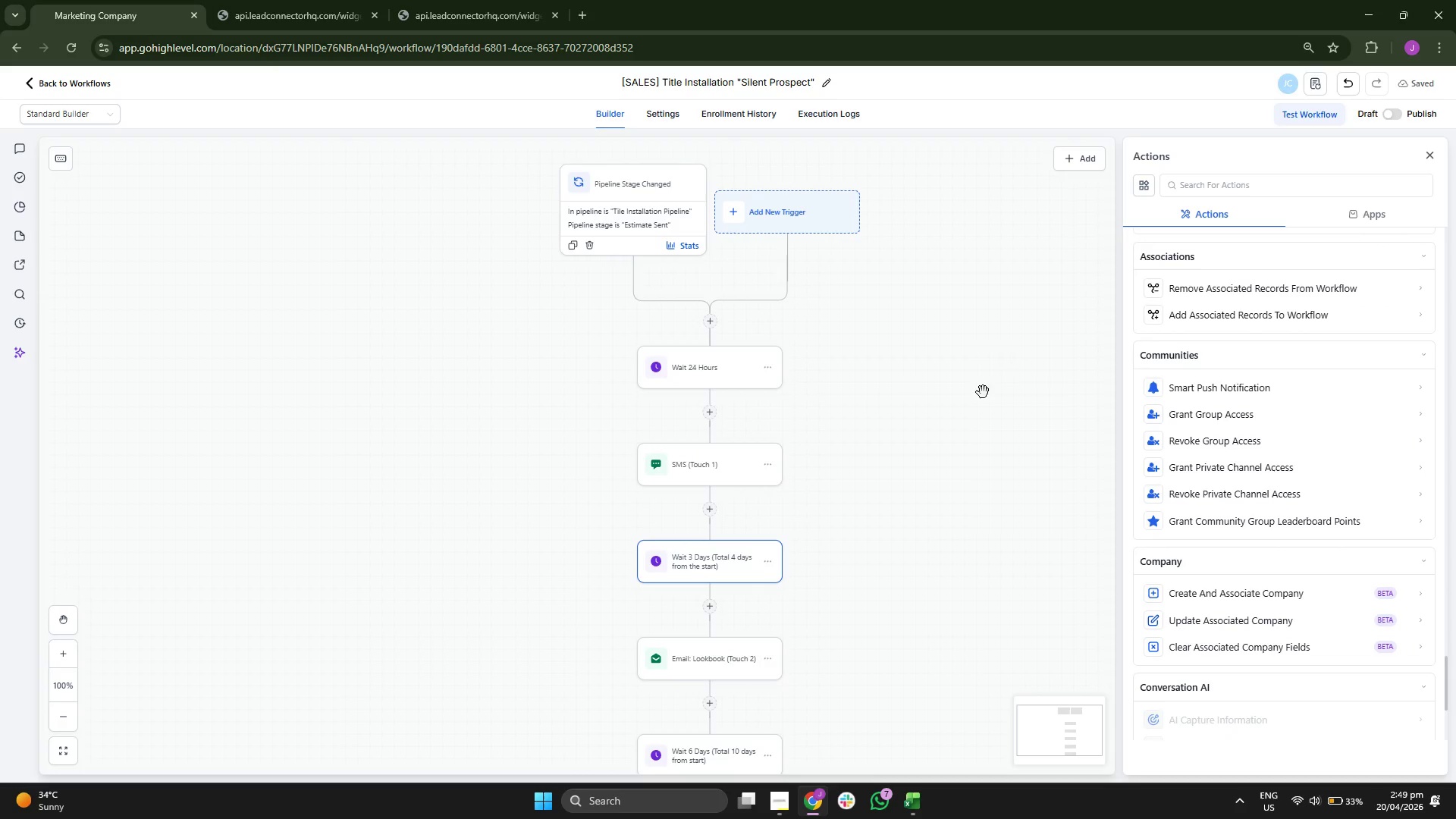 
left_click_drag(start_coordinate=[873, 408], to_coordinate=[845, 306])
 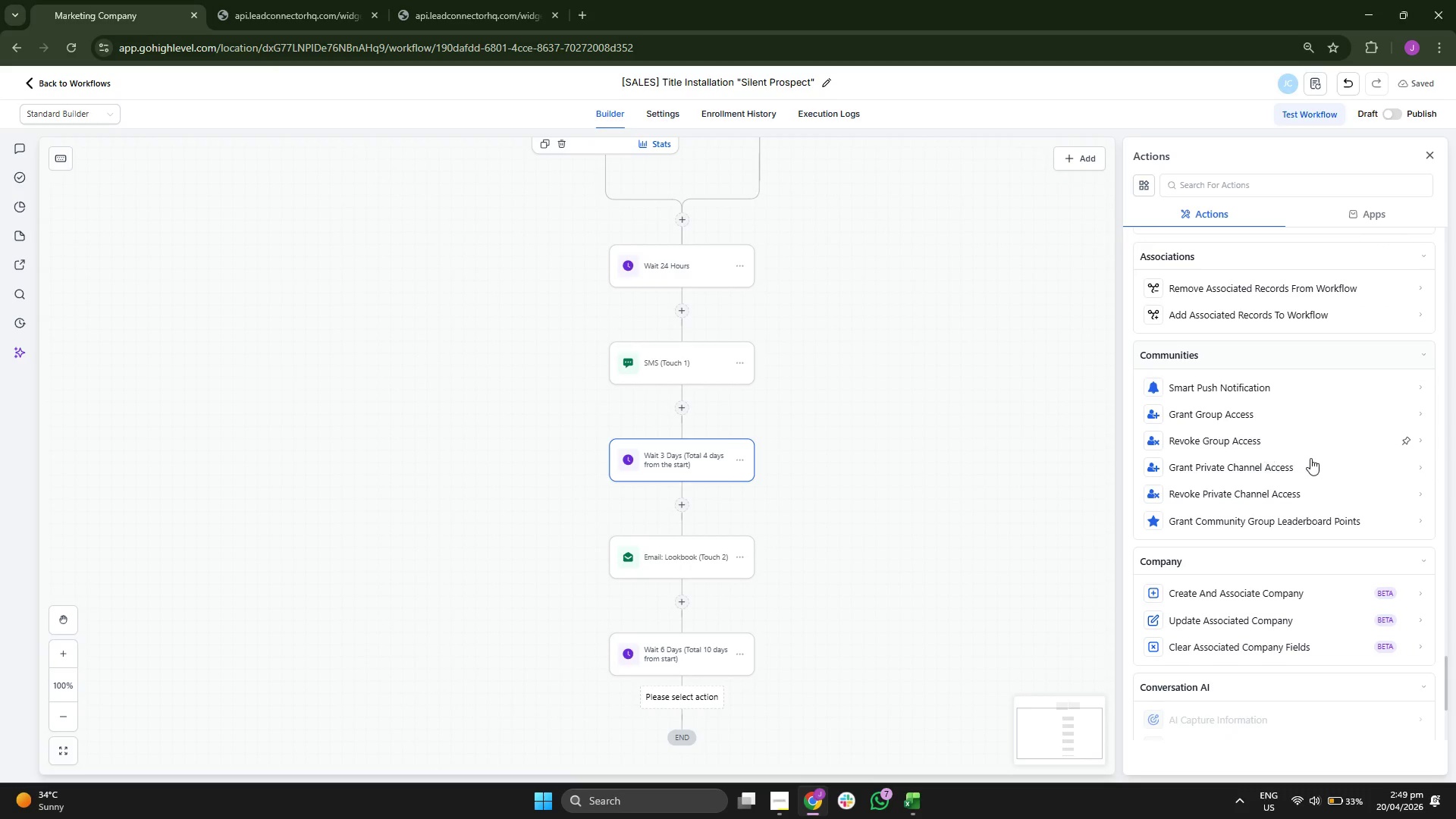 
scroll: coordinate [1282, 421], scroll_direction: down, amount: 2.0
 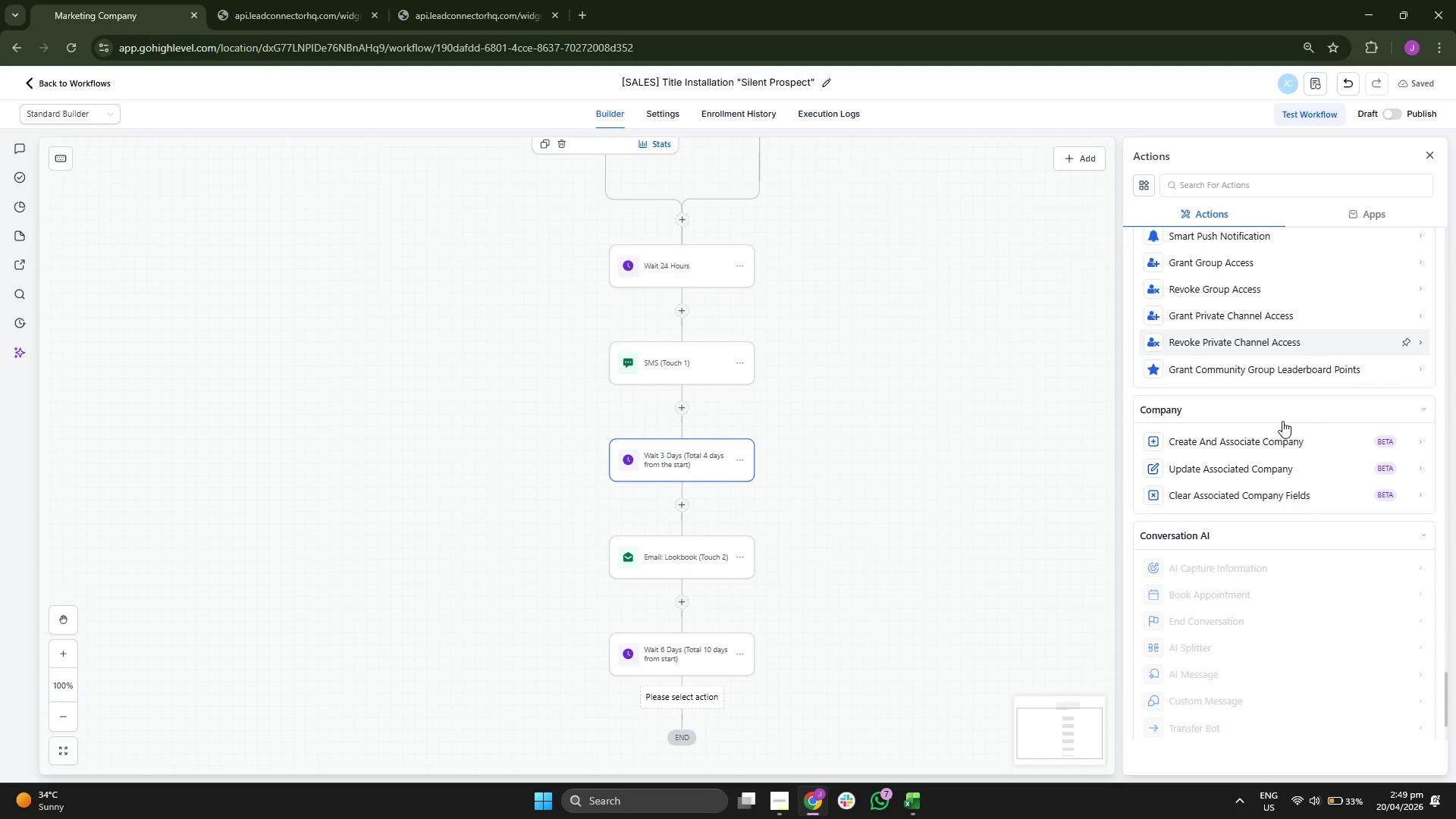 
scroll: coordinate [1288, 419], scroll_direction: up, amount: 12.0
 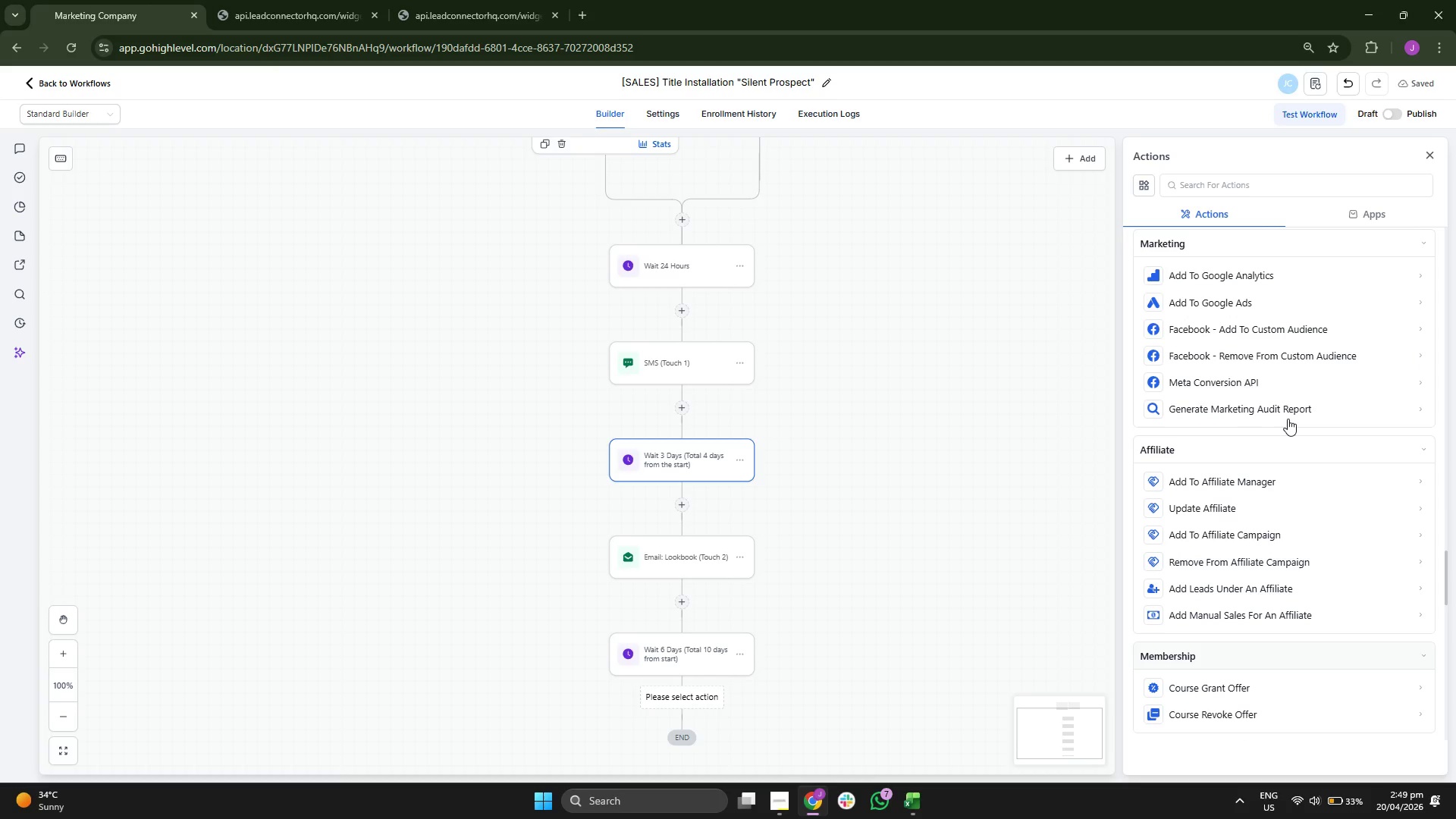 
scroll: coordinate [1291, 417], scroll_direction: up, amount: 26.0
 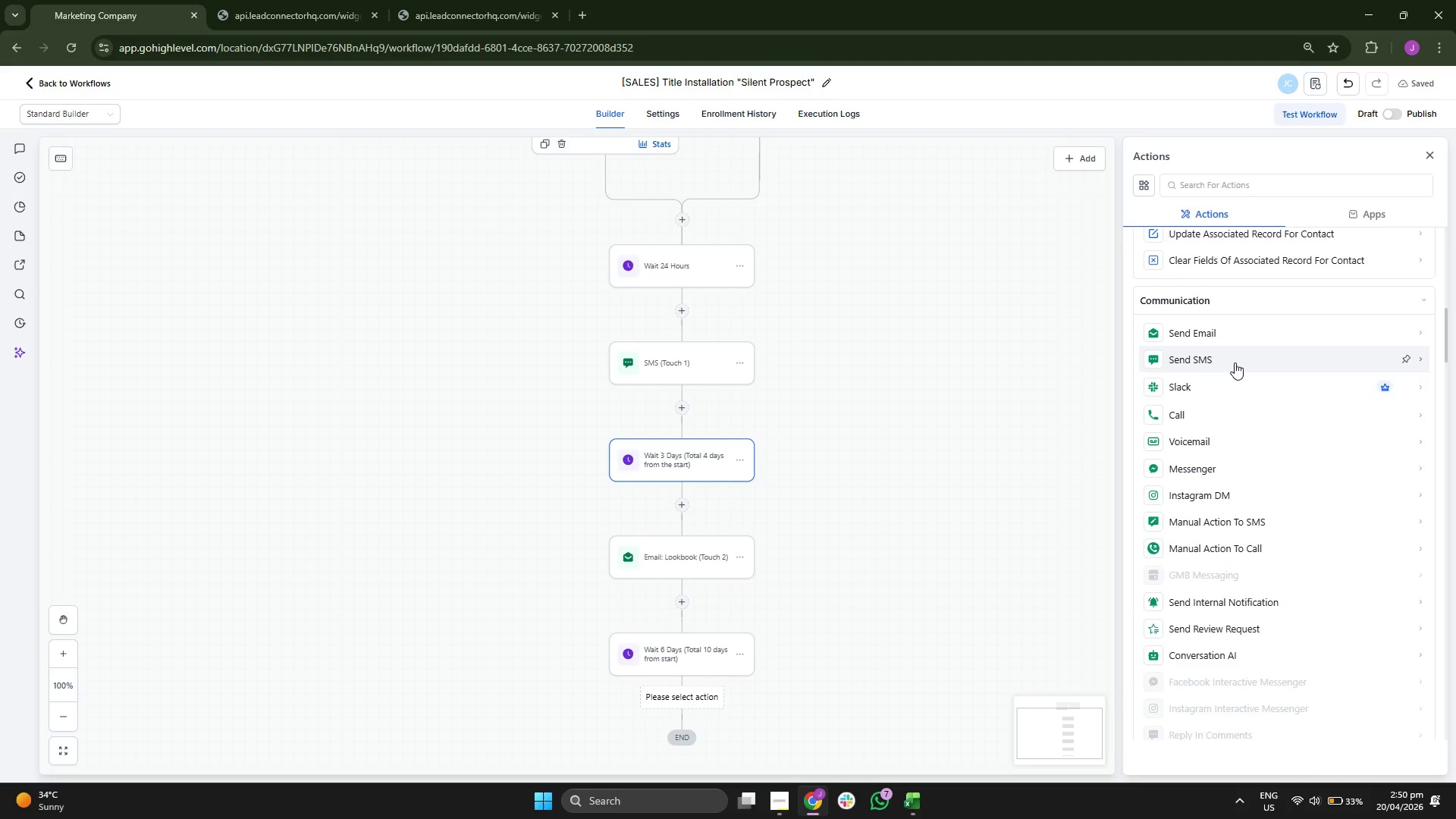 
left_click([1235, 362])
 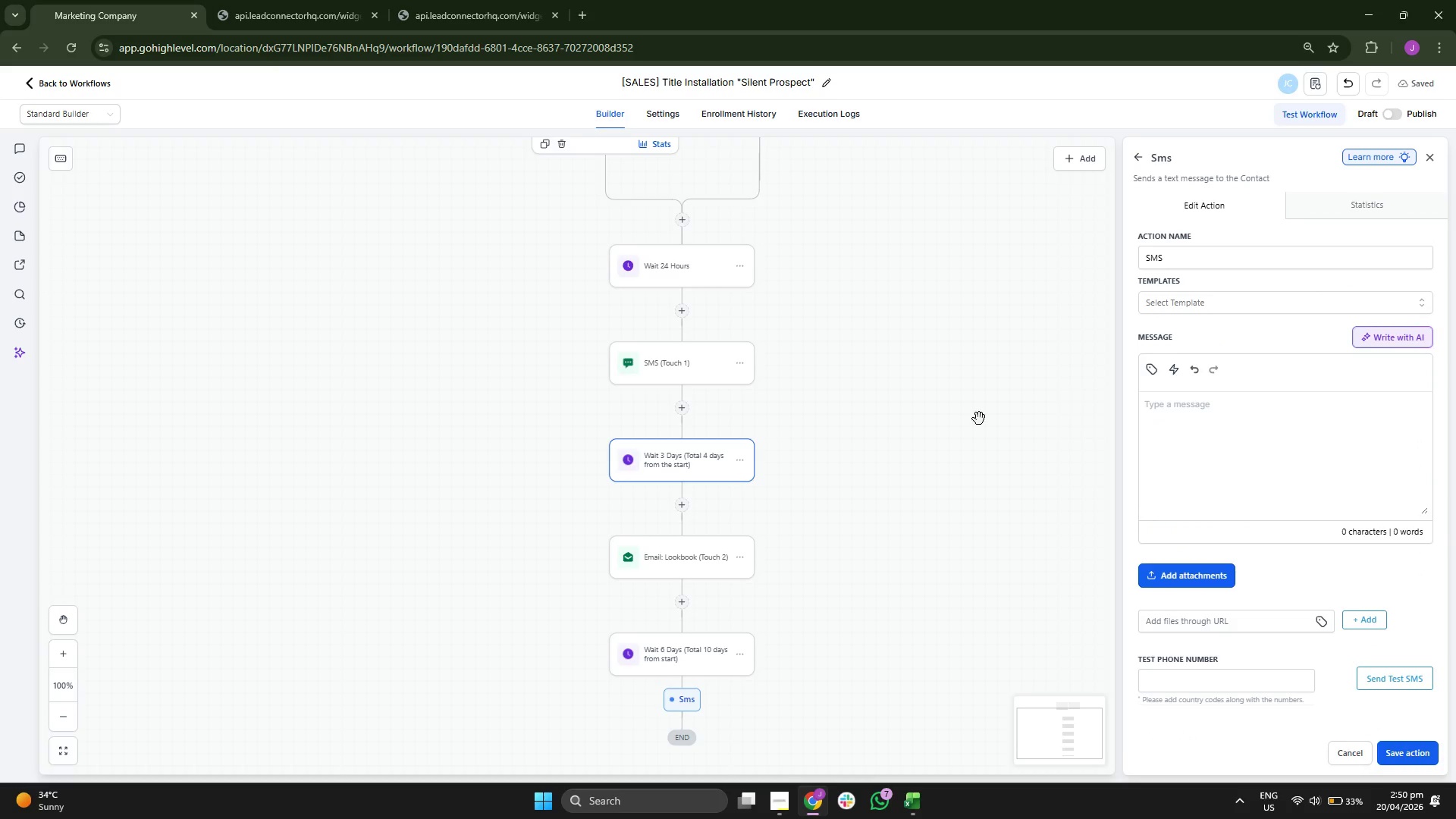 
left_click_drag(start_coordinate=[848, 429], to_coordinate=[851, 350])
 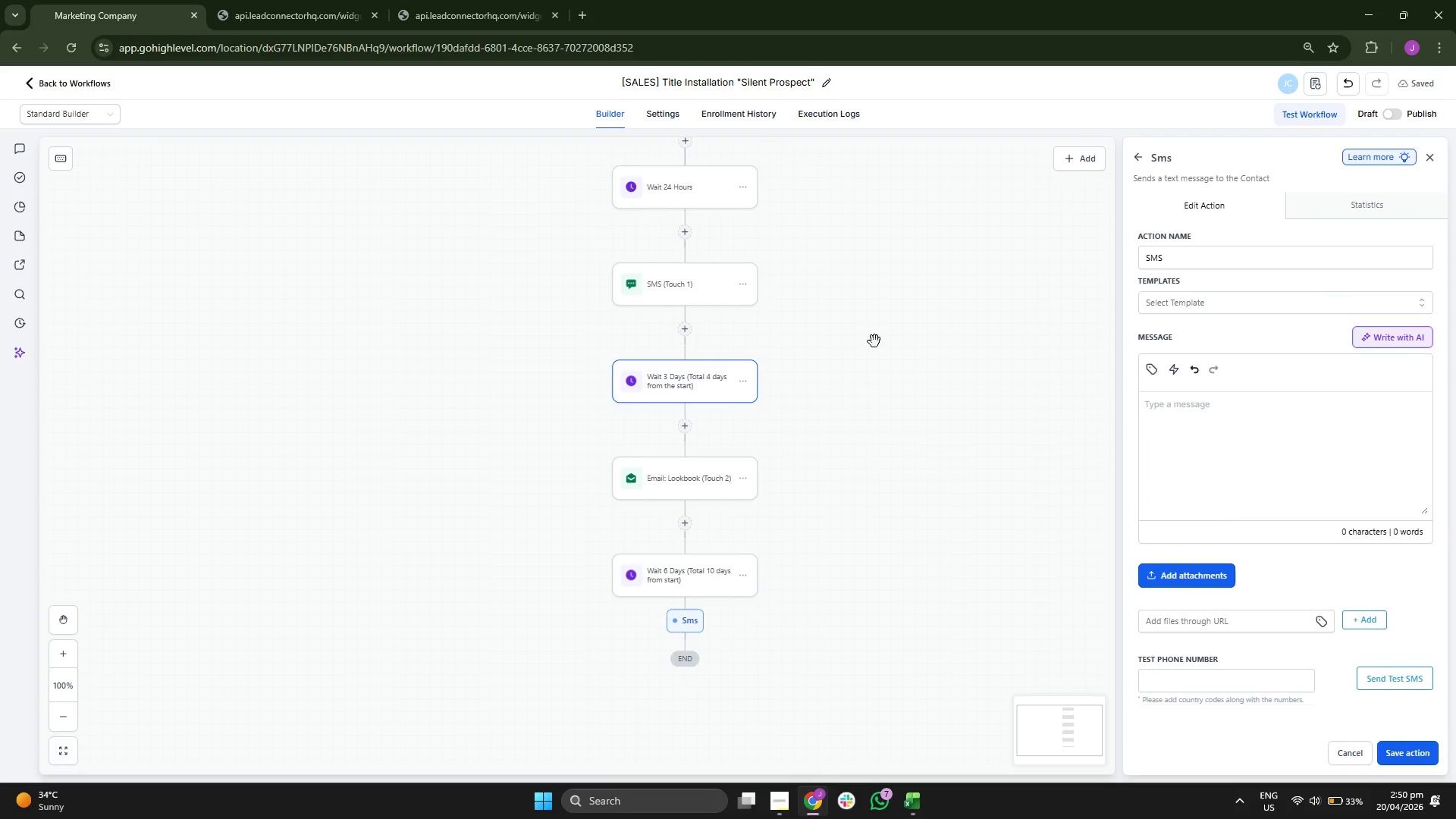 
left_click_drag(start_coordinate=[882, 337], to_coordinate=[888, 322])
 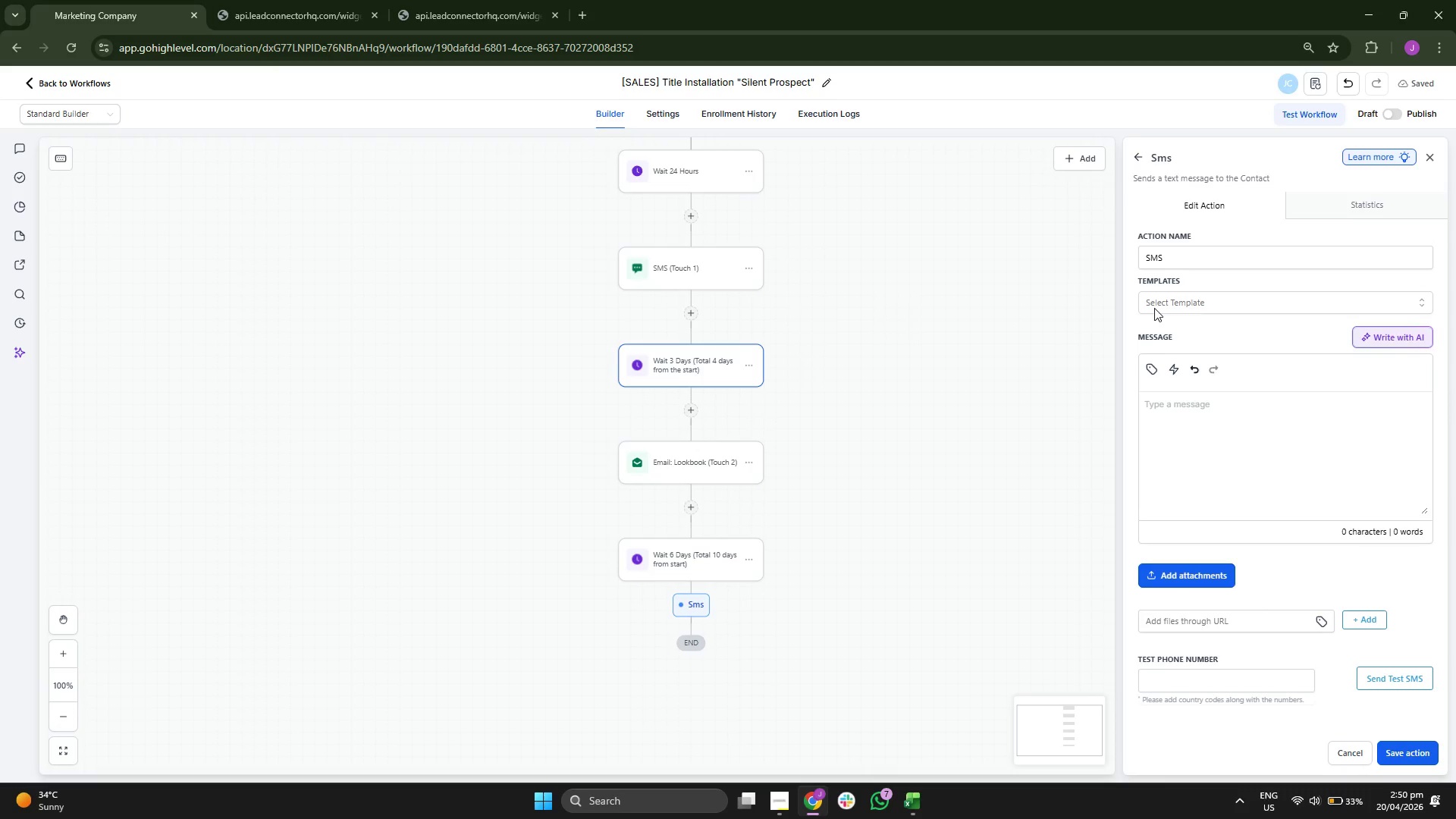 
left_click([1181, 300])
 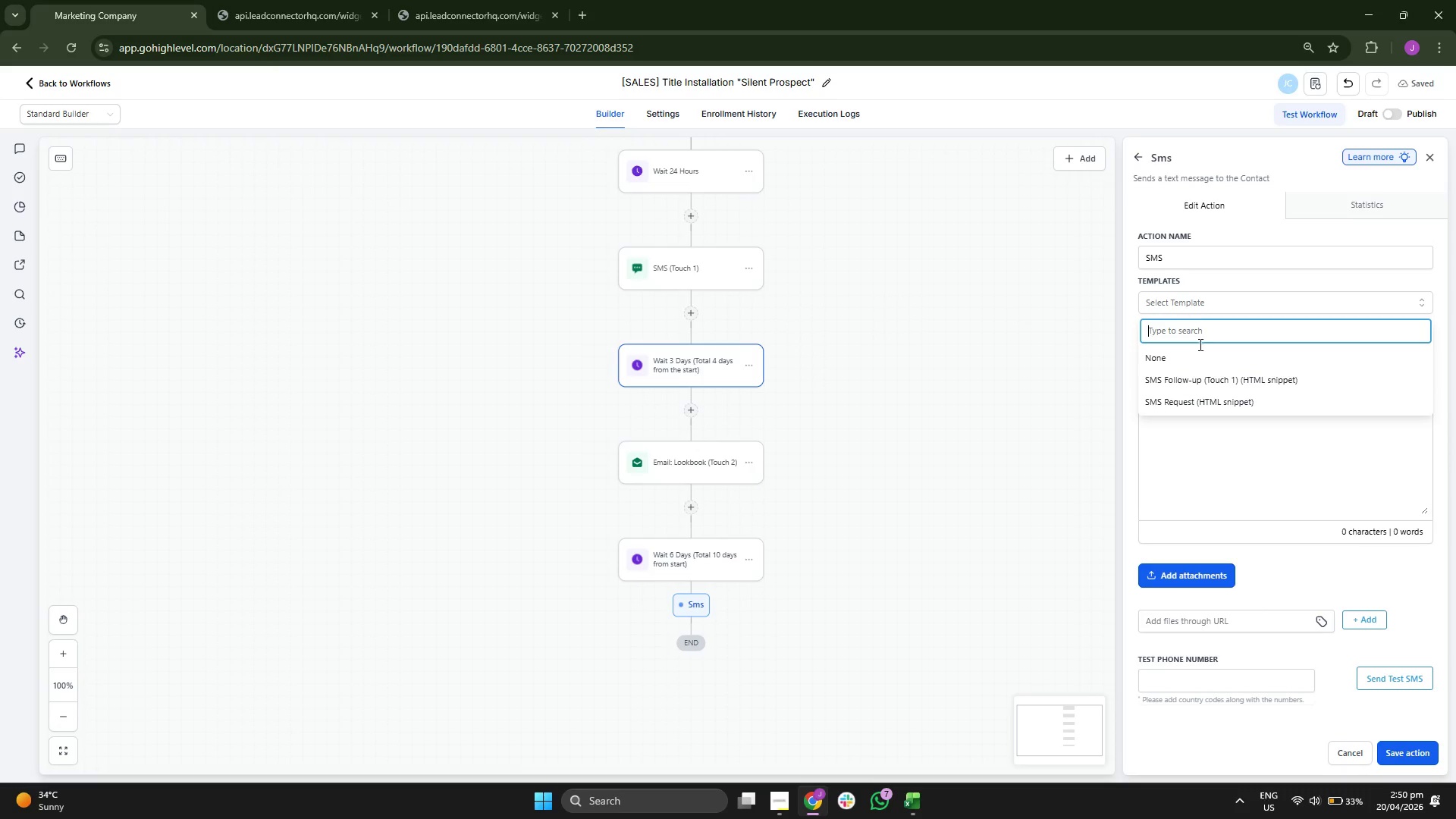 
left_click([1216, 403])
 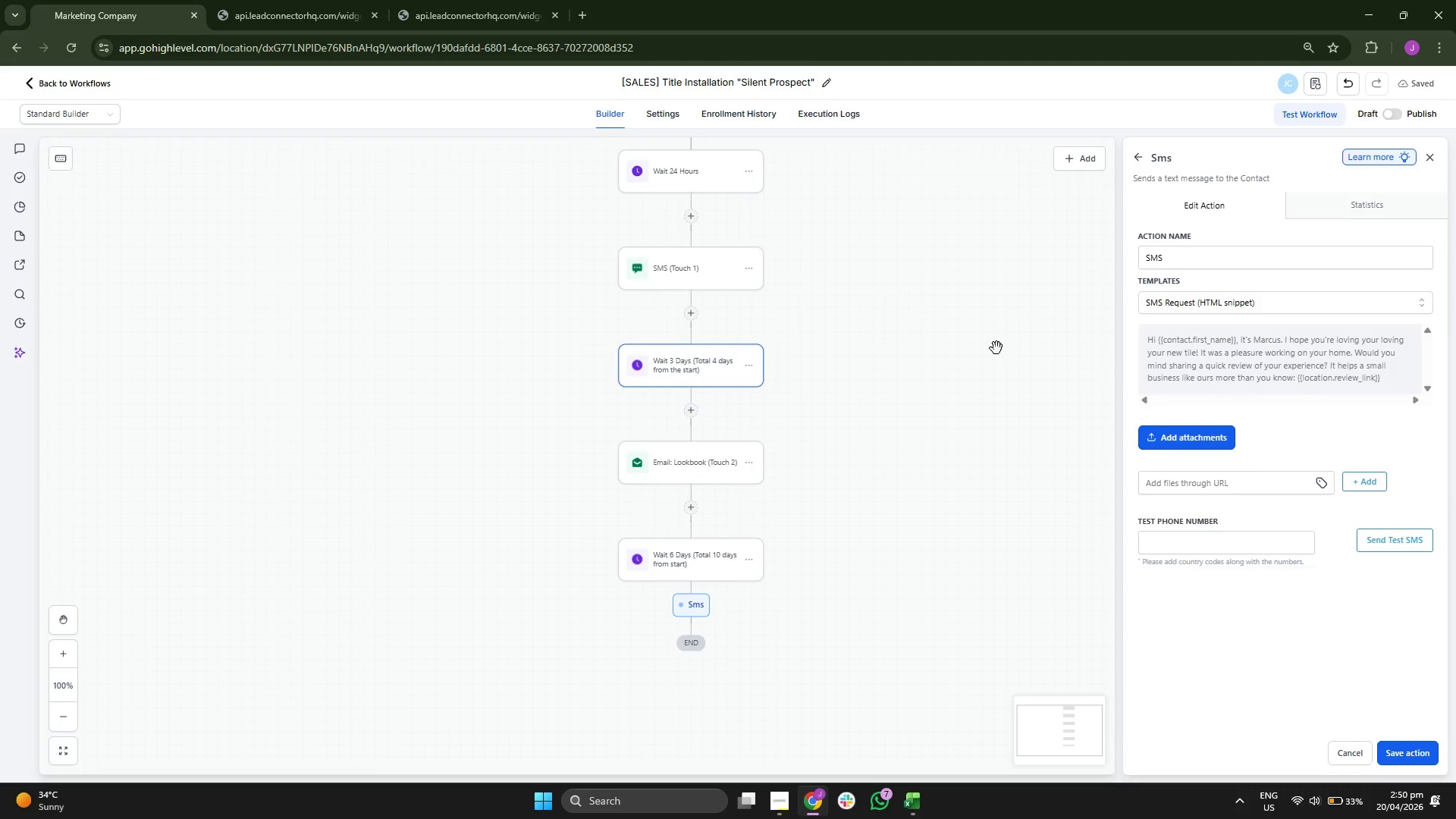 
left_click_drag(start_coordinate=[977, 343], to_coordinate=[979, 369])
 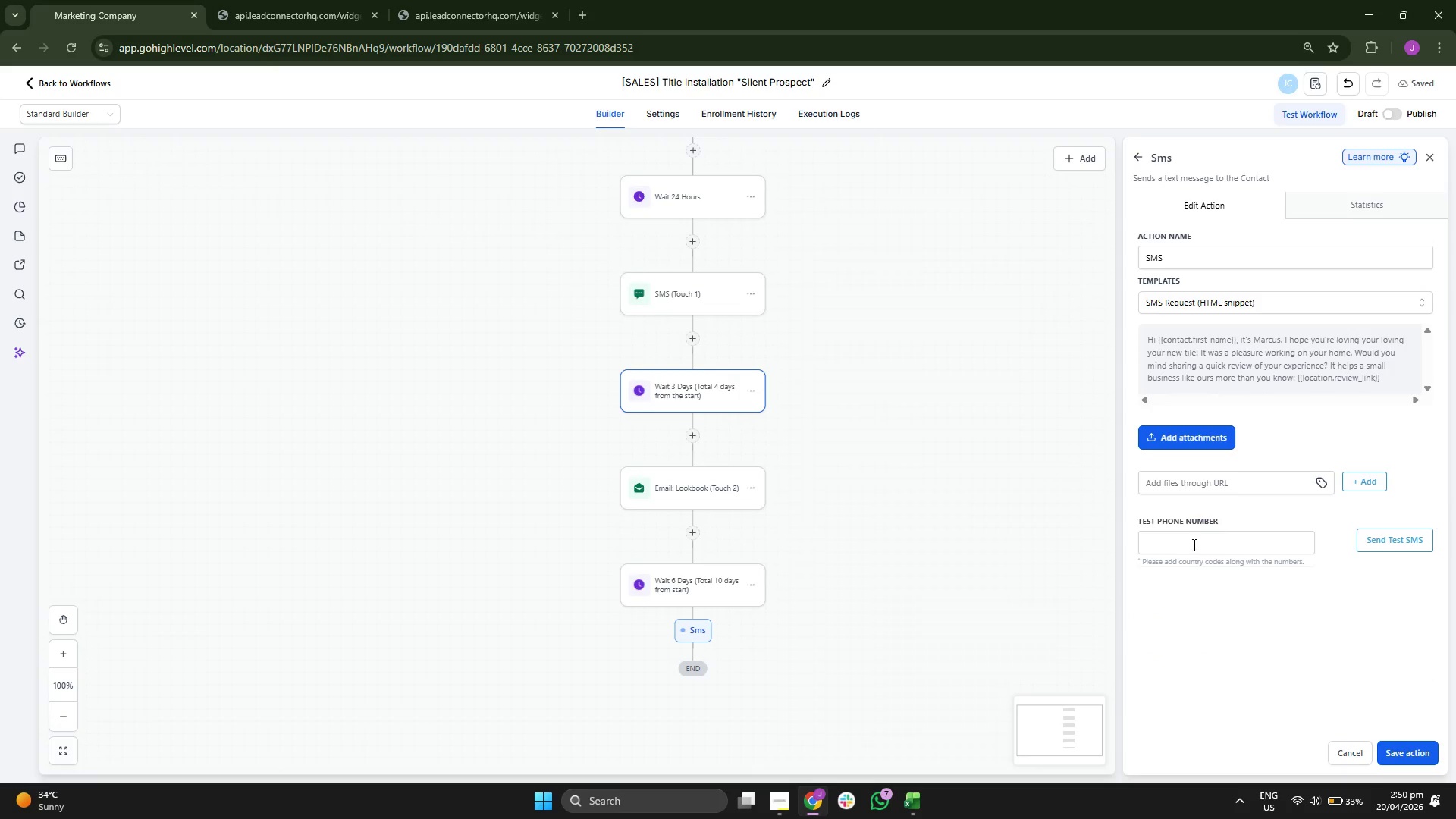 
left_click([1225, 256])
 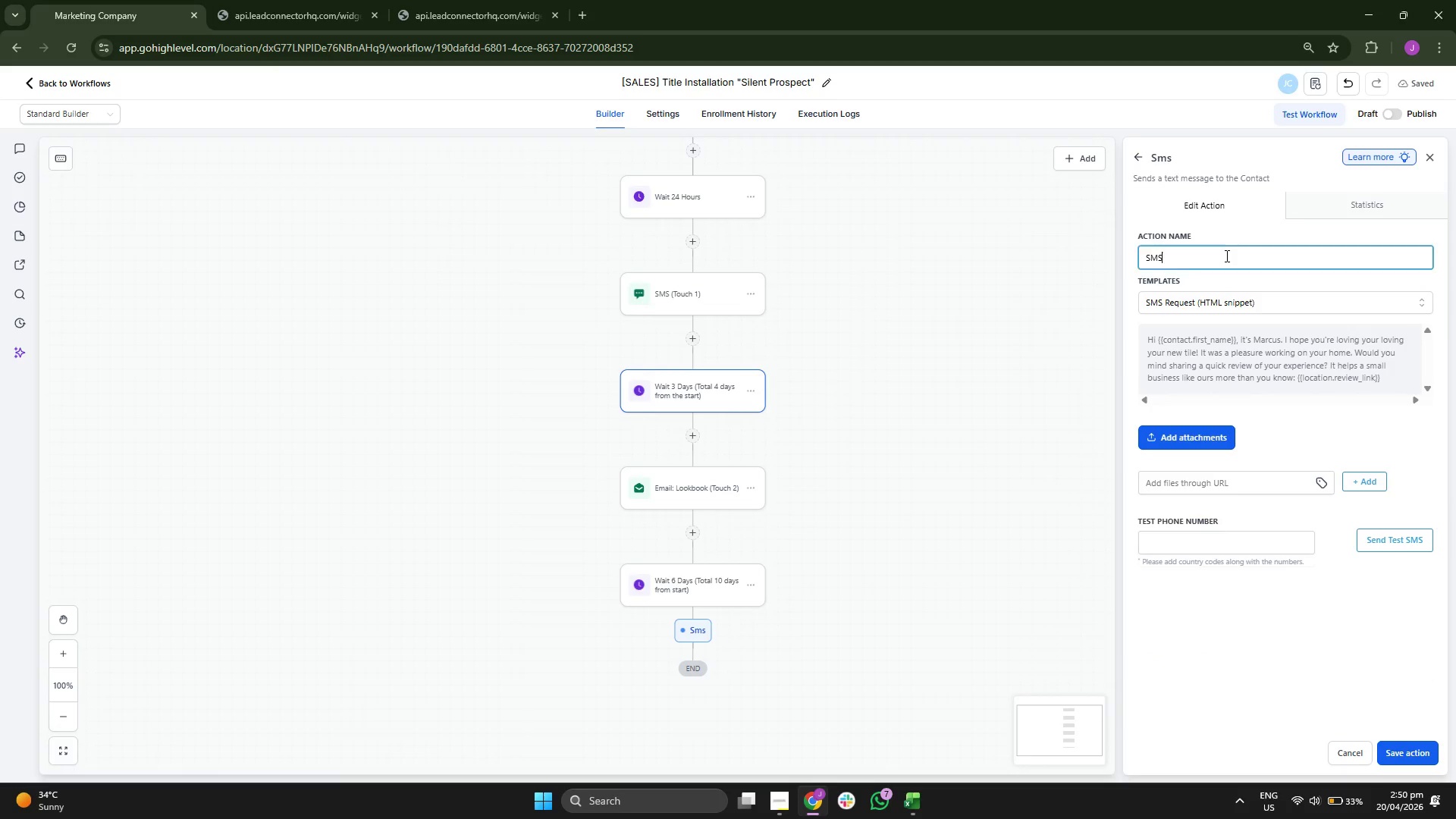 
type( (Tie)
key(Backspace)
key(Backspace)
type(ouch 3))
 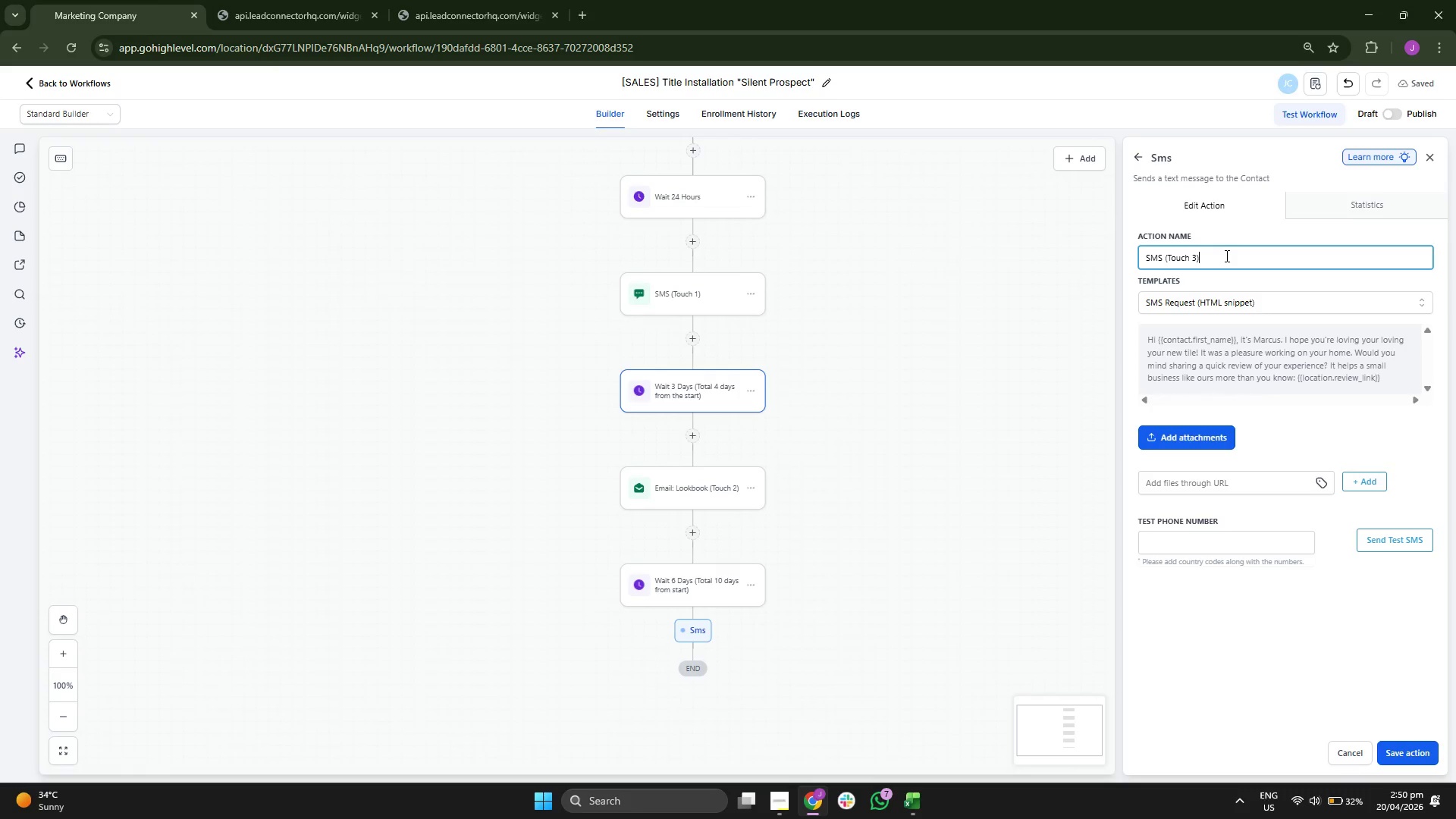 
left_click([1398, 746])
 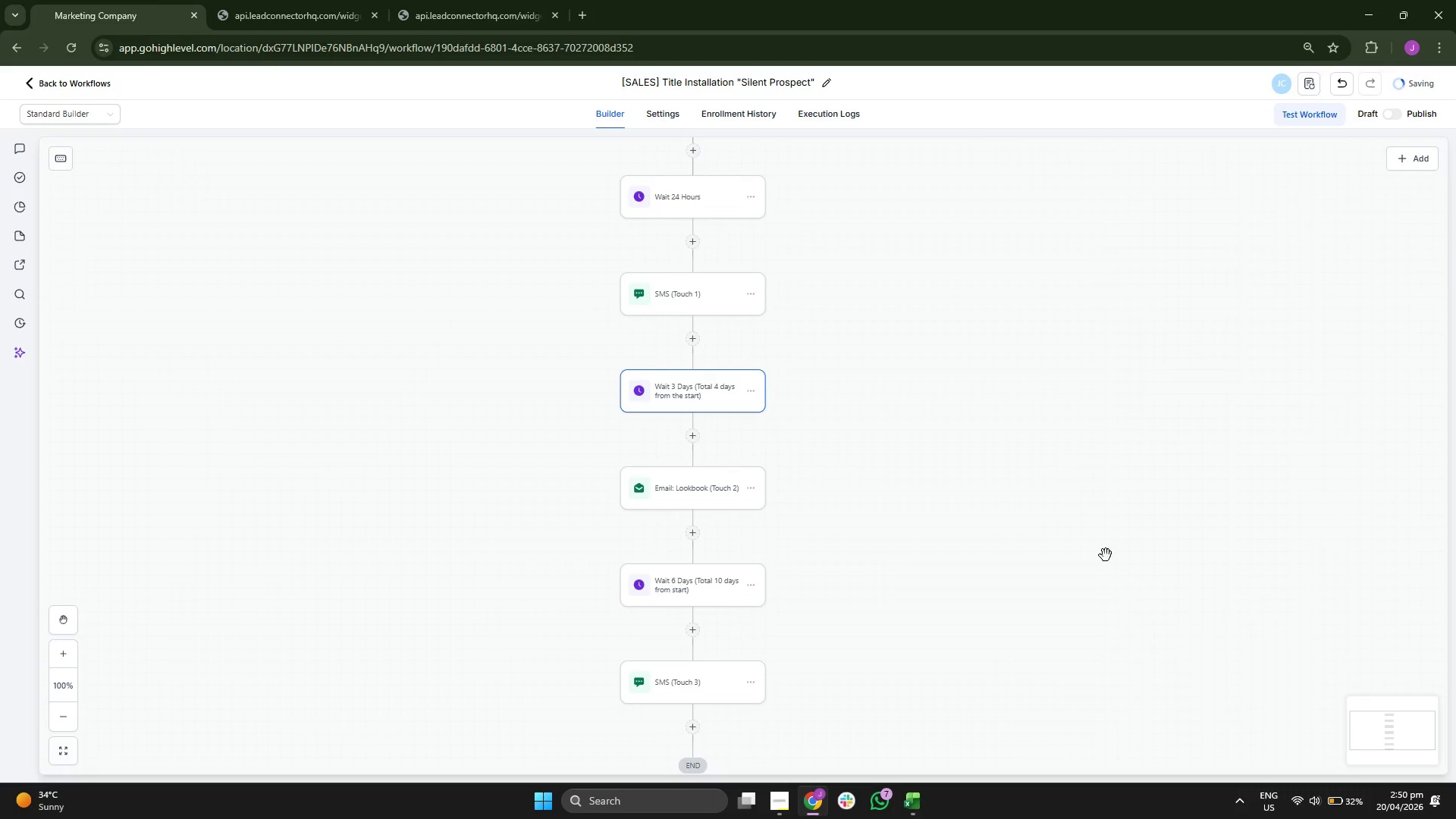 
left_click_drag(start_coordinate=[984, 428], to_coordinate=[965, 497])
 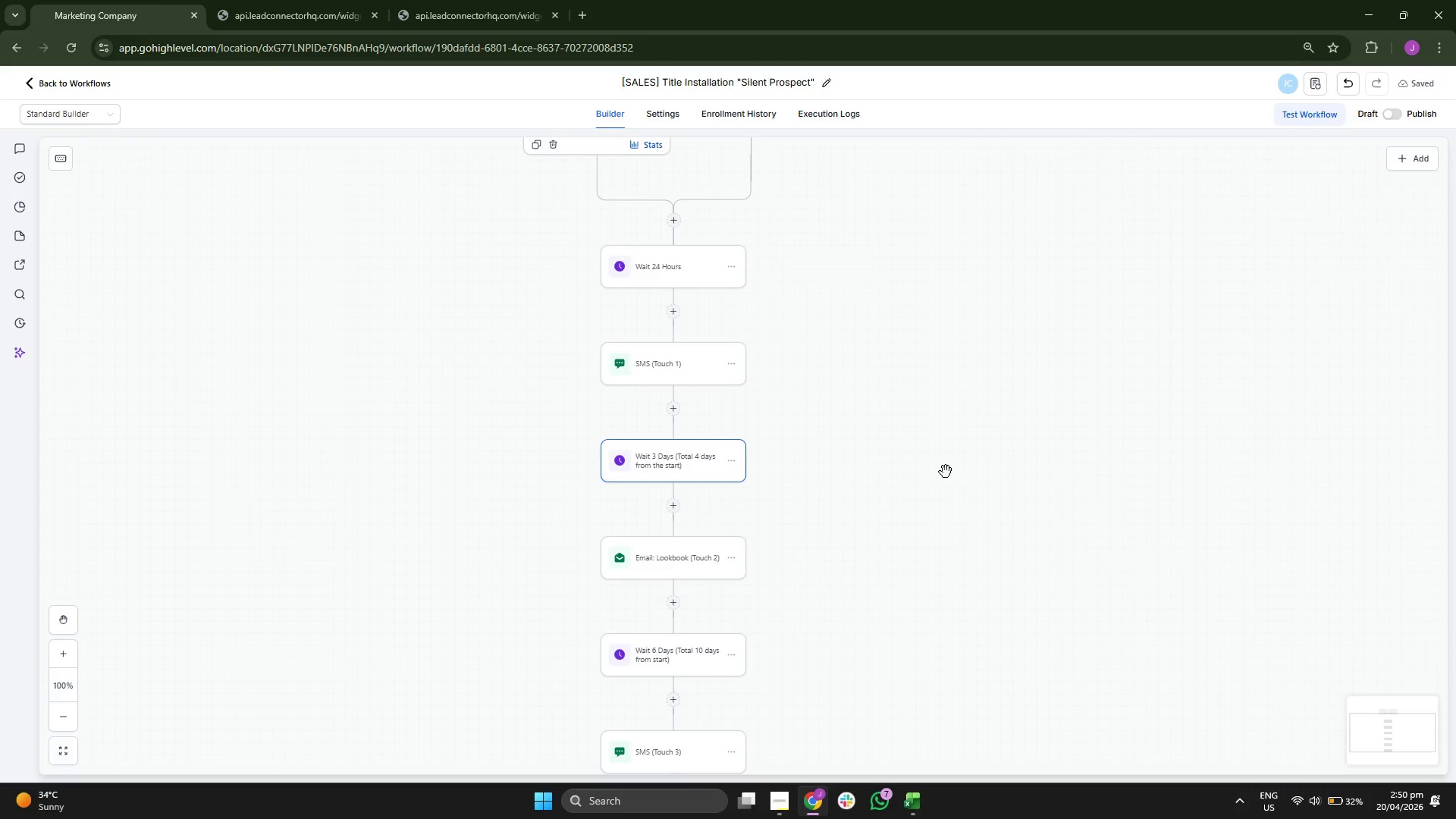 
left_click_drag(start_coordinate=[890, 479], to_coordinate=[802, 541])
 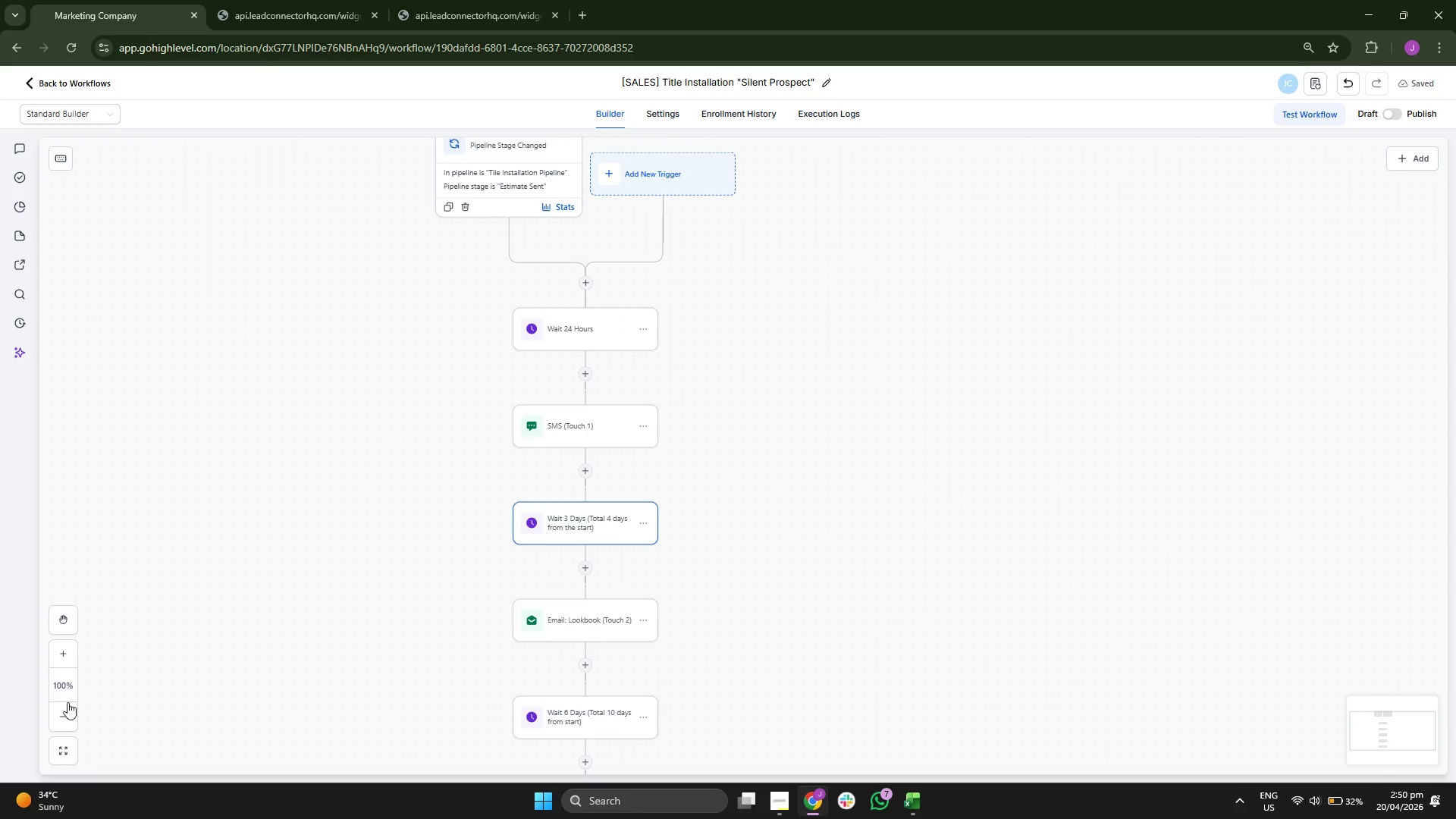 
double_click([72, 710])
 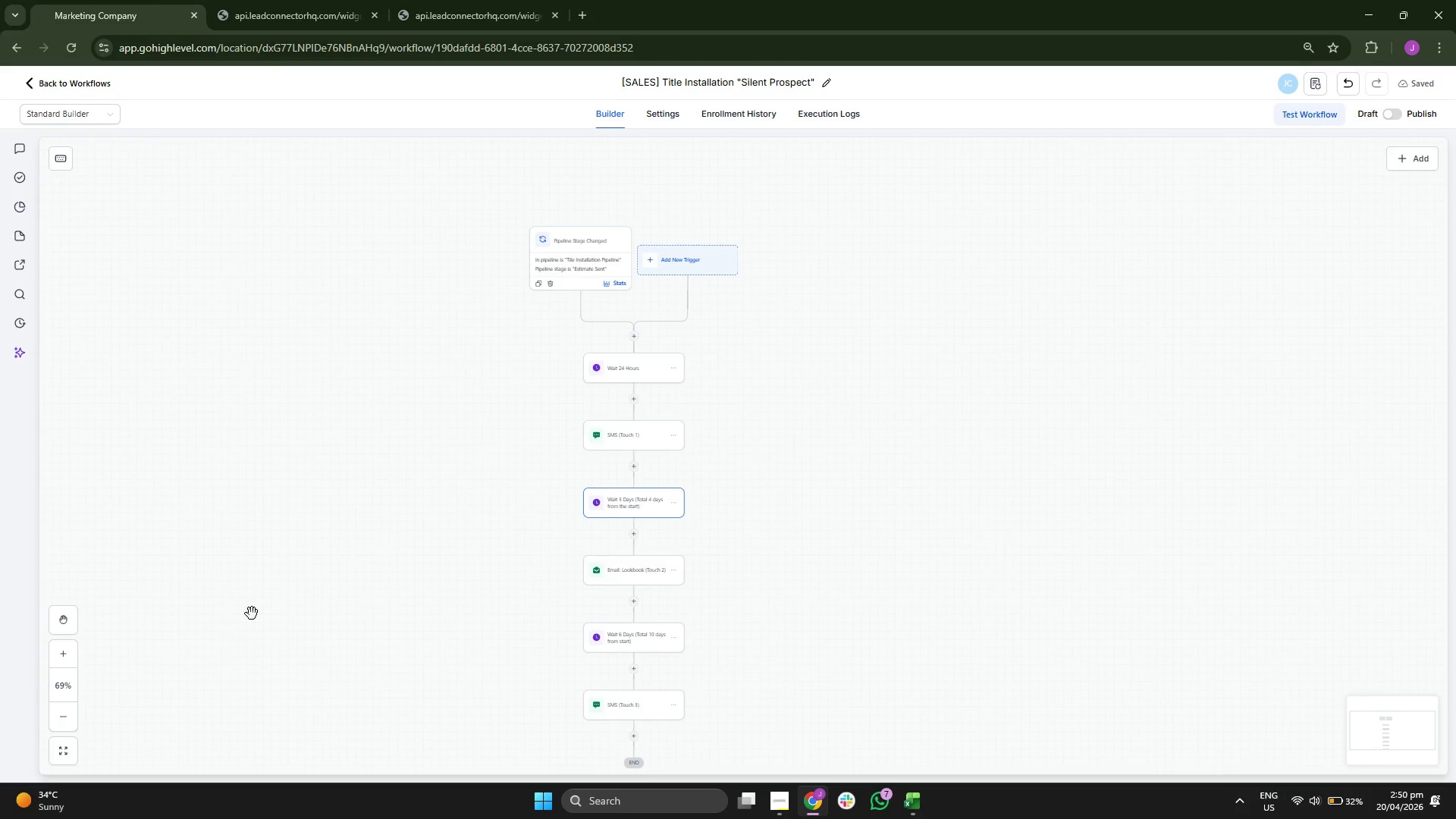 
left_click_drag(start_coordinate=[269, 592], to_coordinate=[280, 534])
 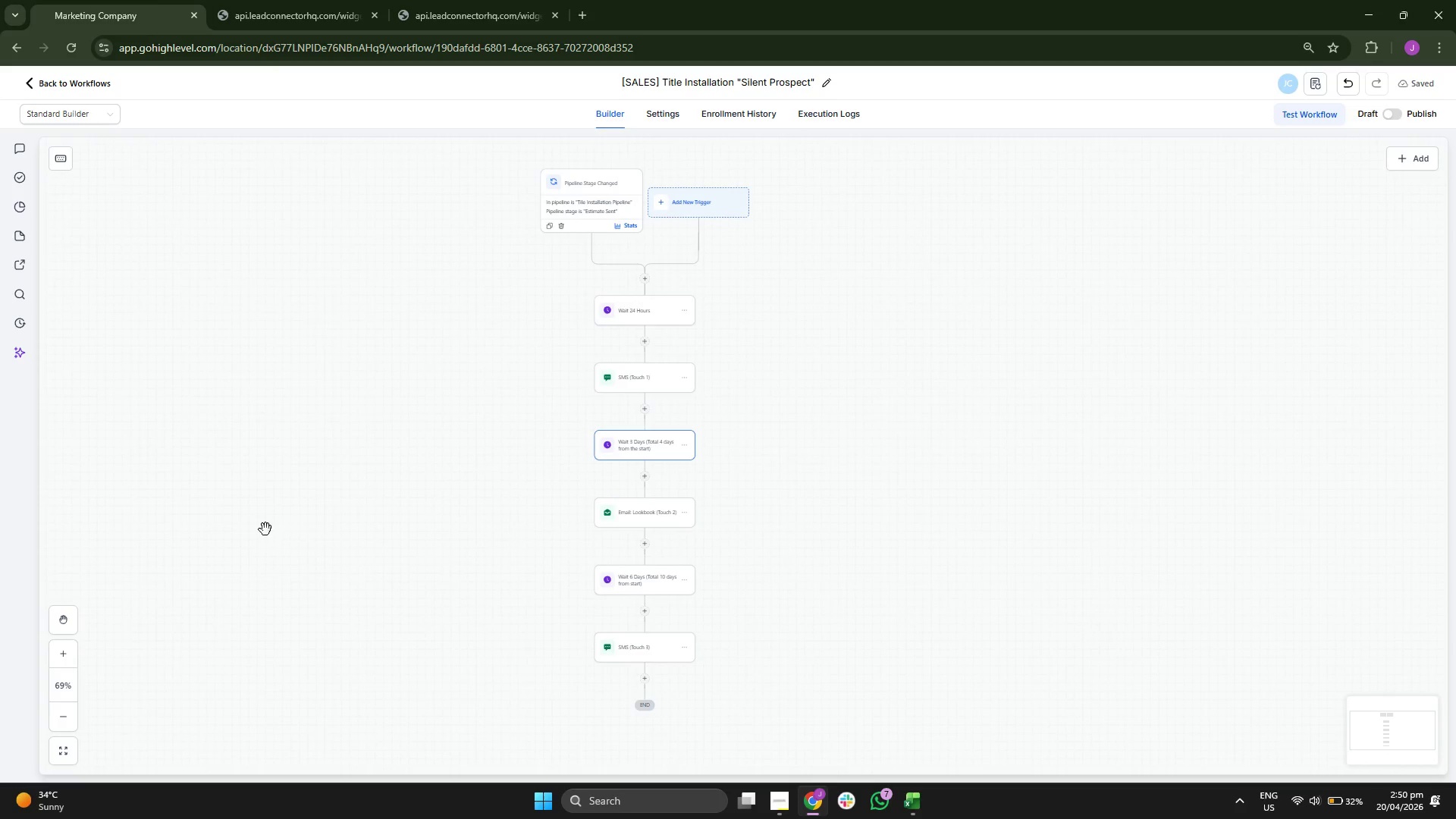 
left_click_drag(start_coordinate=[276, 525], to_coordinate=[303, 519])
 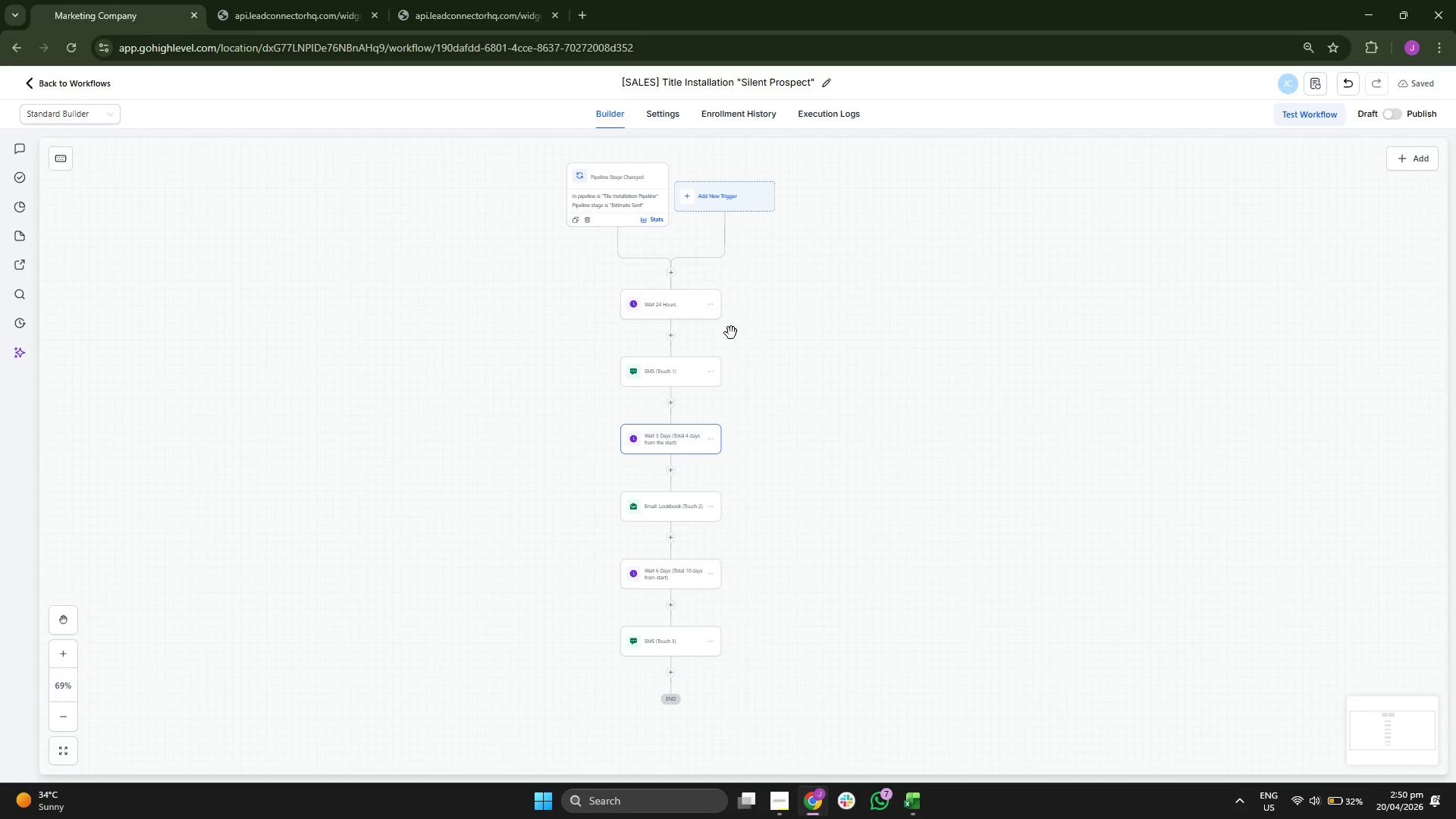 
left_click_drag(start_coordinate=[527, 258], to_coordinate=[532, 311])
 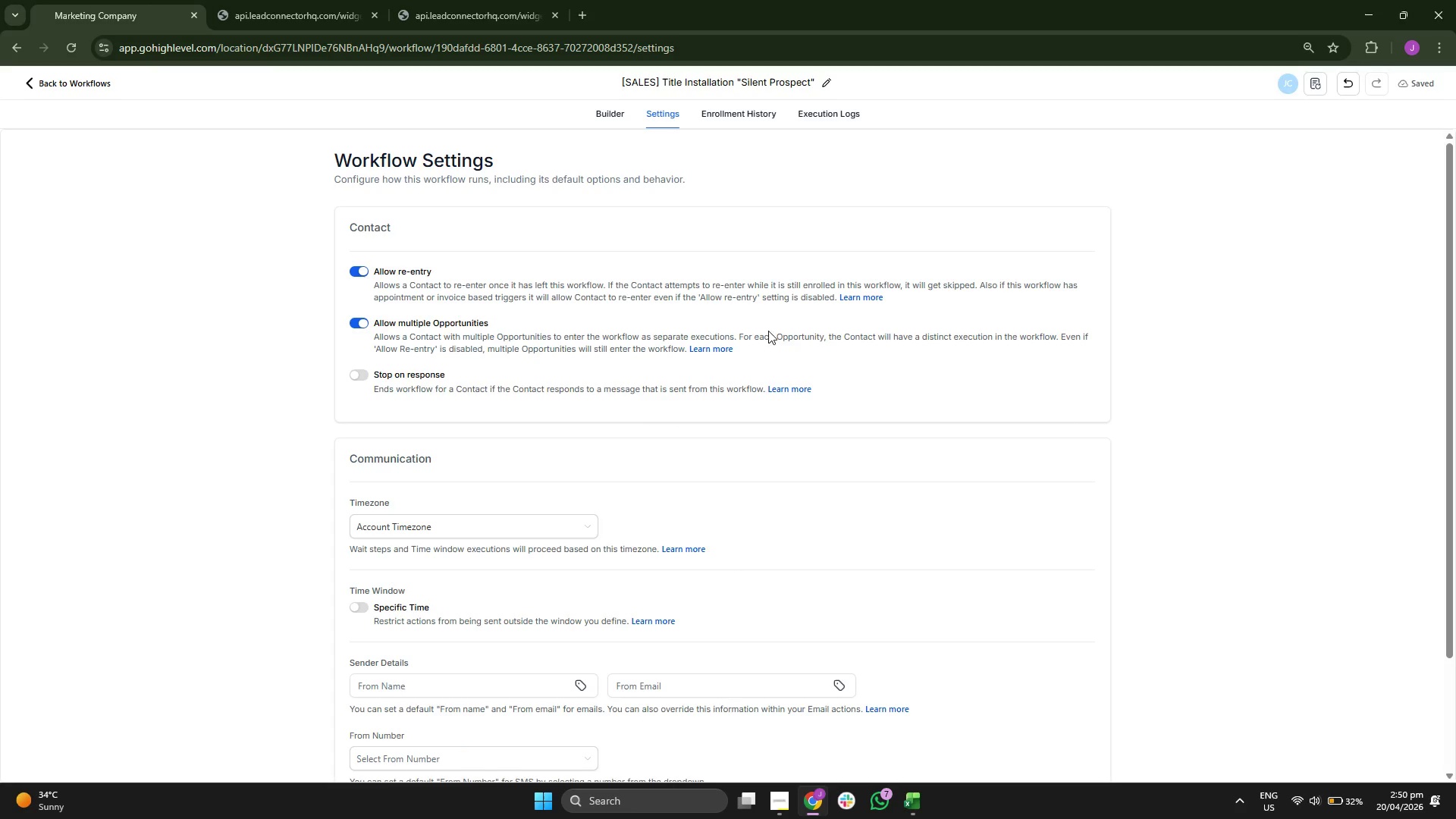 
left_click([746, 113])
 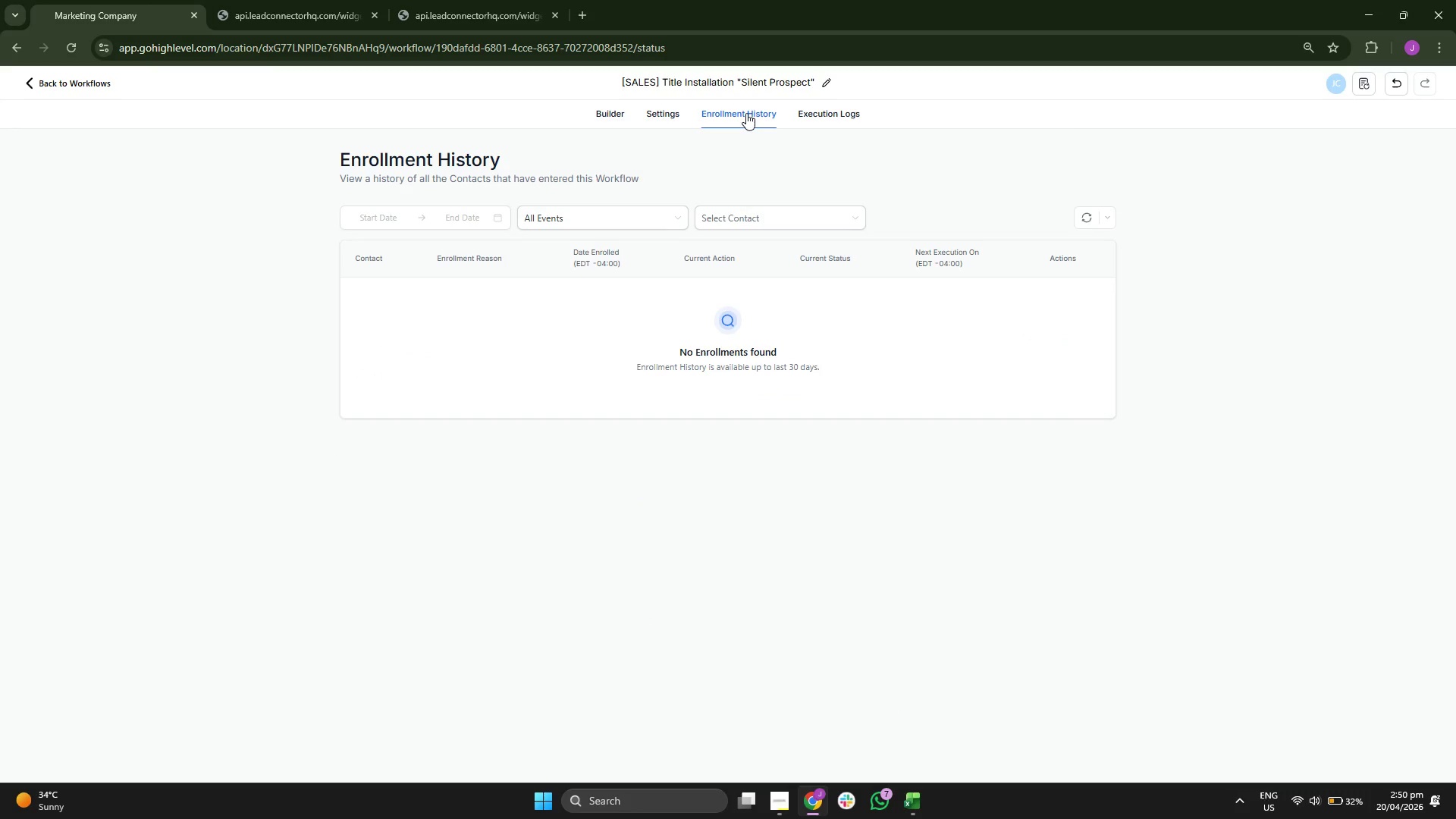 
left_click([830, 118])
 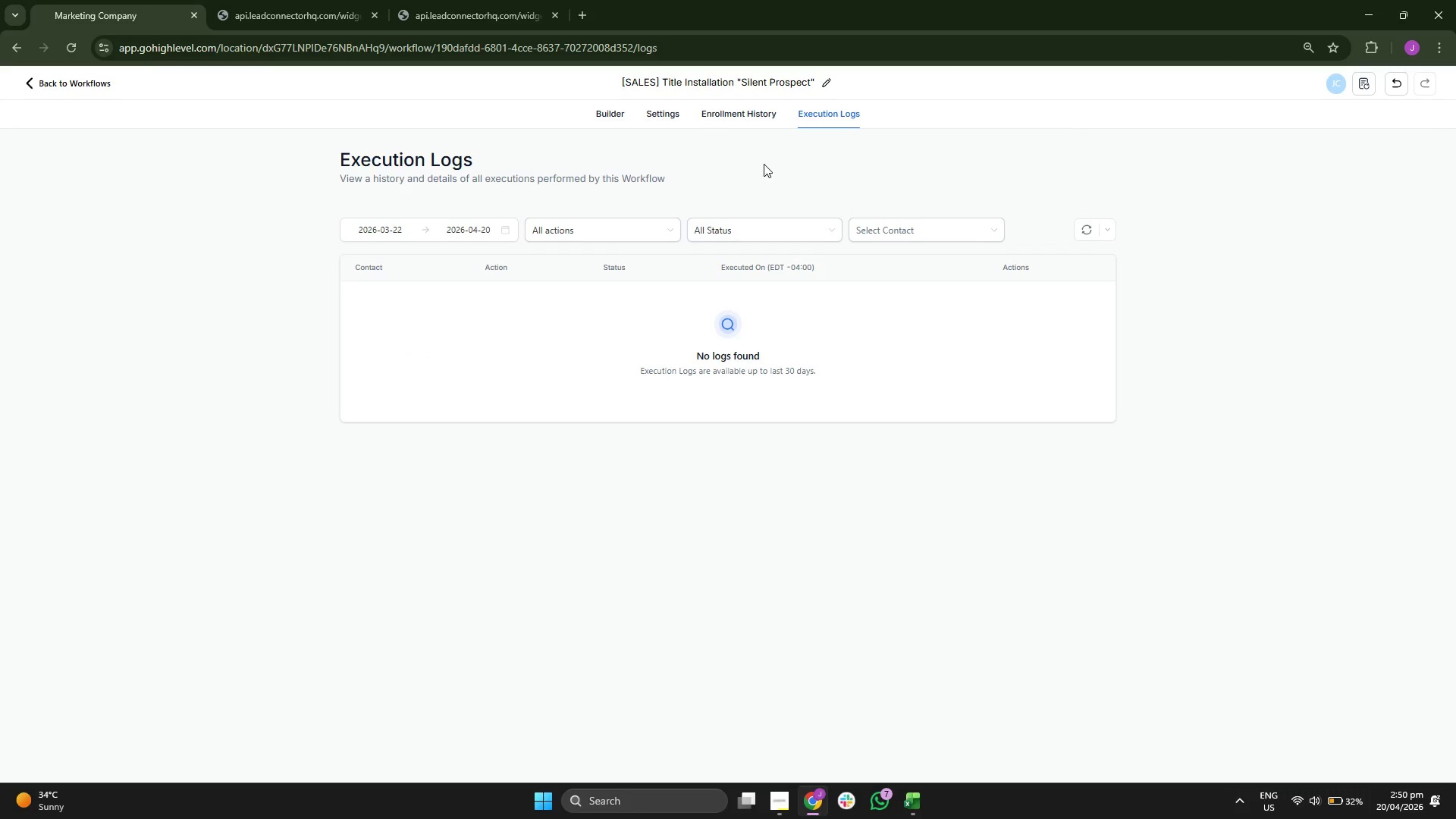 
left_click([649, 111])
 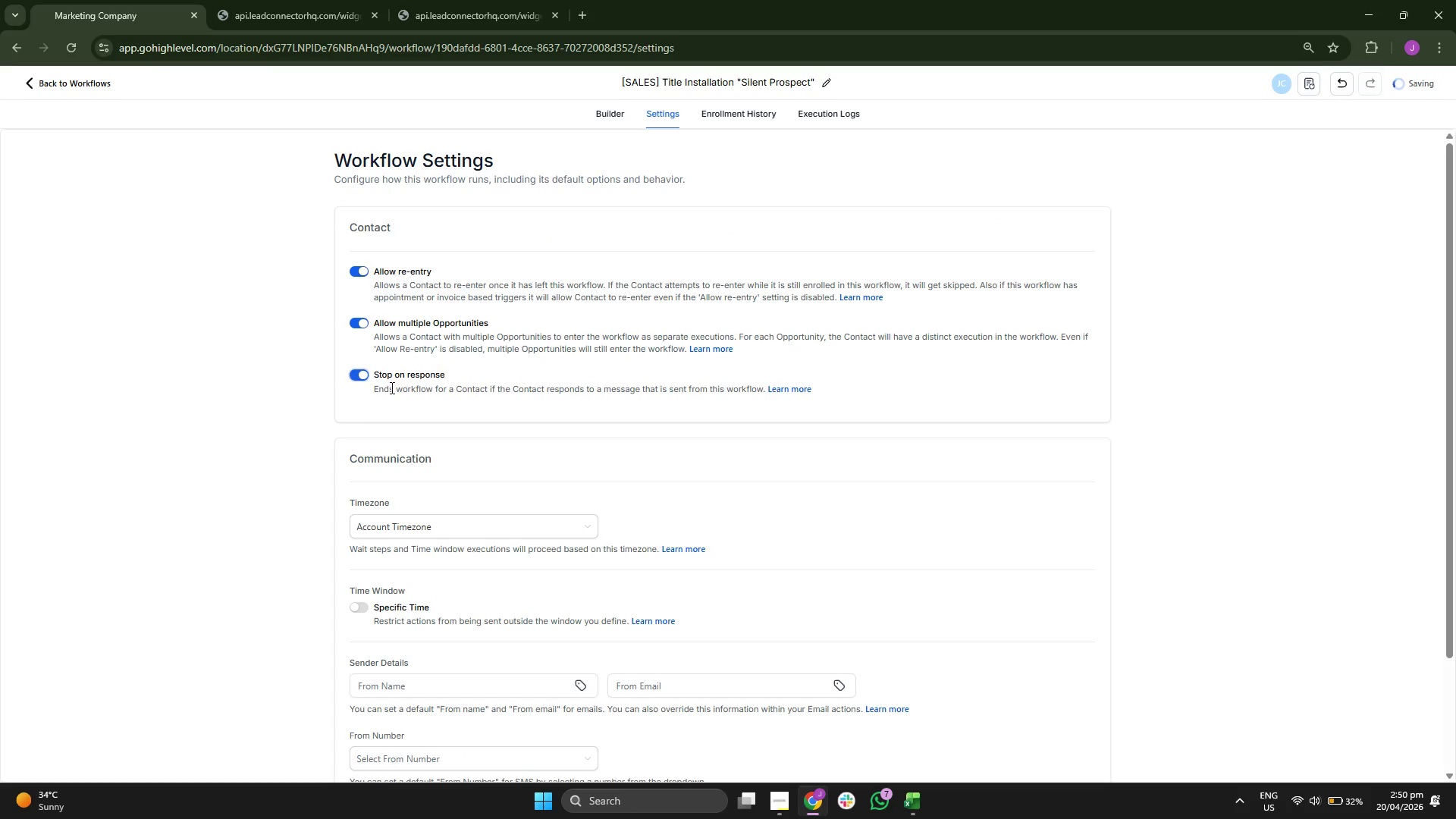 
scroll: coordinate [347, 367], scroll_direction: down, amount: 4.0
 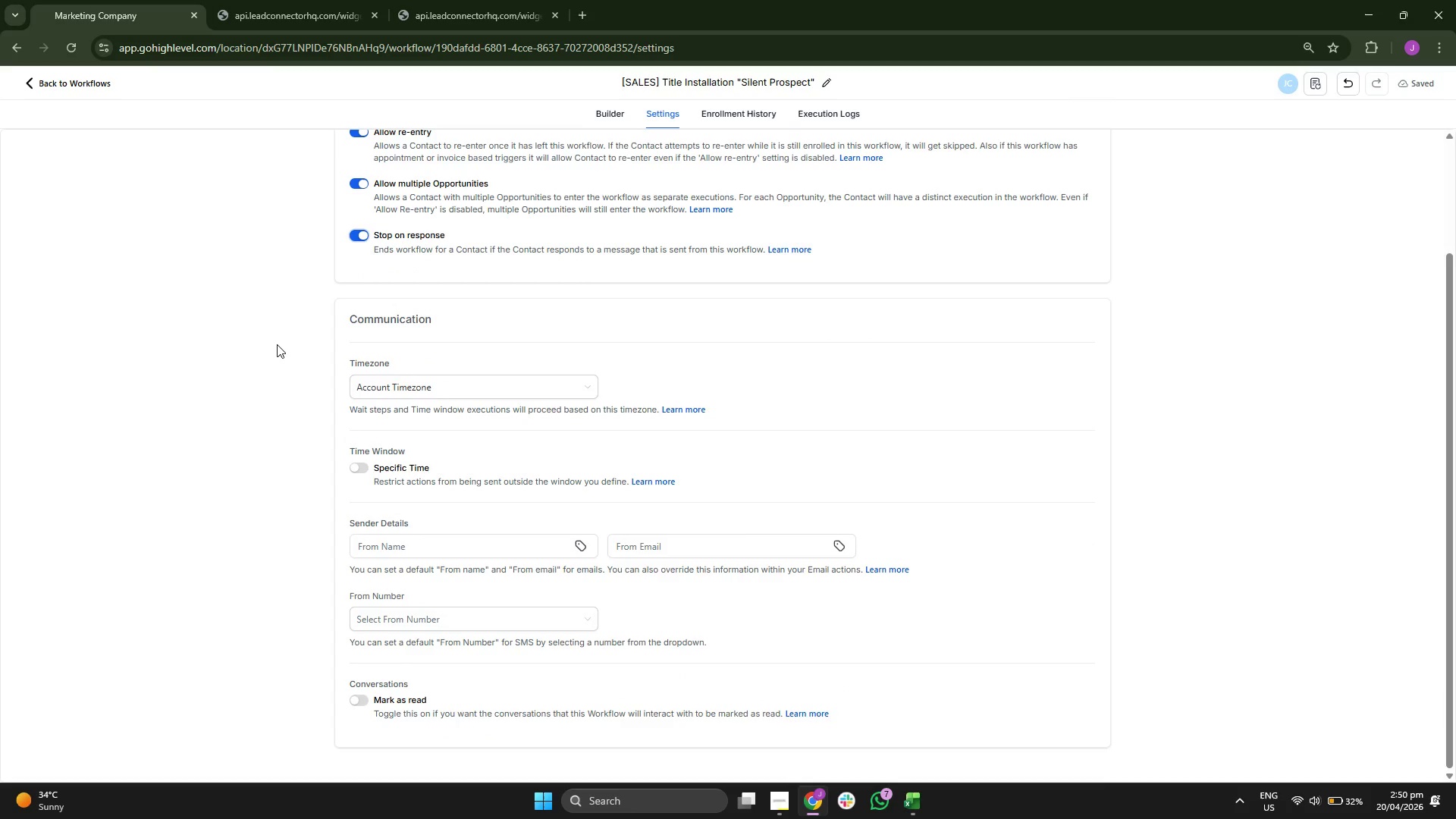 
scroll: coordinate [277, 344], scroll_direction: up, amount: 2.0
 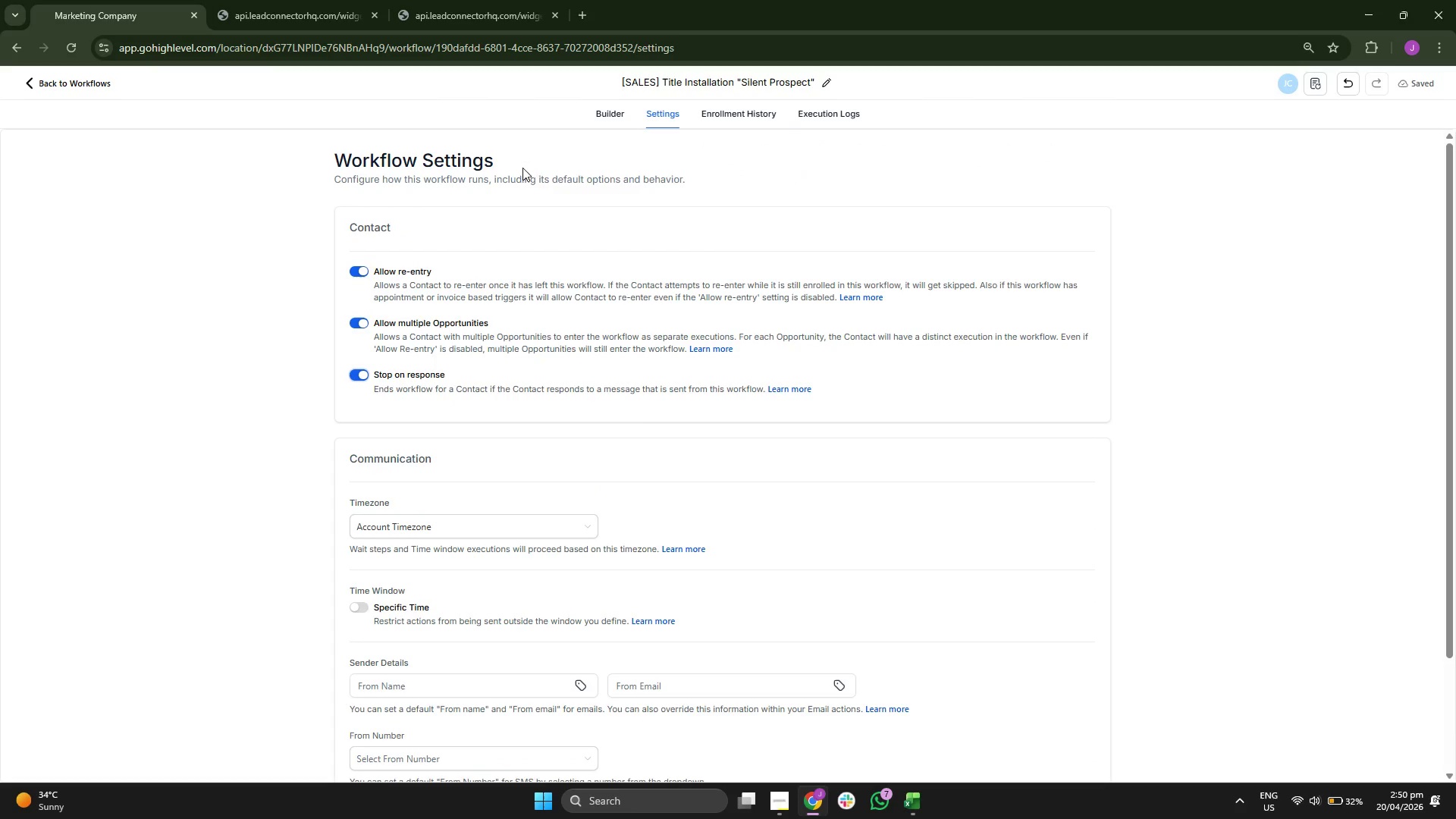 
left_click([595, 118])
 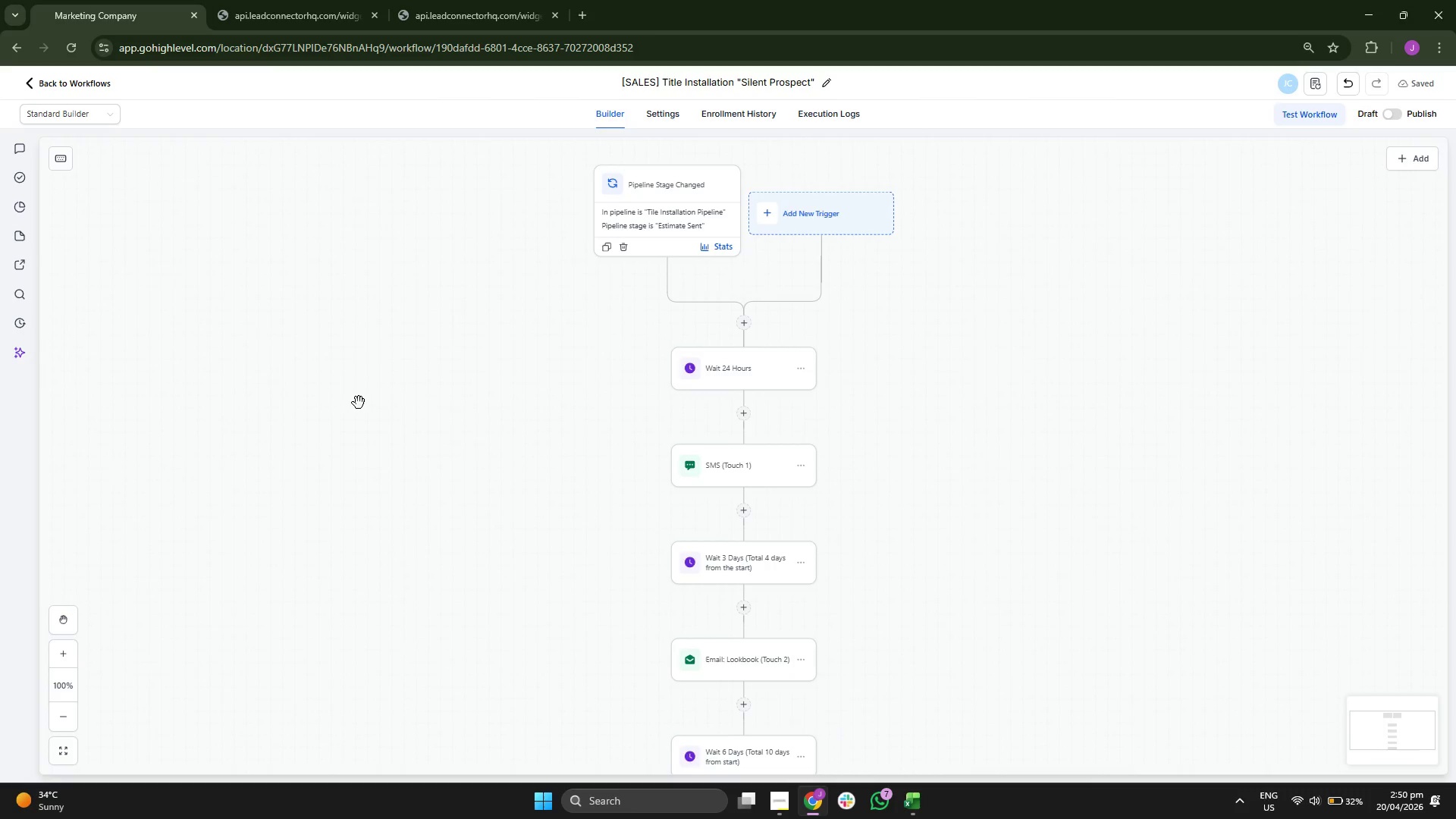 
left_click_drag(start_coordinate=[328, 463], to_coordinate=[278, 348])
 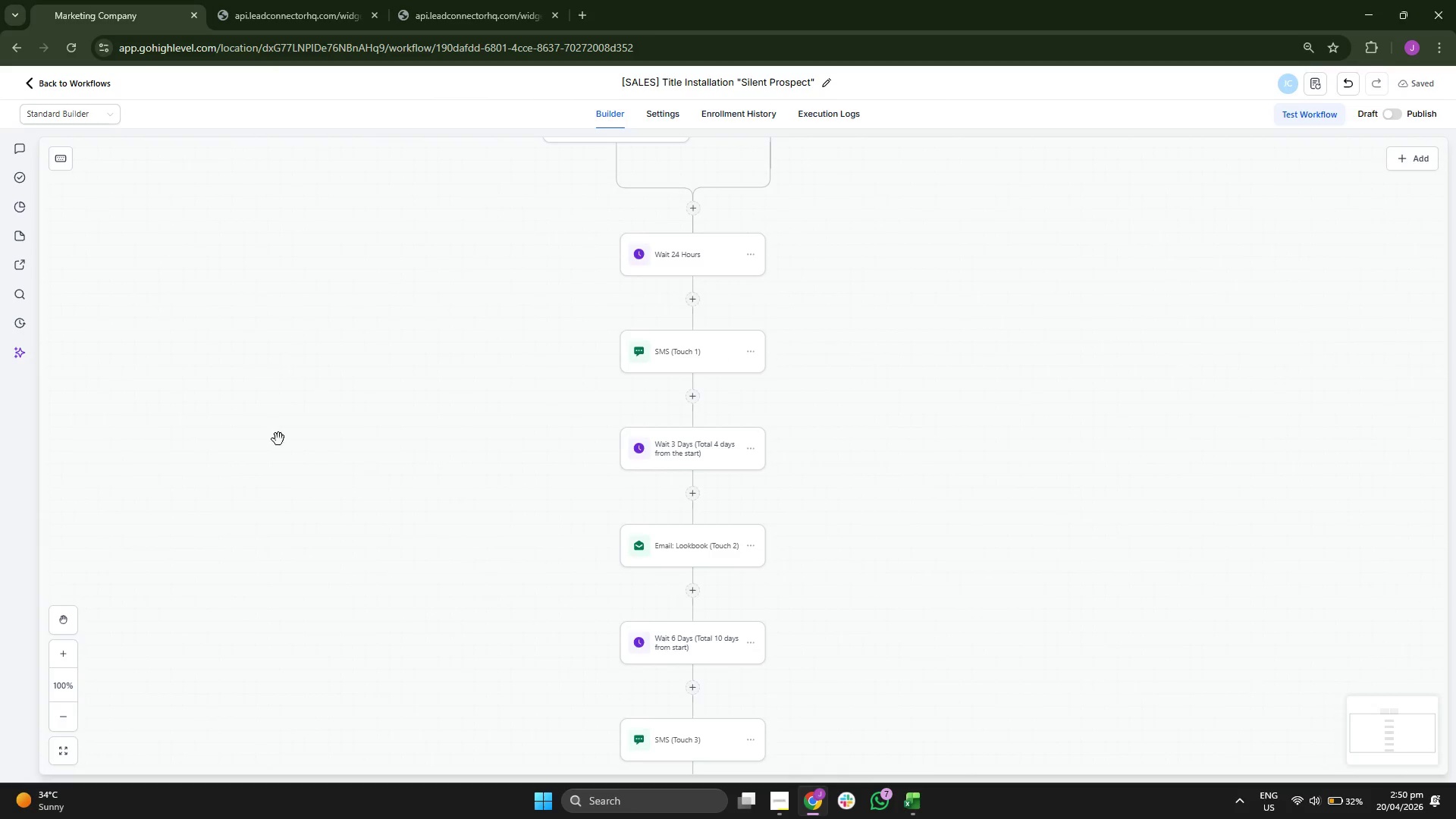 
left_click_drag(start_coordinate=[279, 473], to_coordinate=[271, 368])
 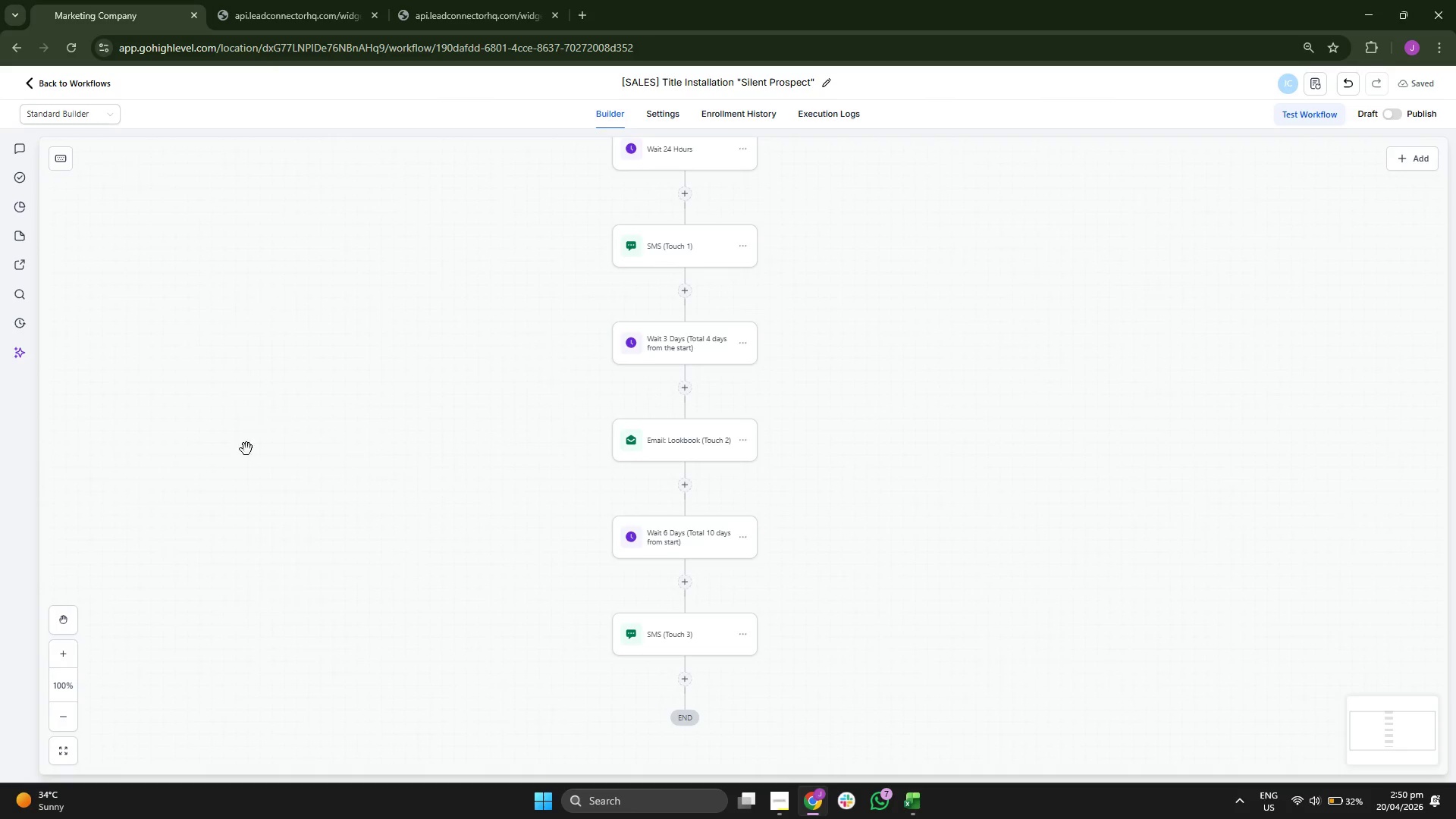 
left_click_drag(start_coordinate=[246, 435], to_coordinate=[246, 412])
 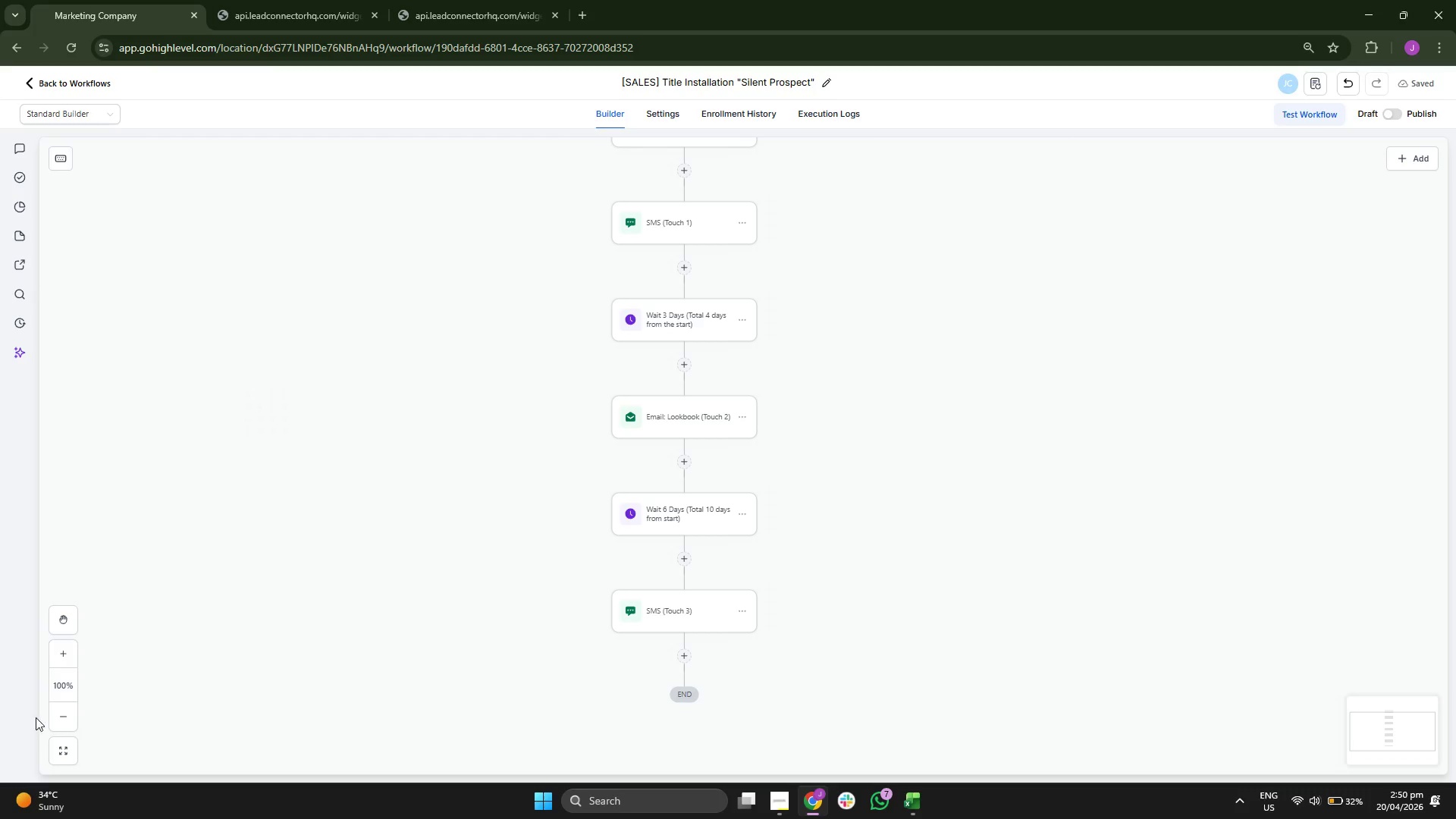 
left_click([58, 717])
 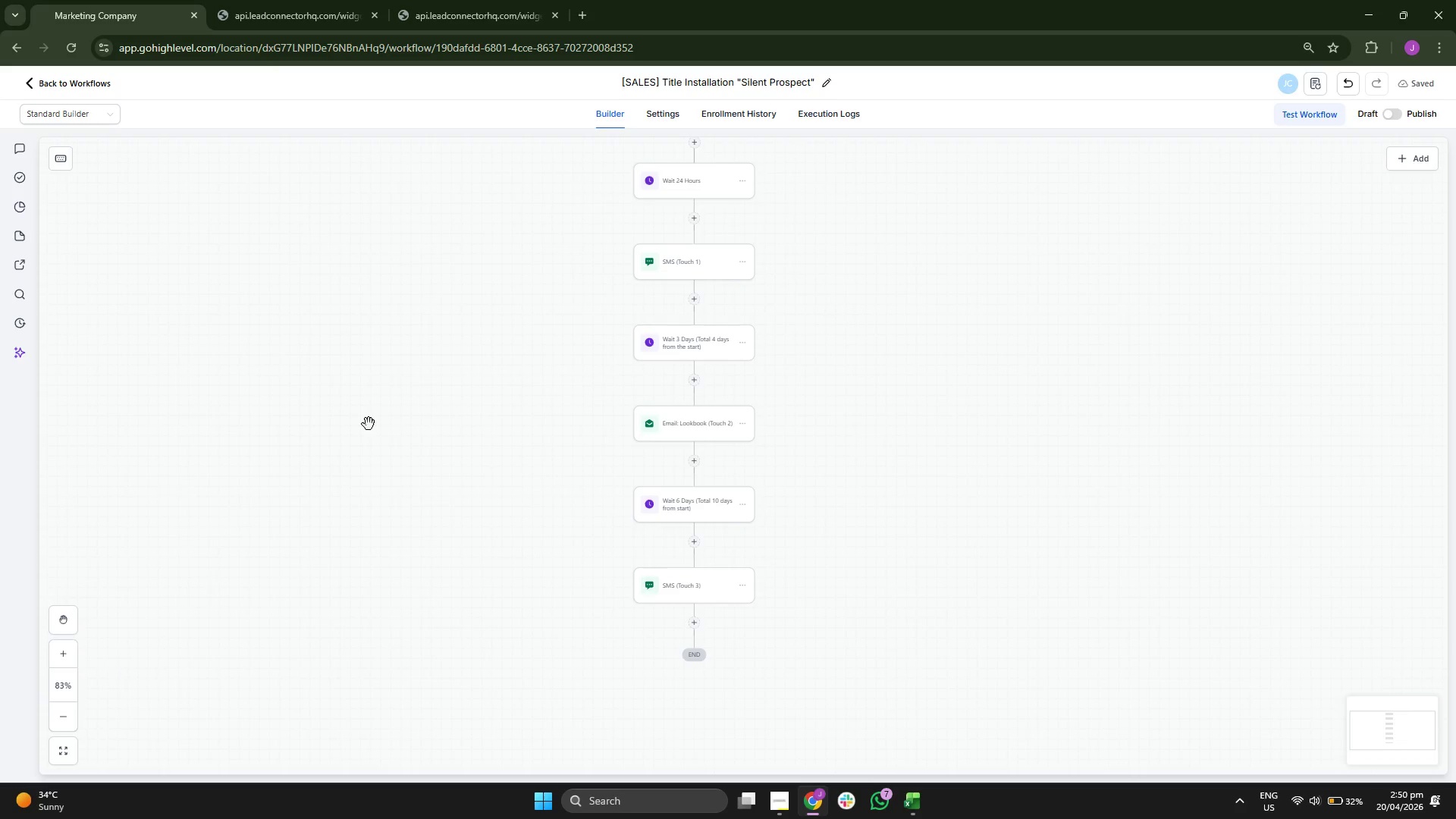 
left_click_drag(start_coordinate=[385, 408], to_coordinate=[377, 535])
 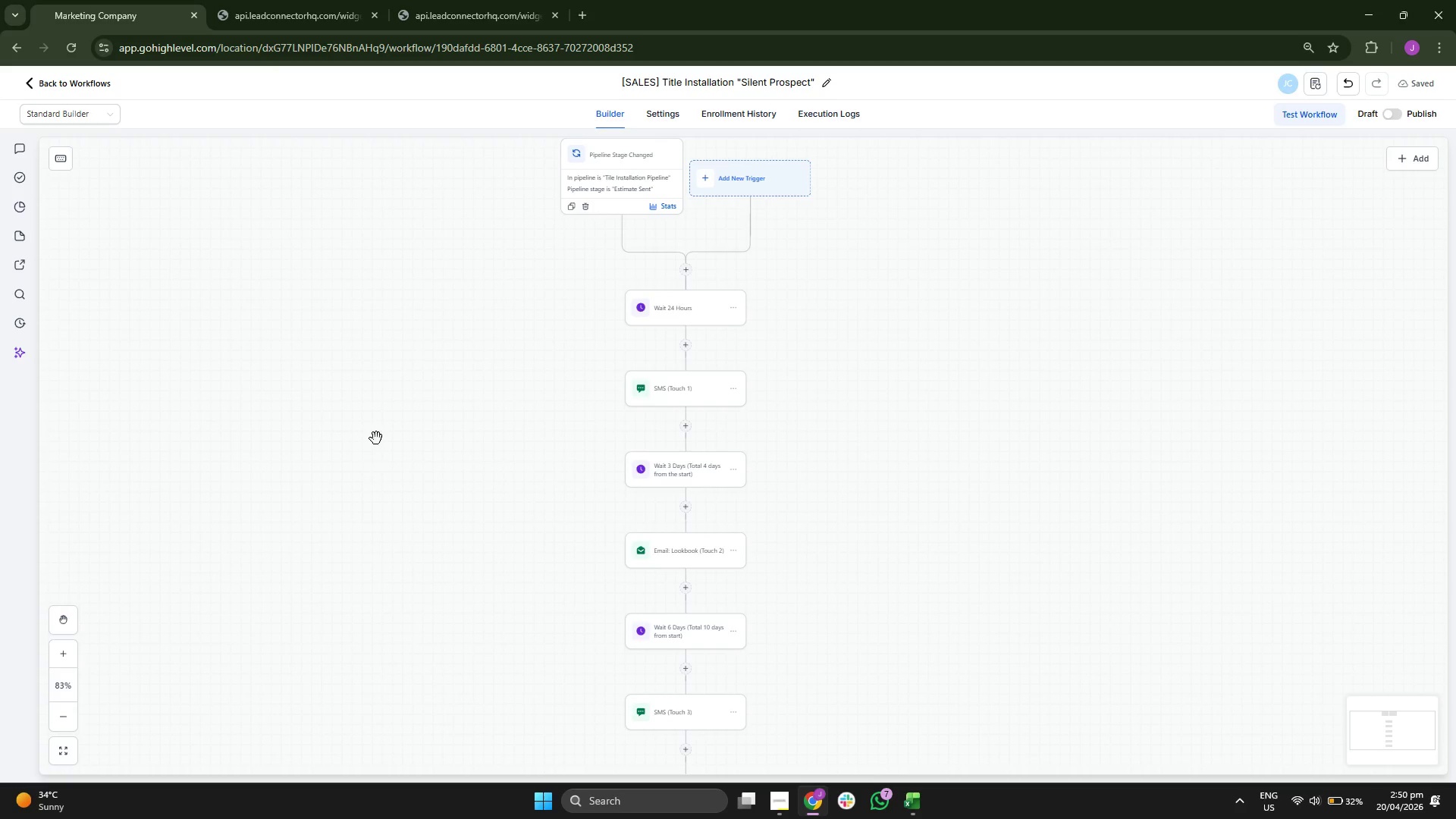 
left_click_drag(start_coordinate=[377, 437], to_coordinate=[376, 443])
 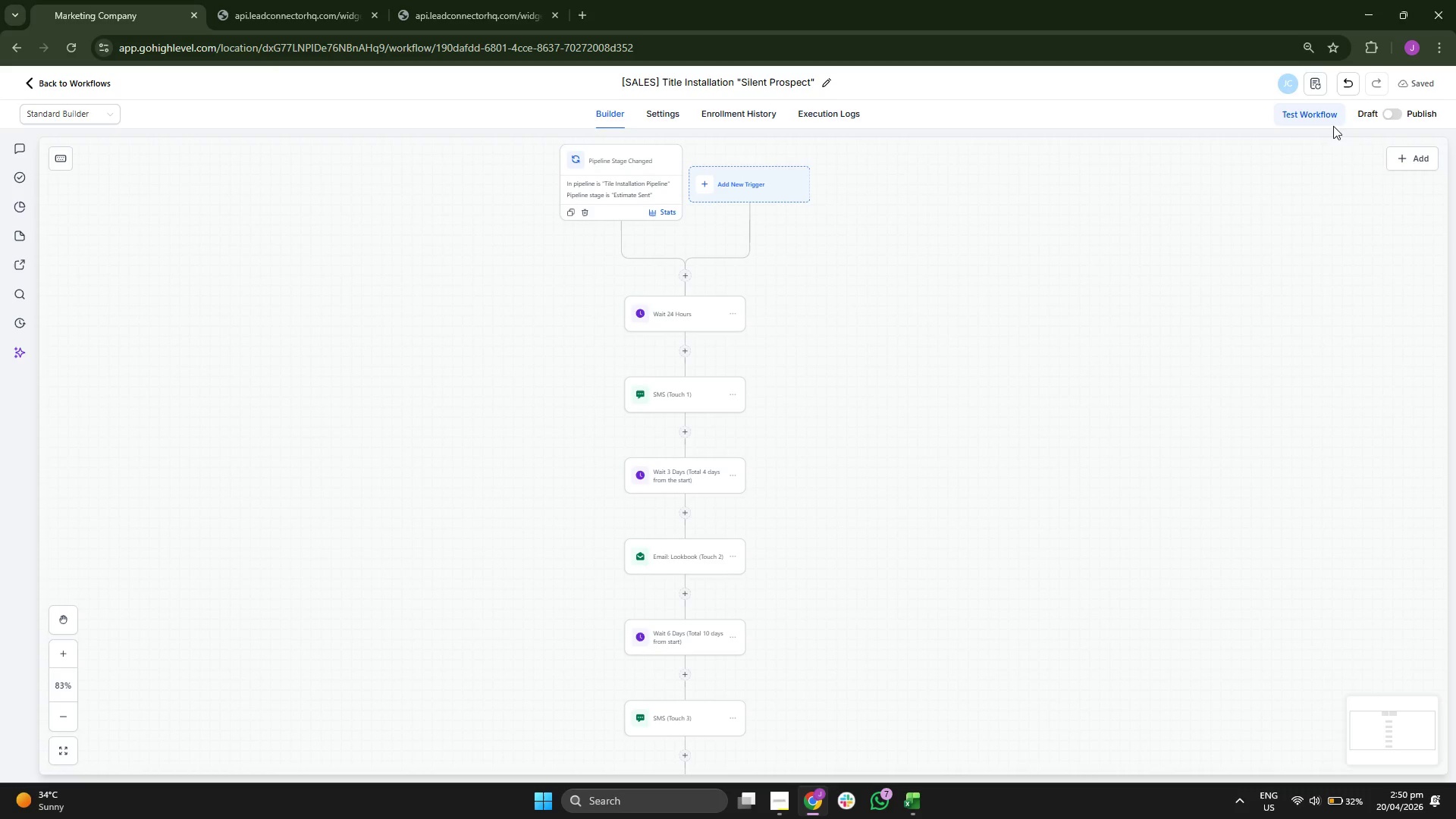 
left_click([1383, 117])
 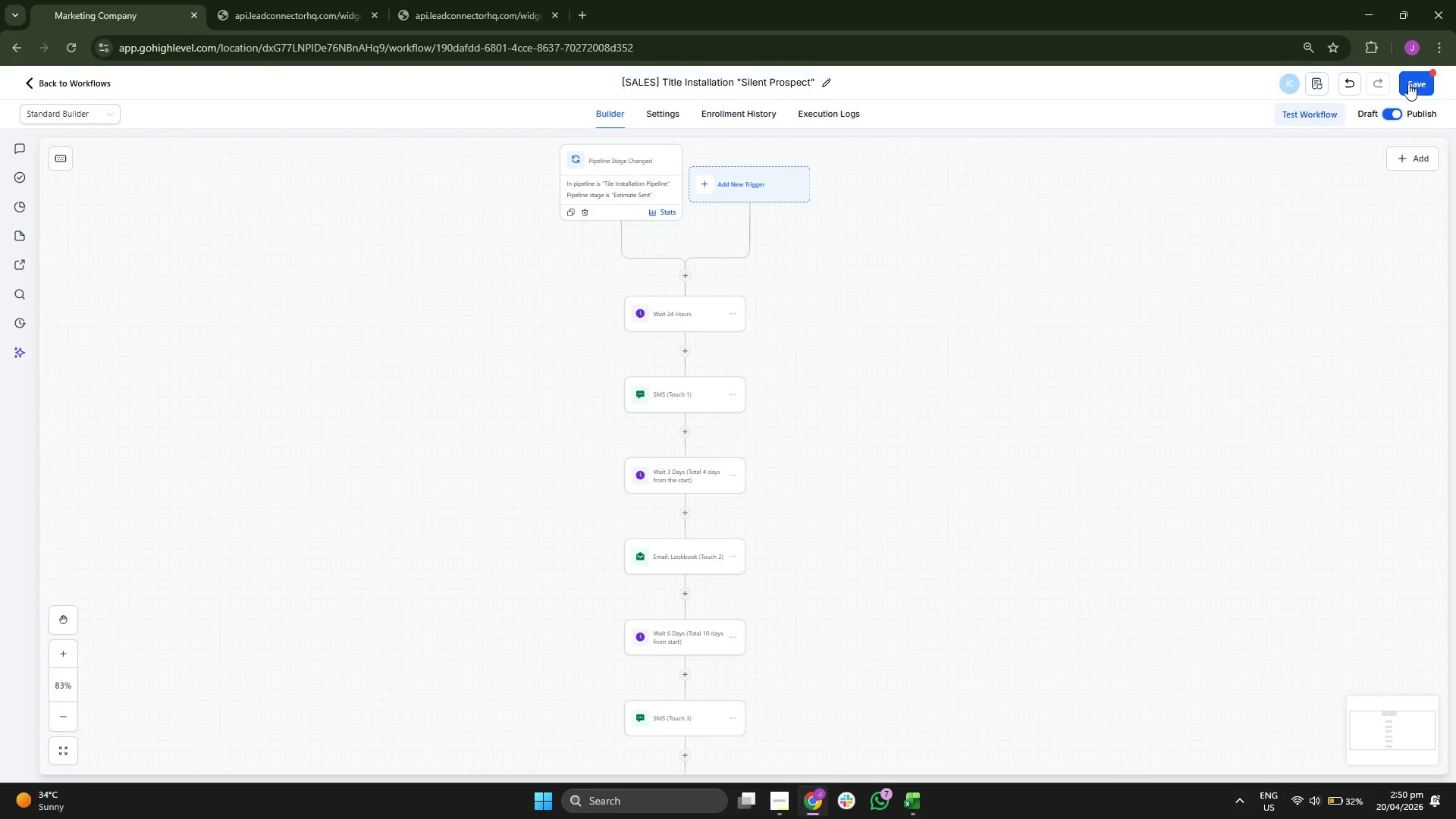 
left_click([1410, 79])
 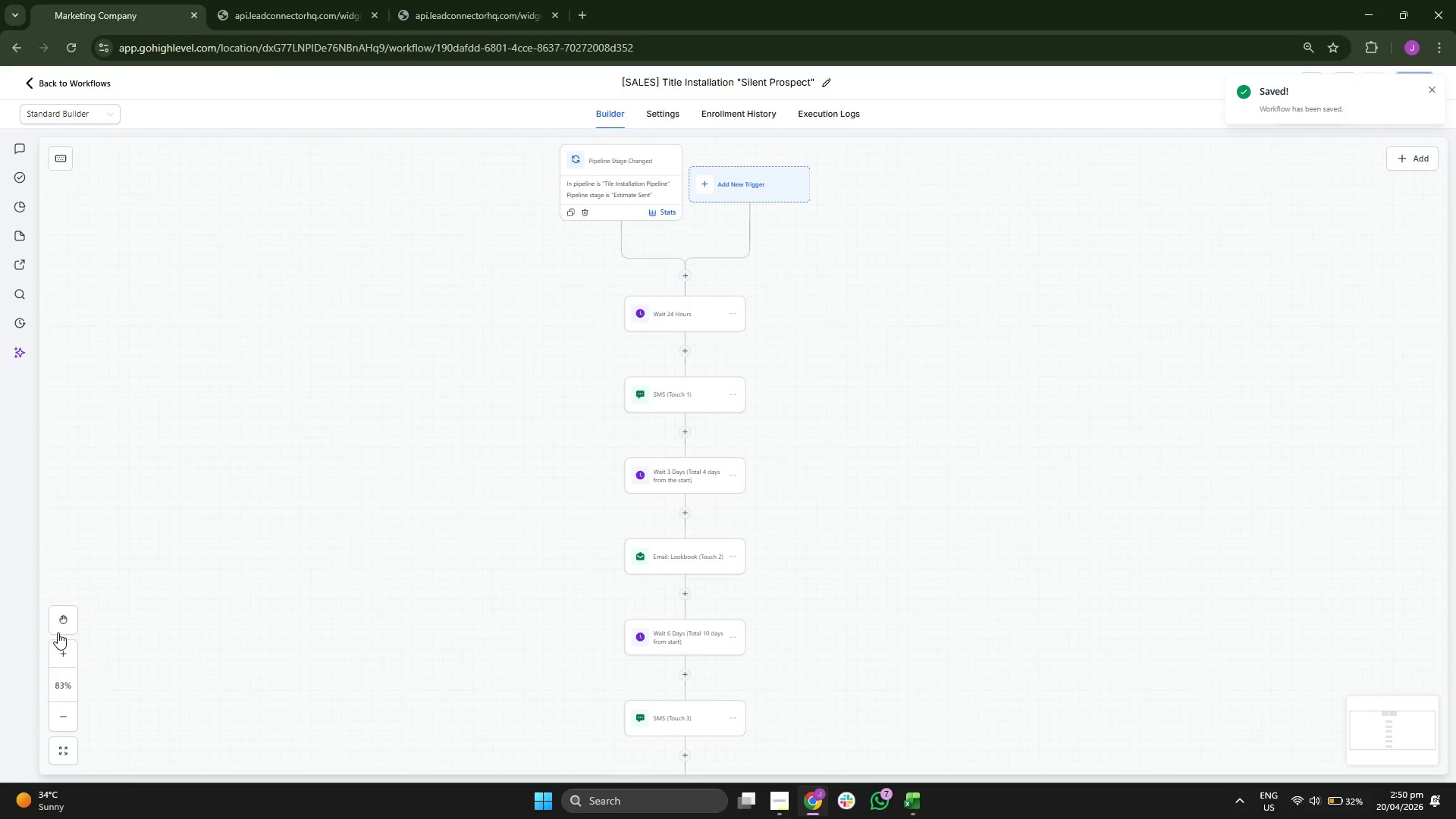 
wait(5.31)
 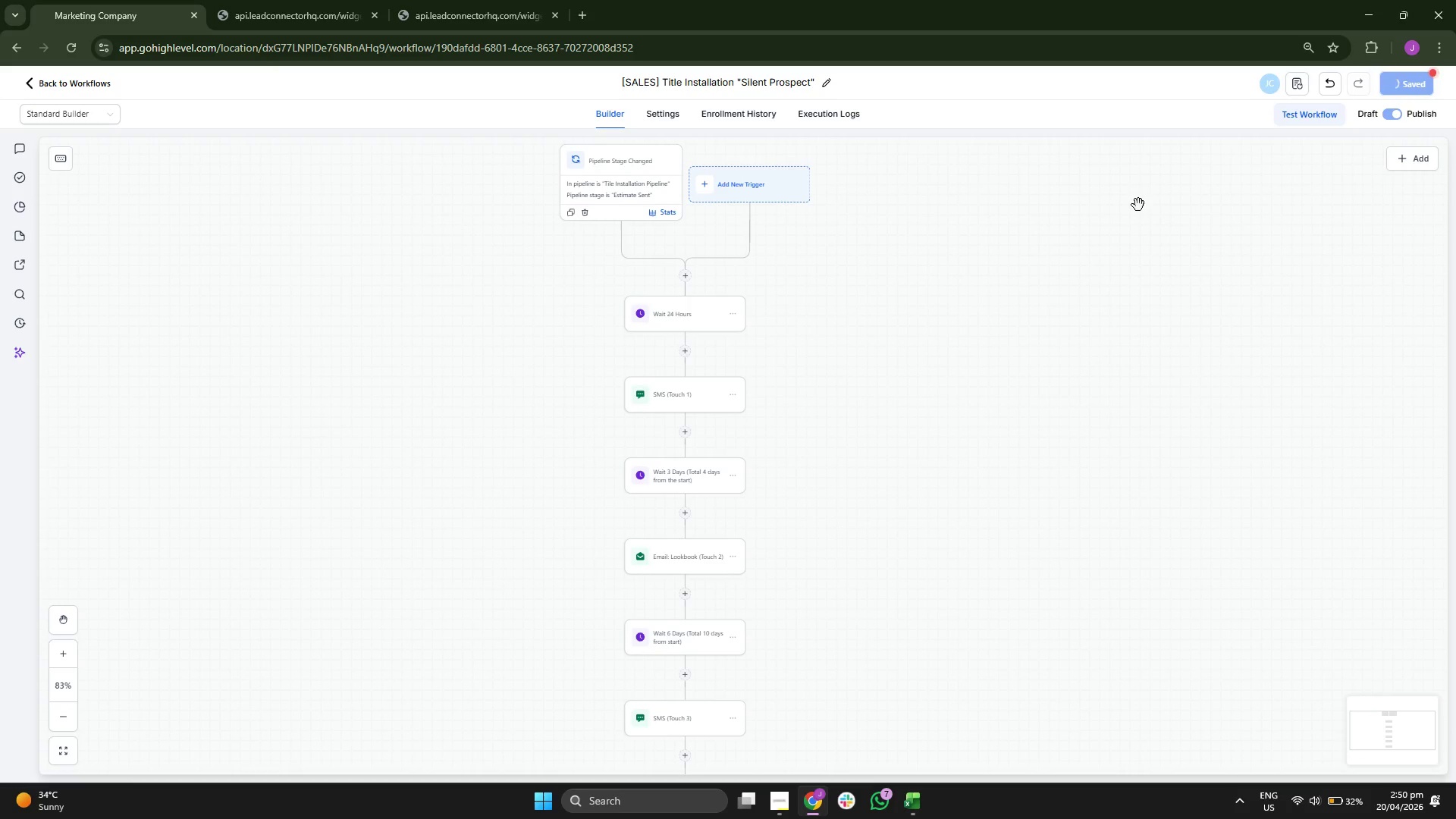 
left_click_drag(start_coordinate=[239, 559], to_coordinate=[276, 490])
 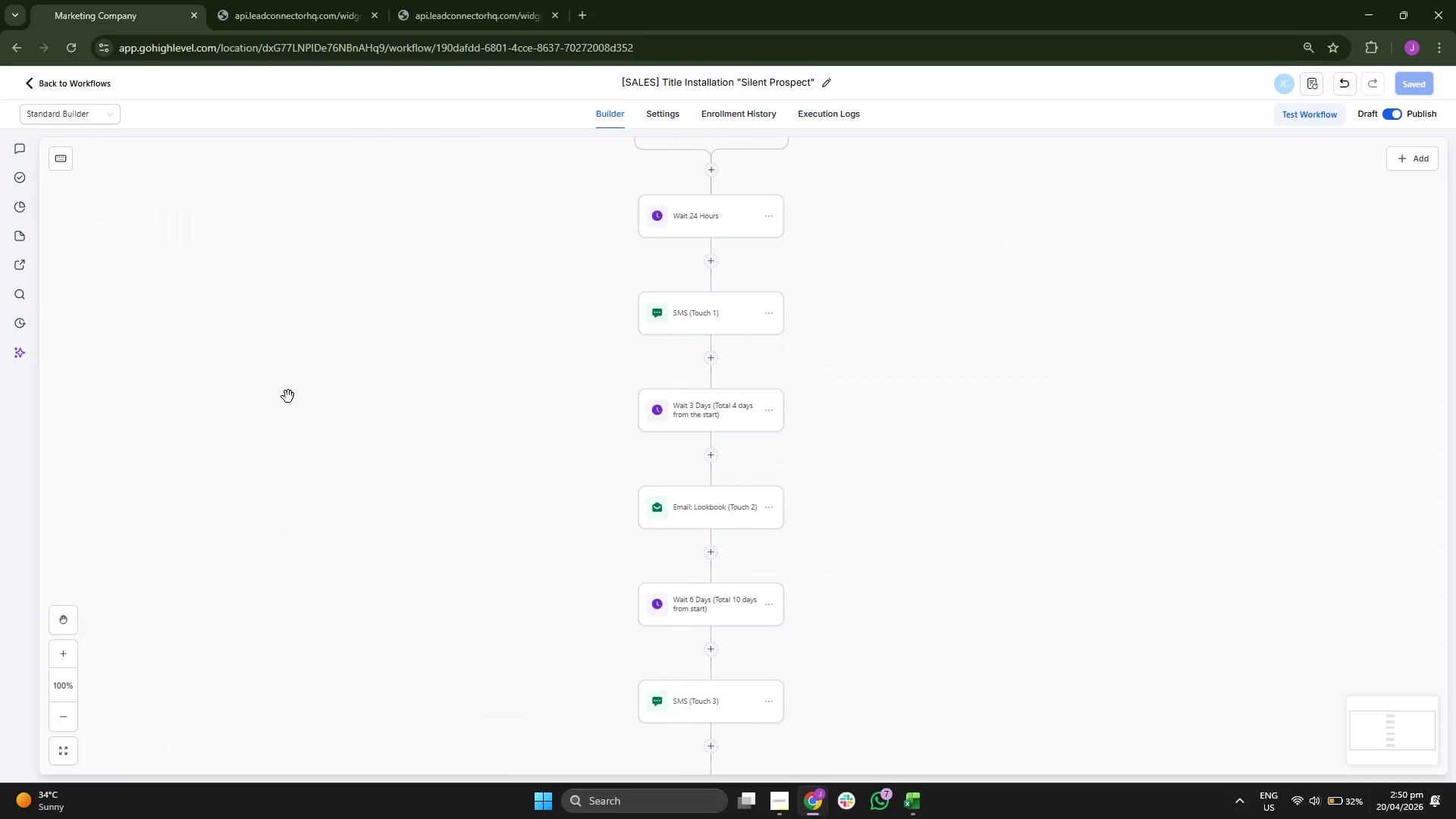 
left_click_drag(start_coordinate=[288, 397], to_coordinate=[285, 470])
 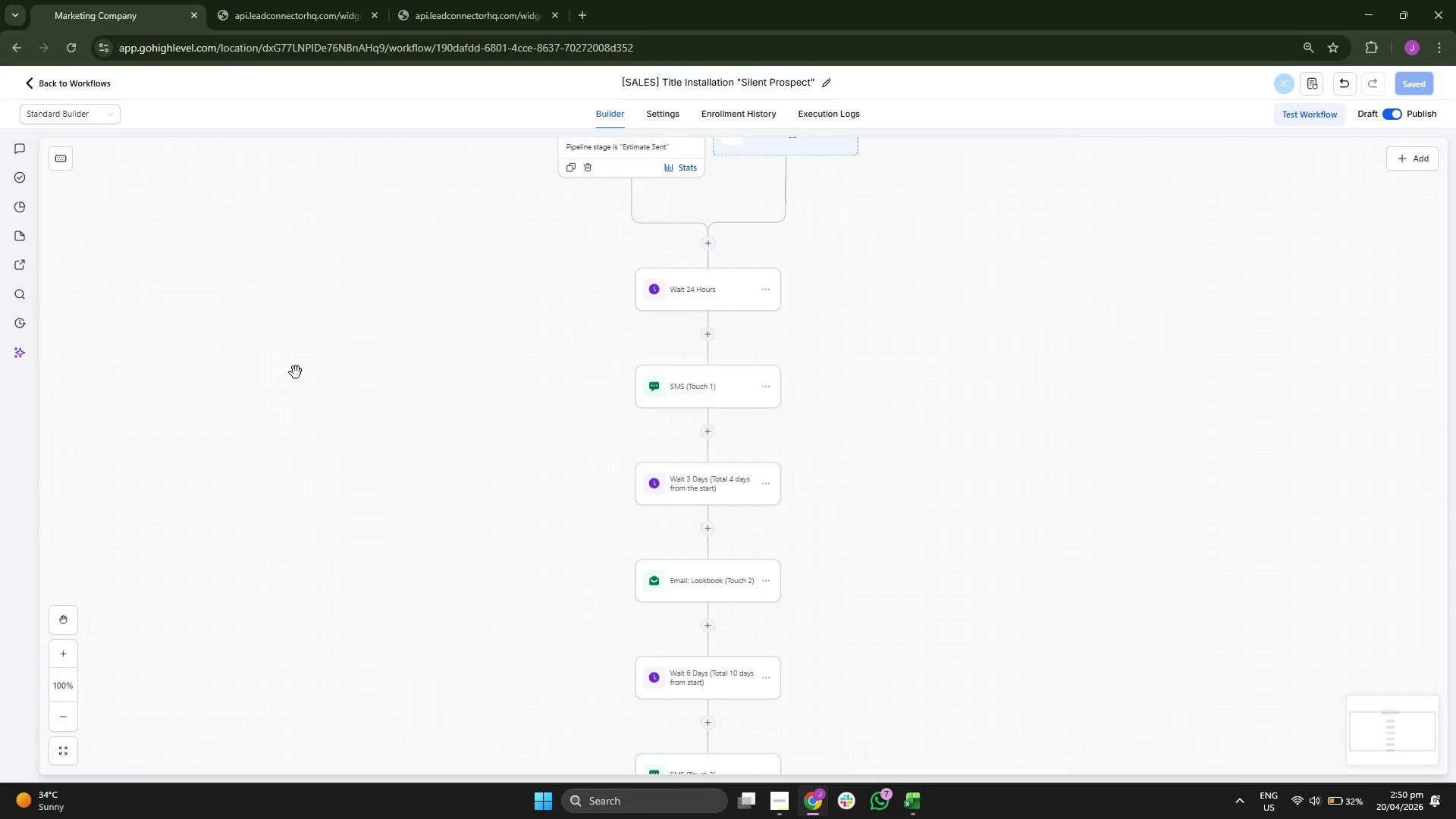 
left_click_drag(start_coordinate=[296, 372], to_coordinate=[294, 448])
 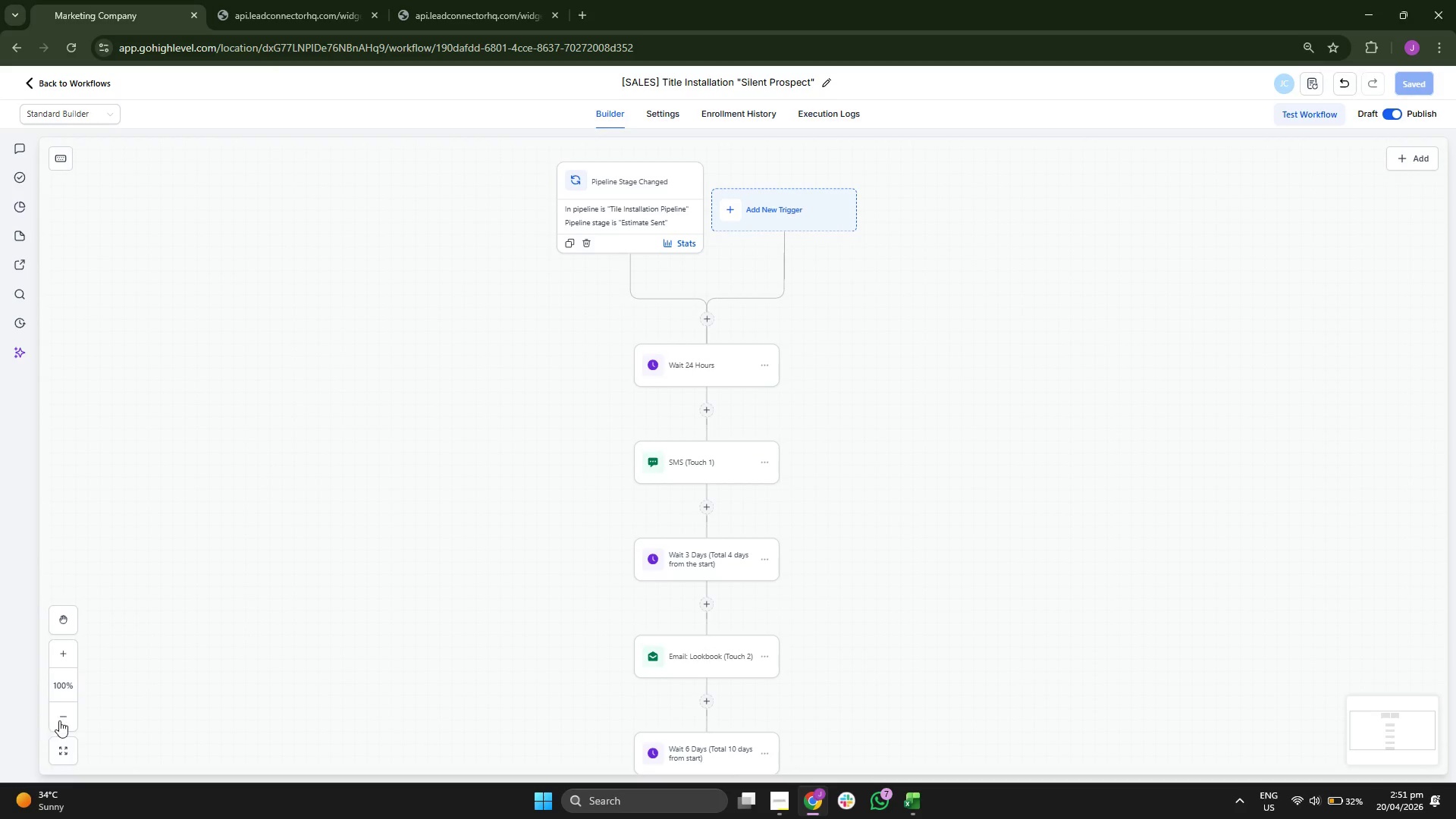 
left_click([64, 711])
 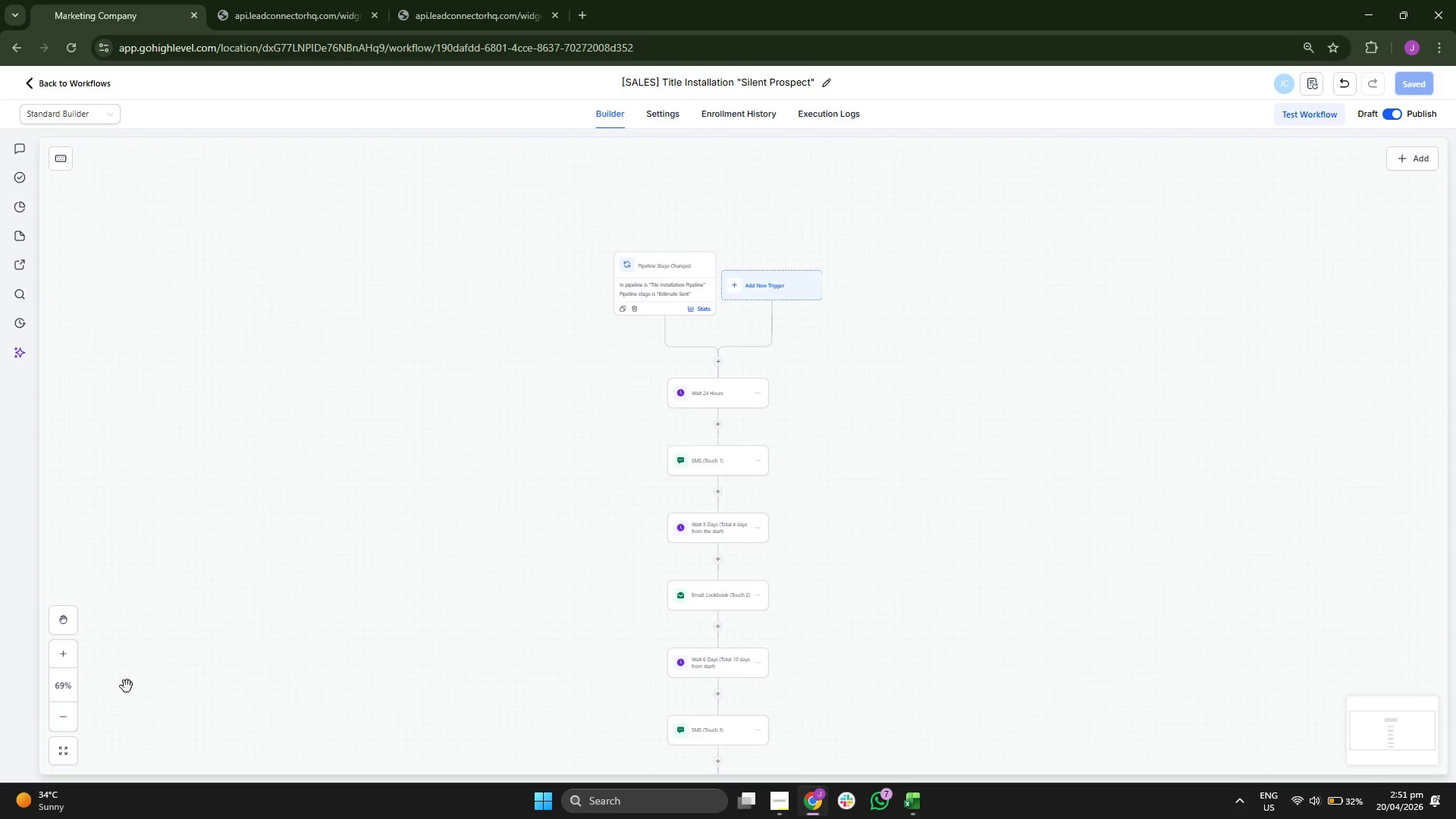 
left_click_drag(start_coordinate=[228, 639], to_coordinate=[237, 604])
 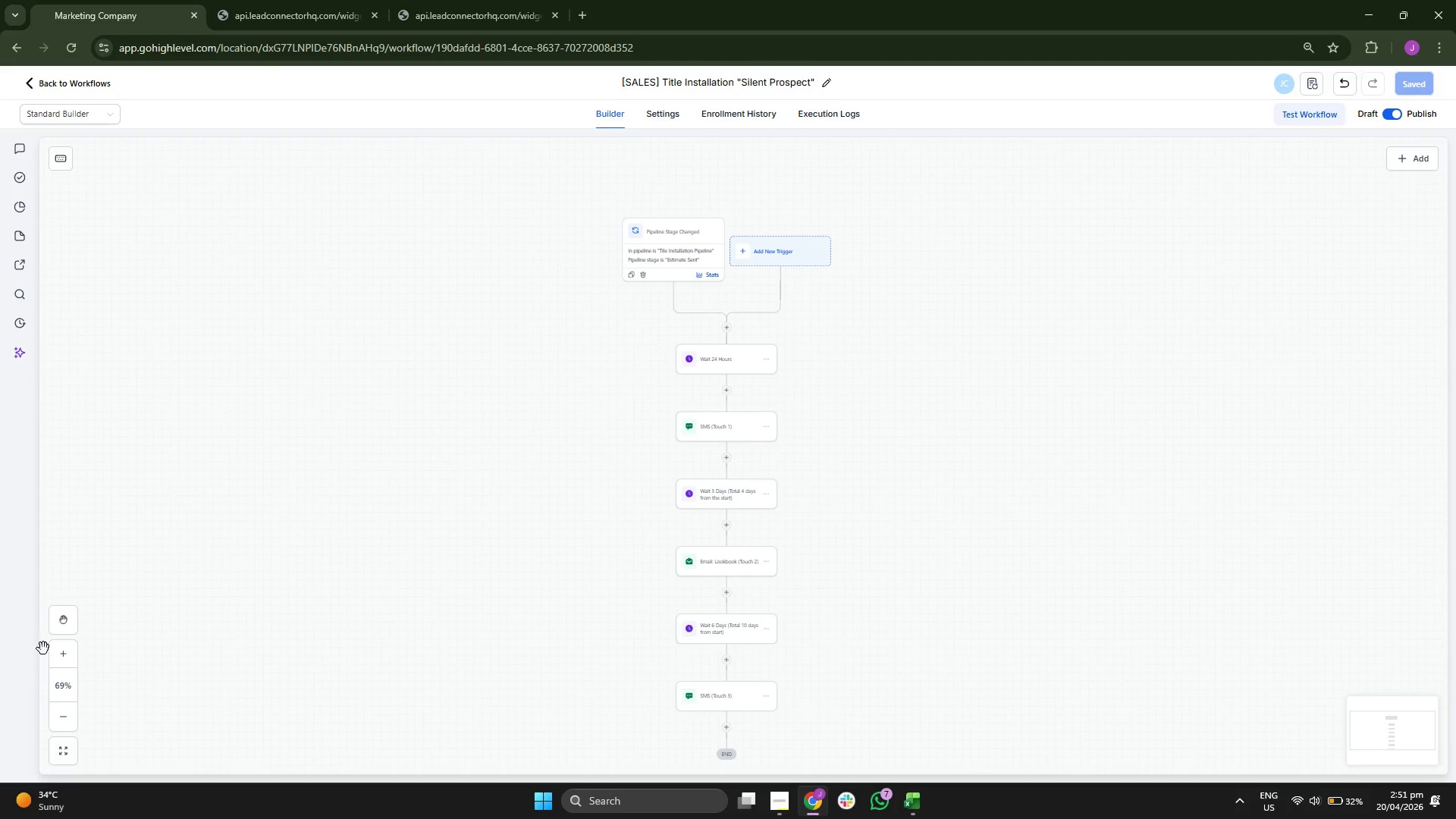 
left_click([55, 648])
 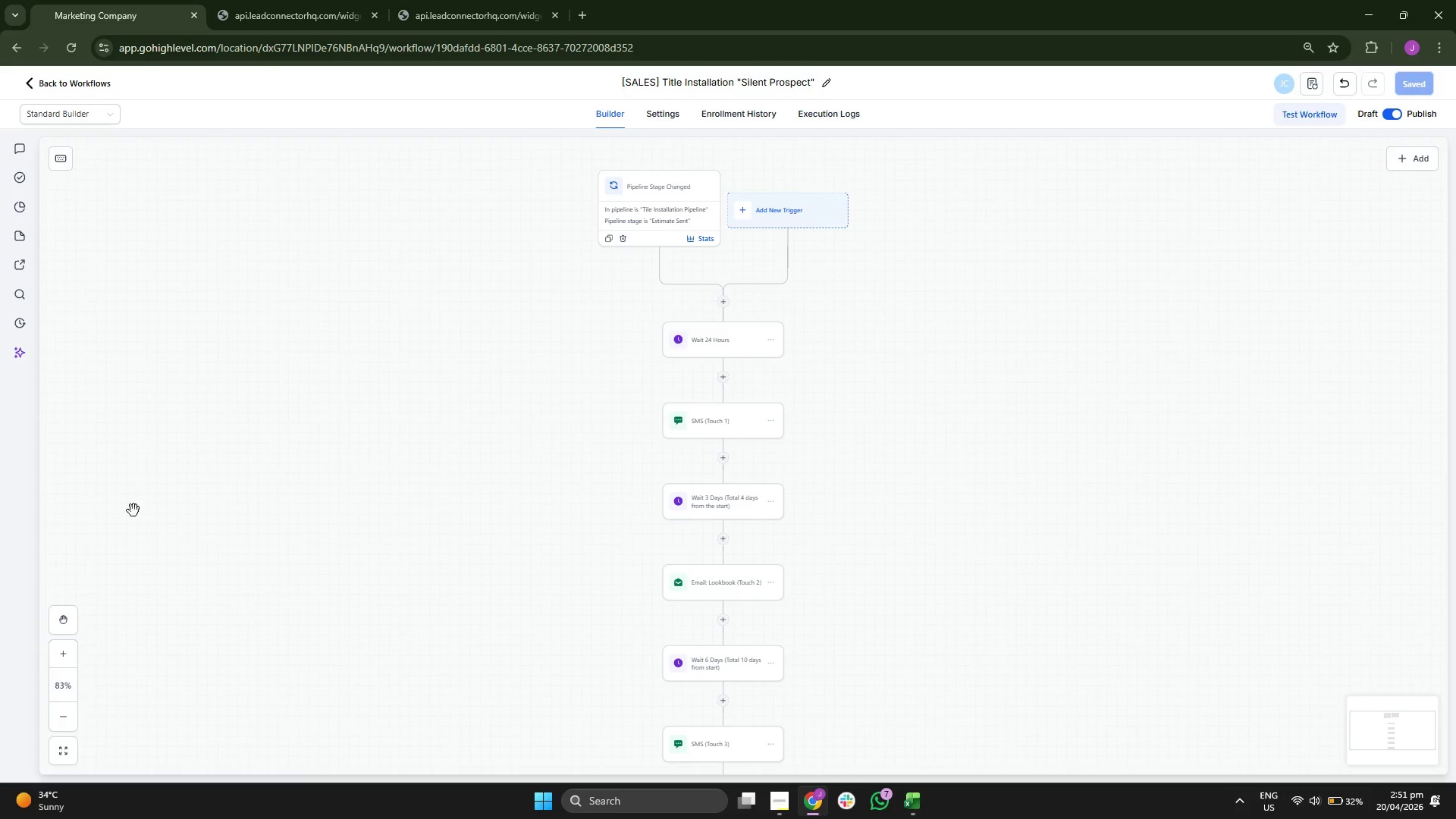 
left_click_drag(start_coordinate=[248, 425], to_coordinate=[246, 440])
 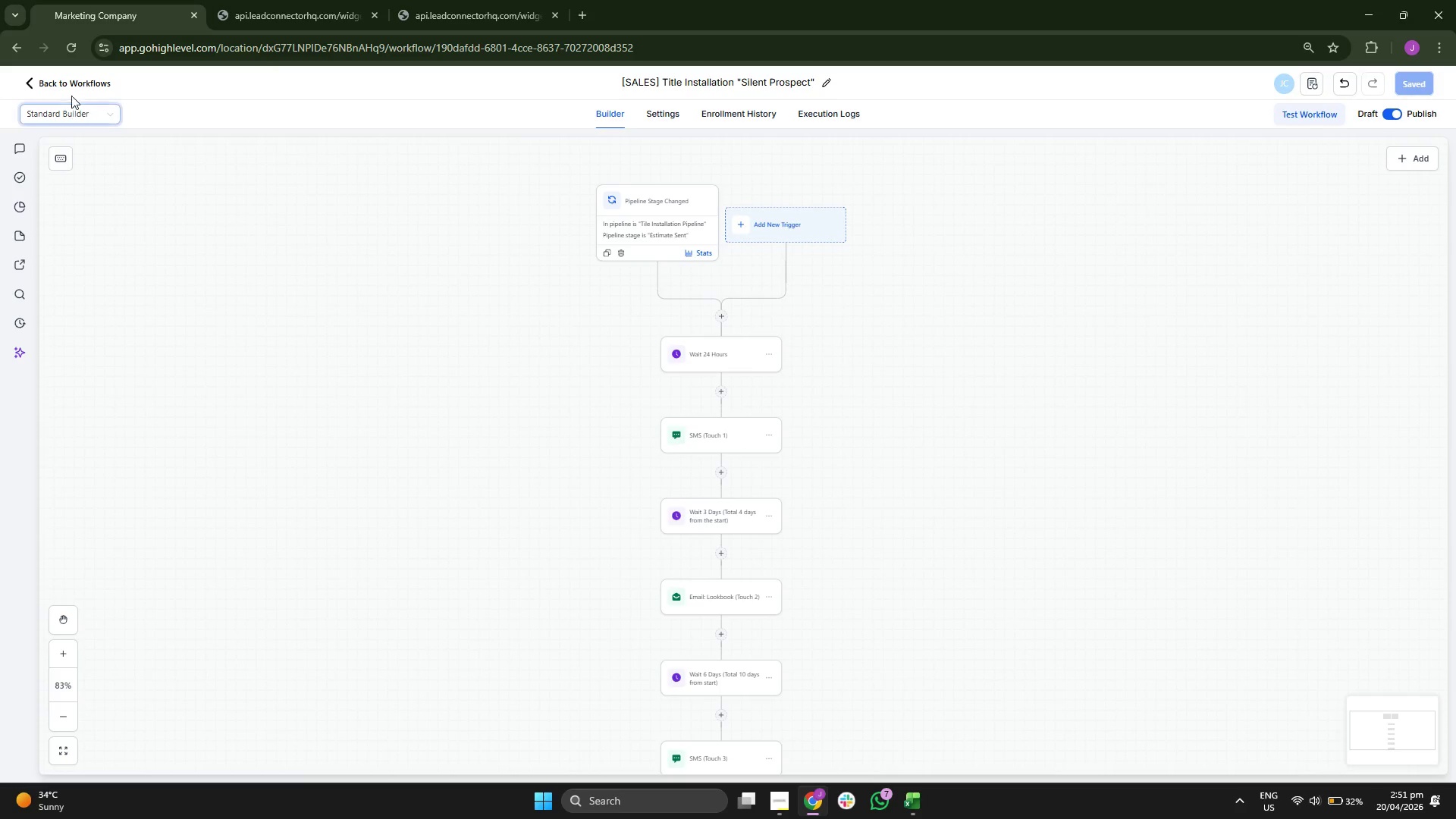 
left_click([68, 85])
 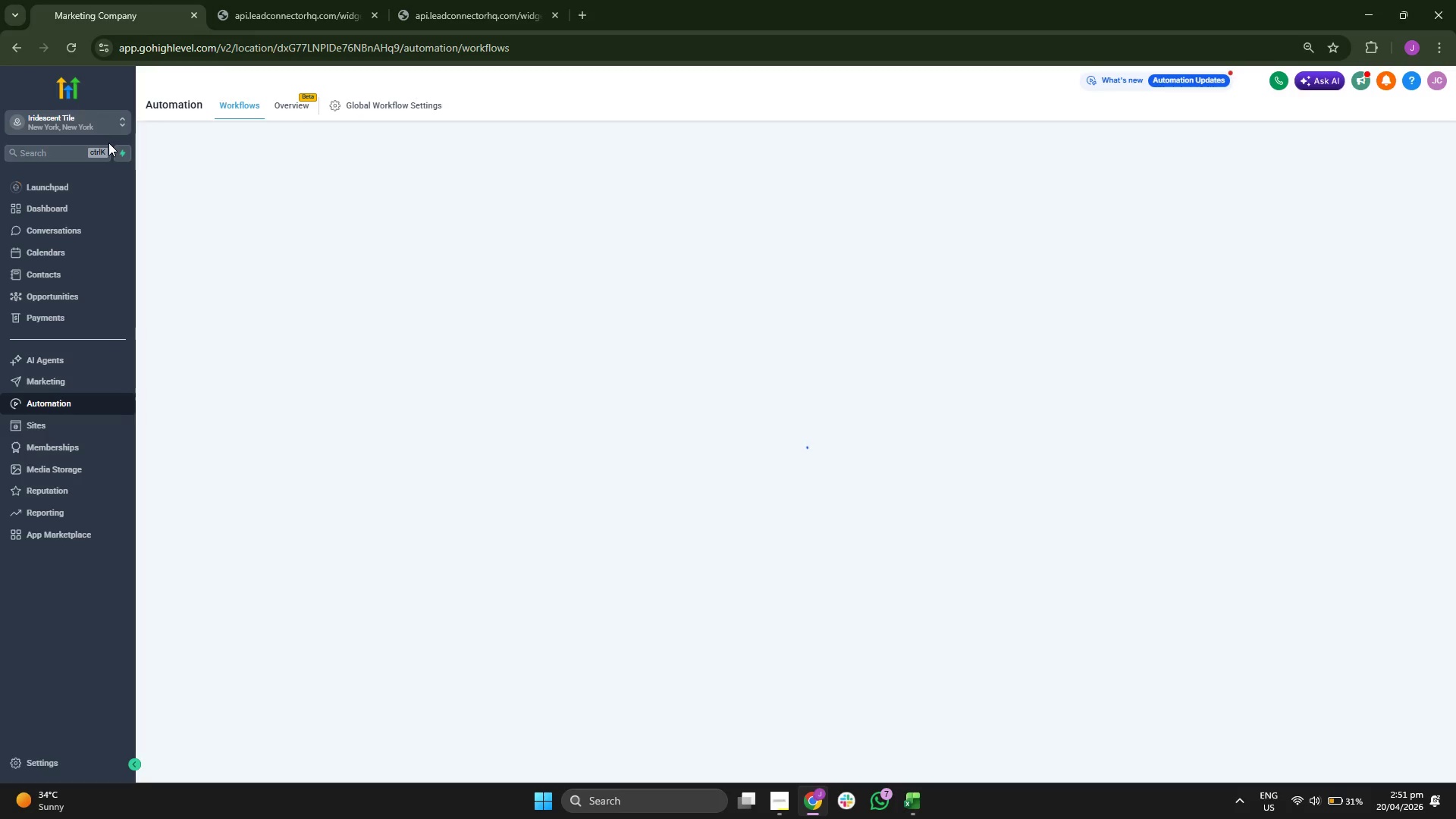 
wait(10.44)
 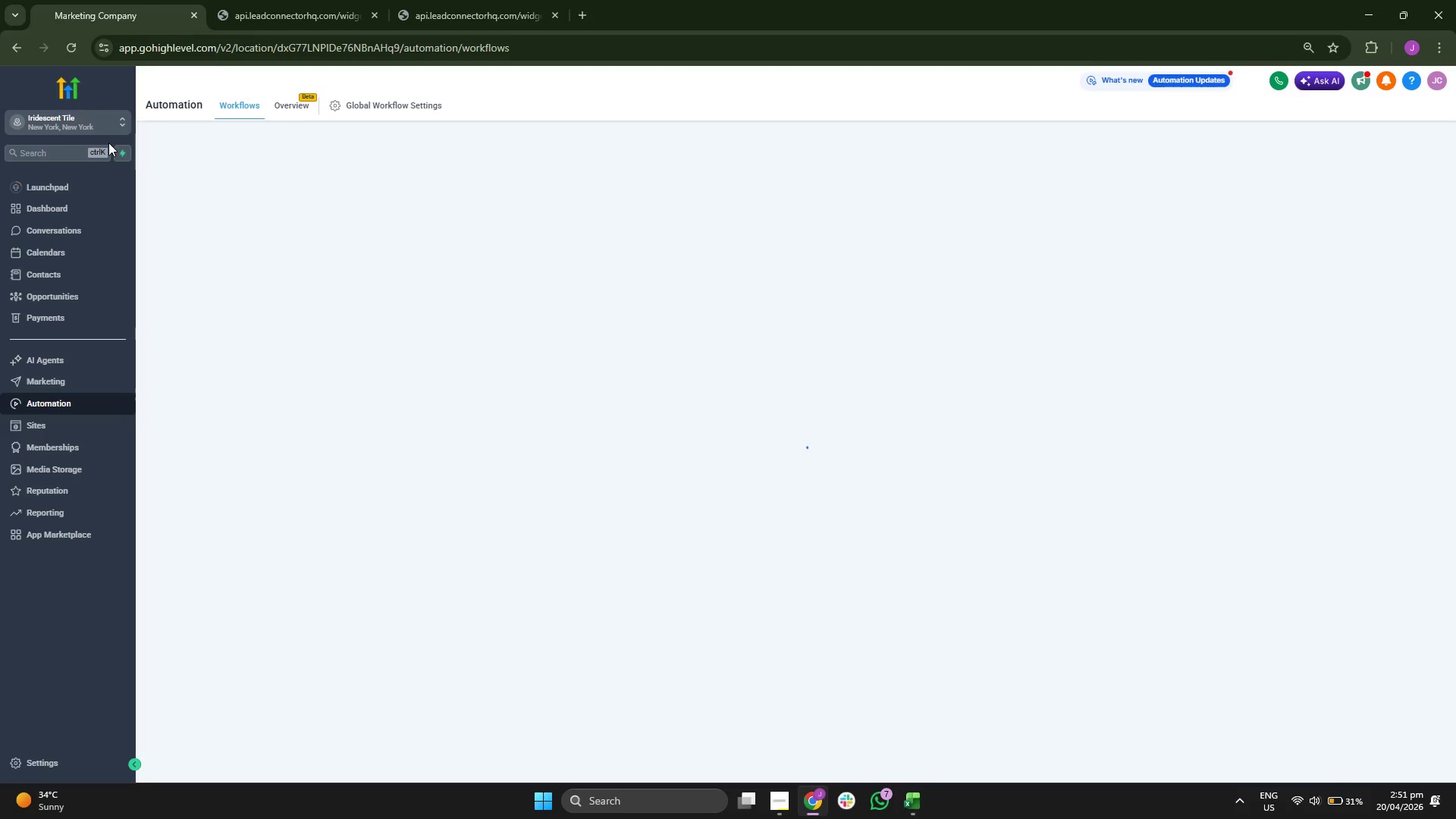 
left_click([1213, 159])
 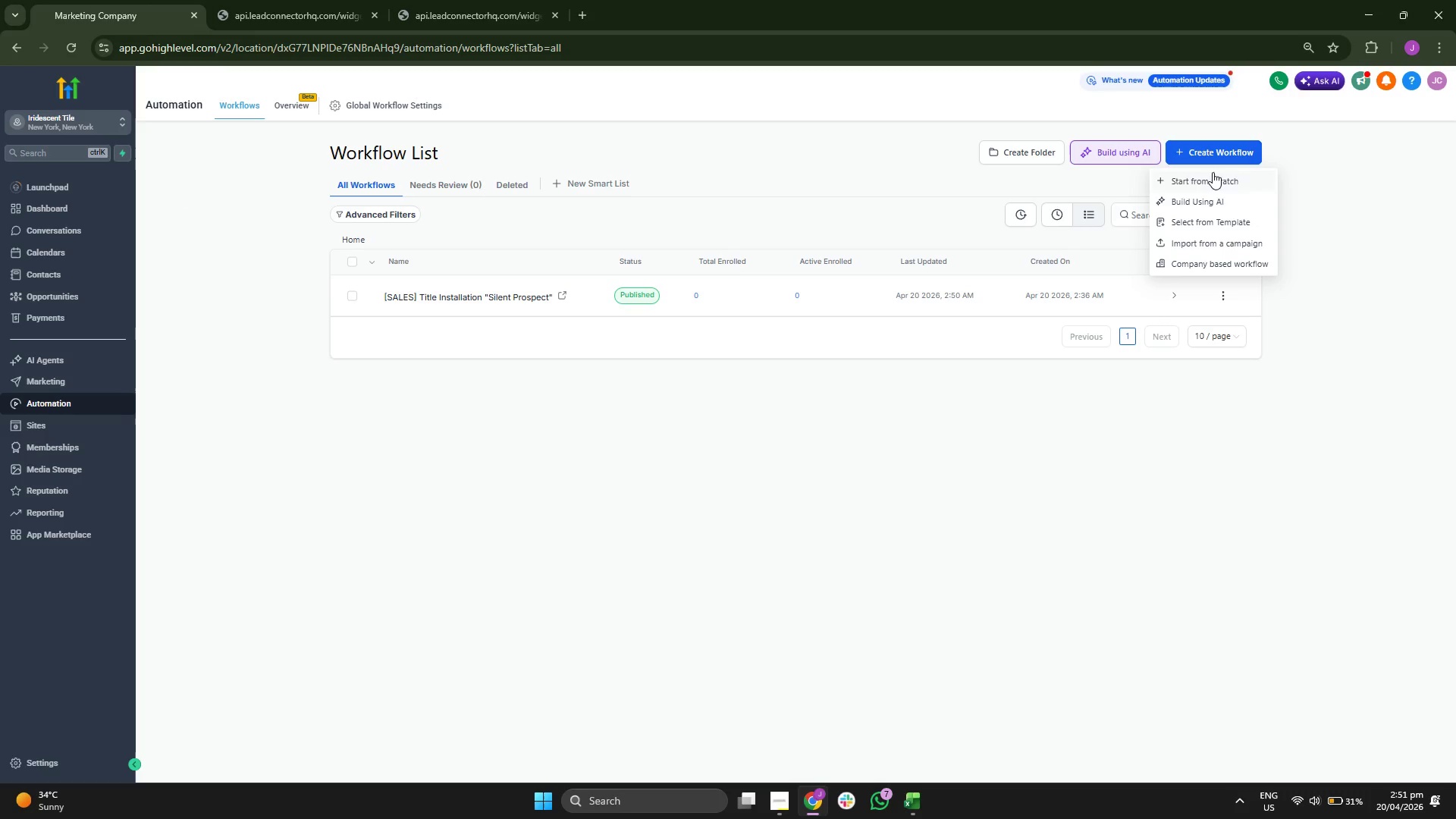 
left_click([1214, 180])
 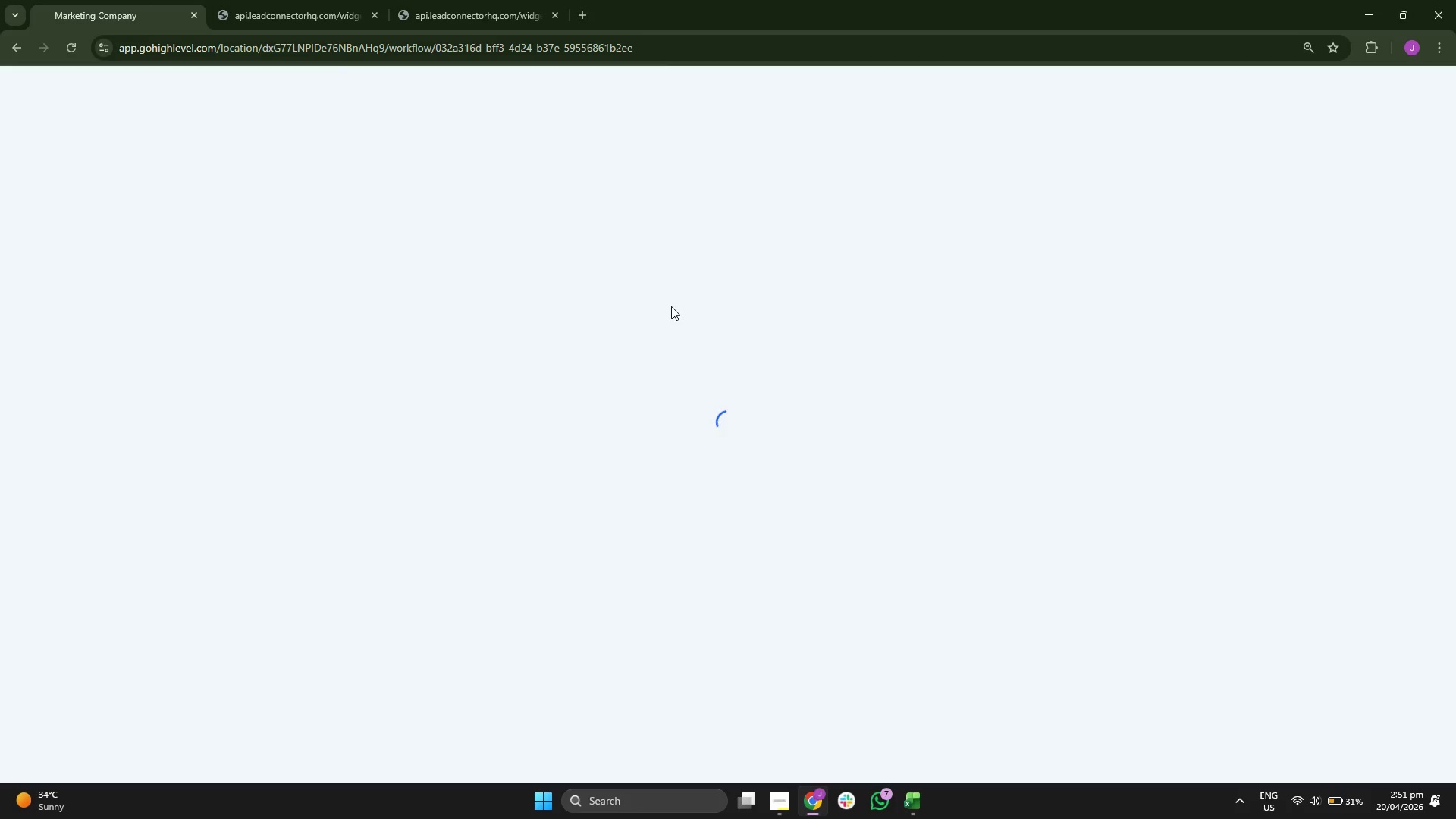 
wait(9.75)
 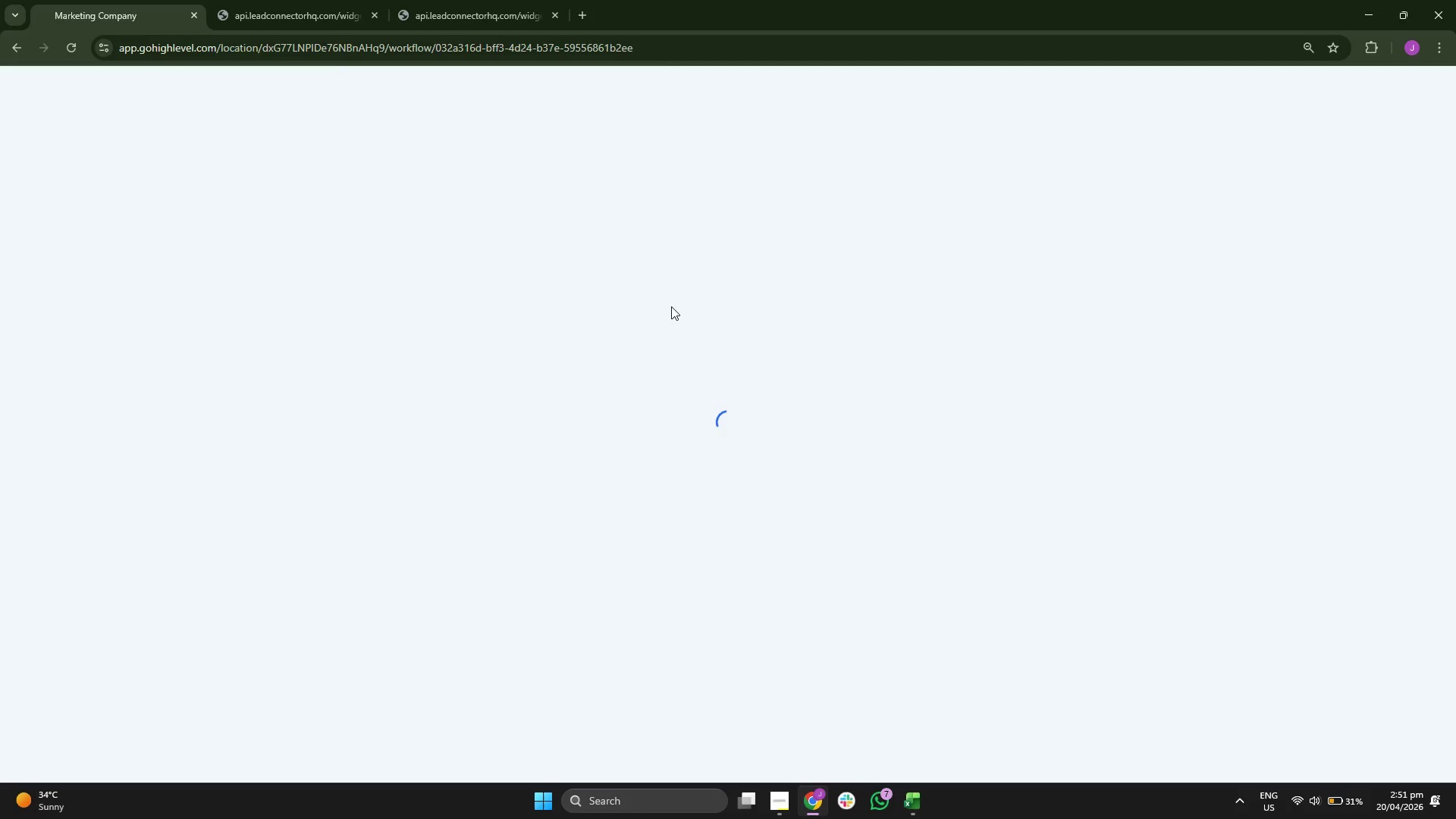 
left_click([737, 80])
 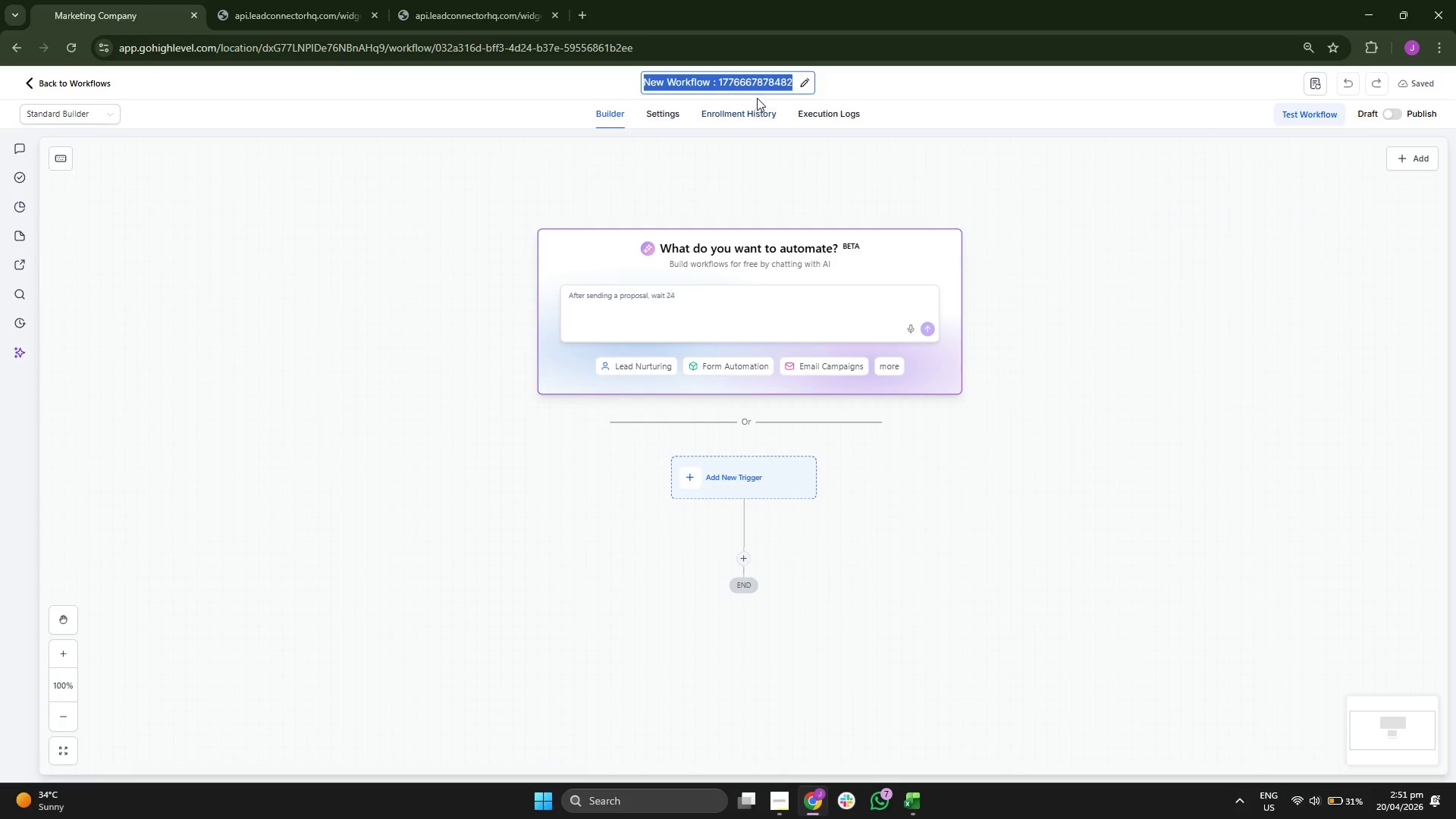 
left_click([761, 86])
 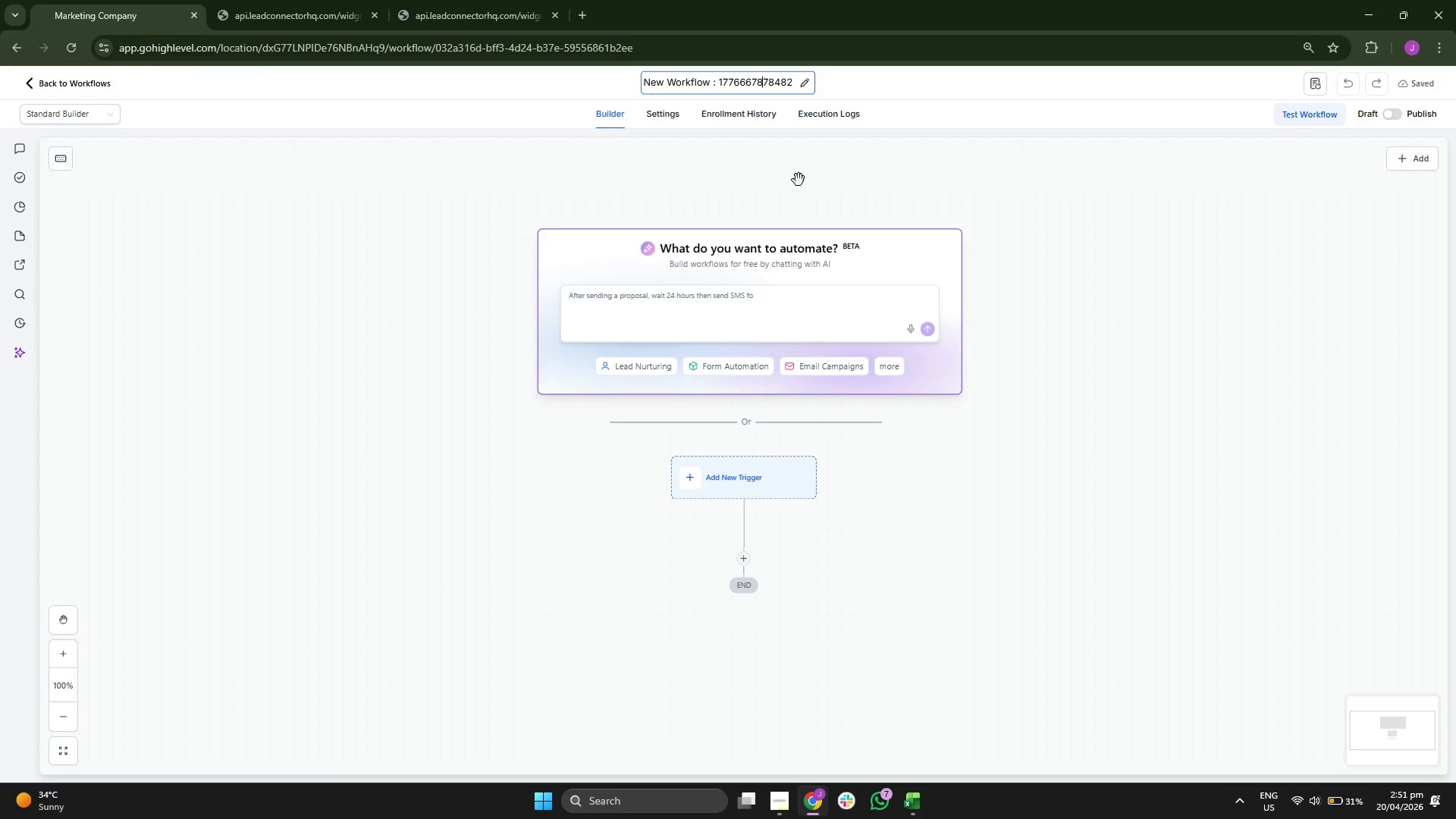 
key(ArrowRight)
 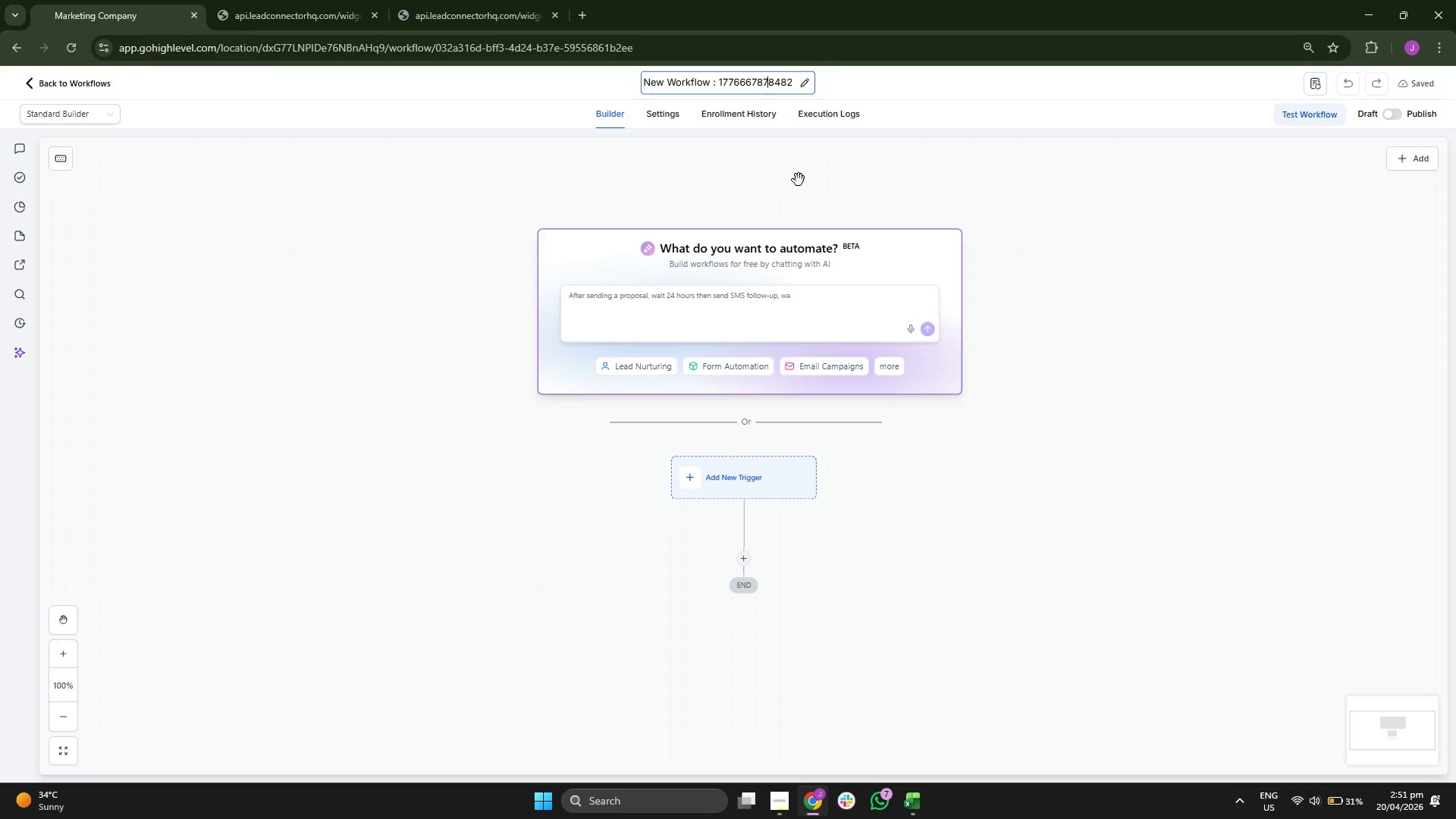 
key(ArrowRight)
 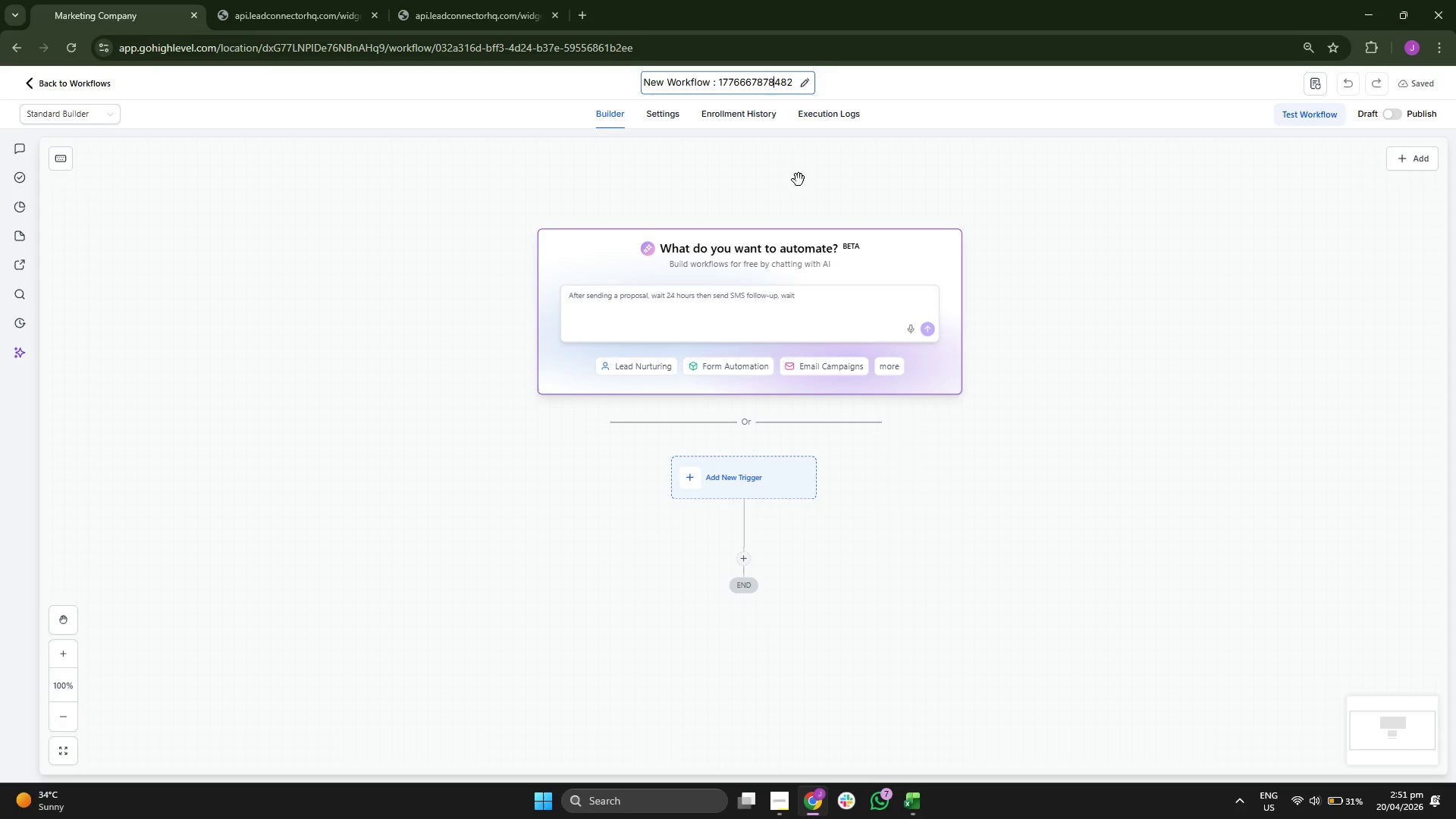 
key(ArrowRight)
 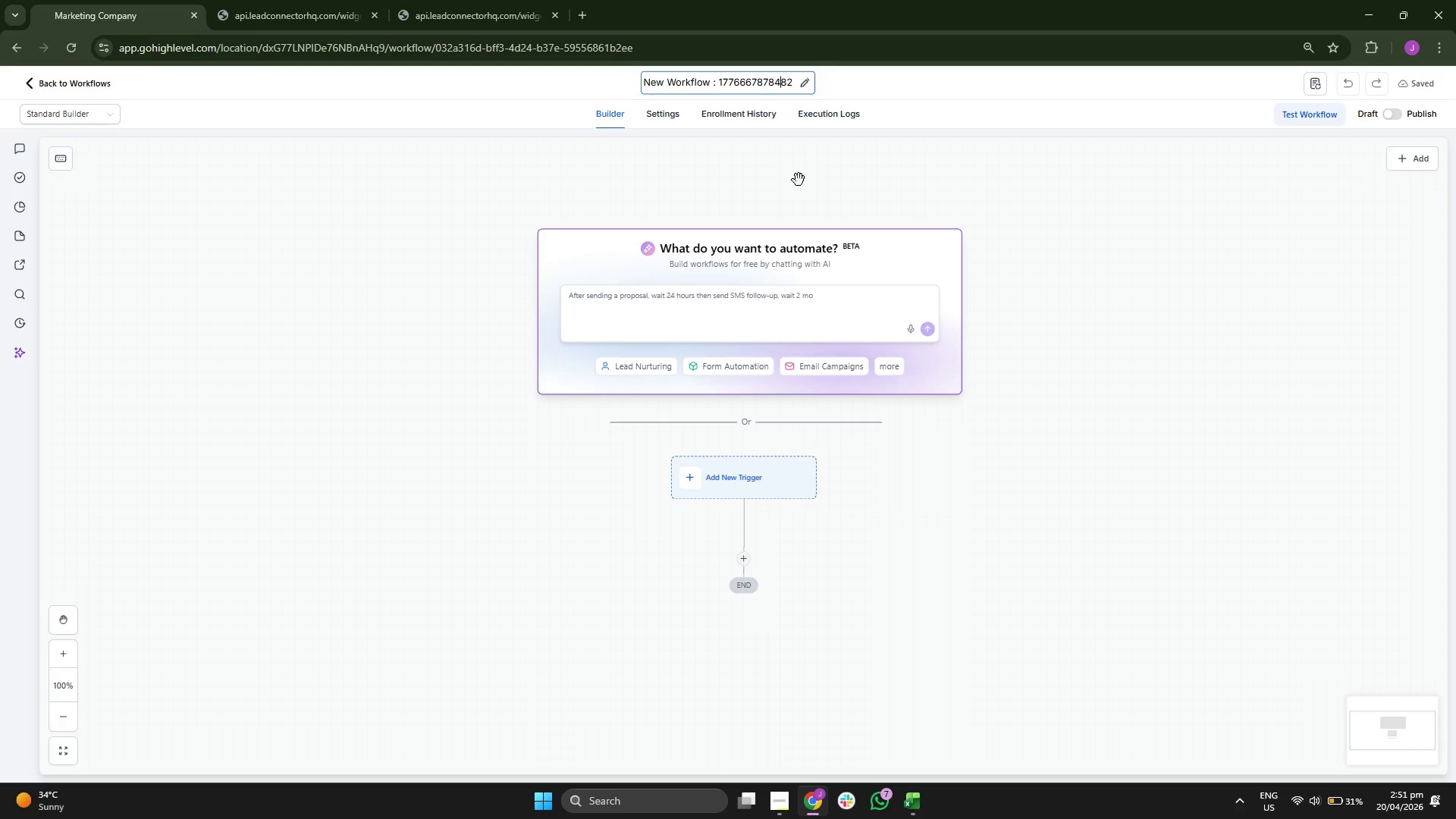 
key(ArrowRight)
 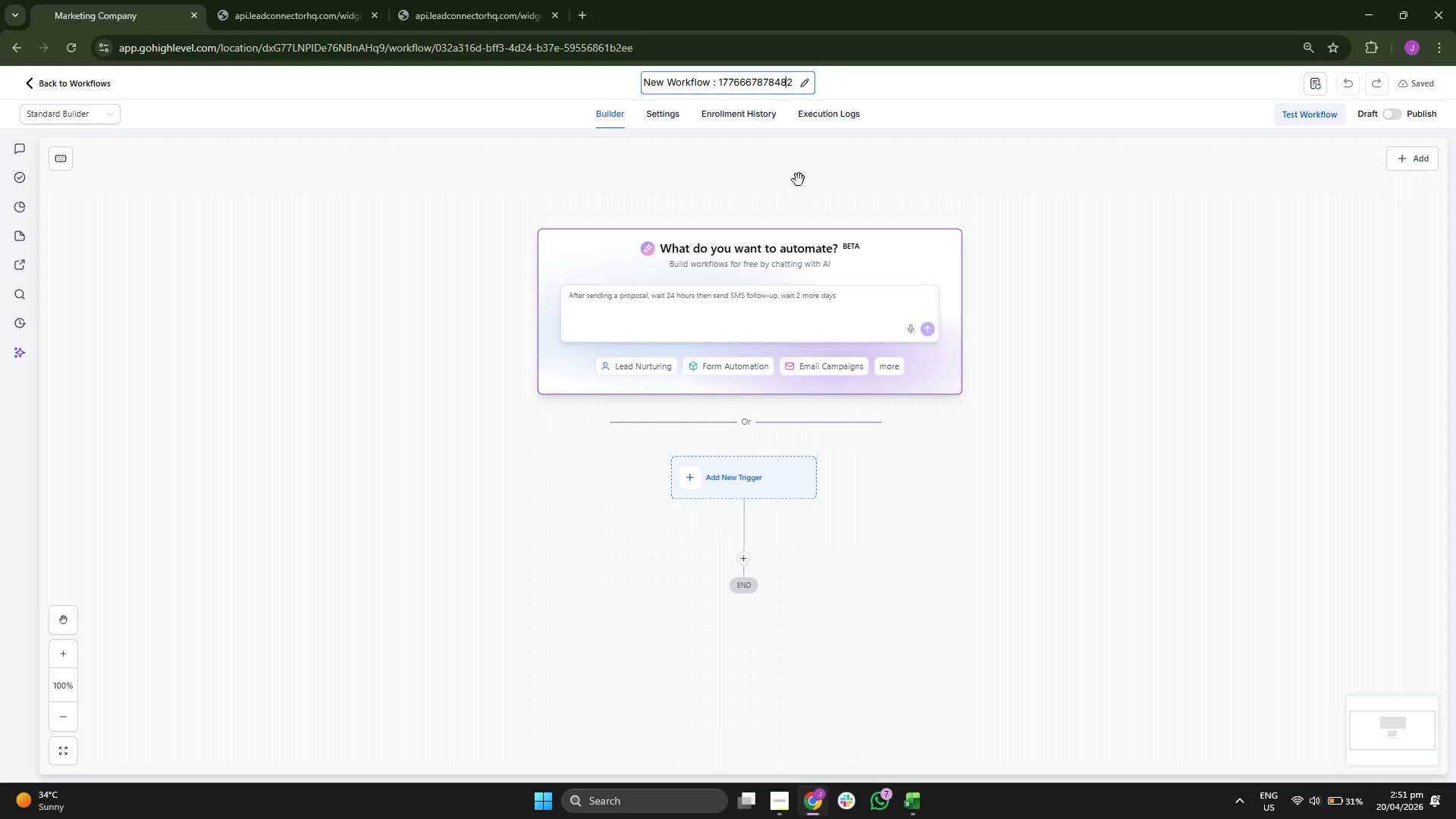 
key(ArrowRight)
 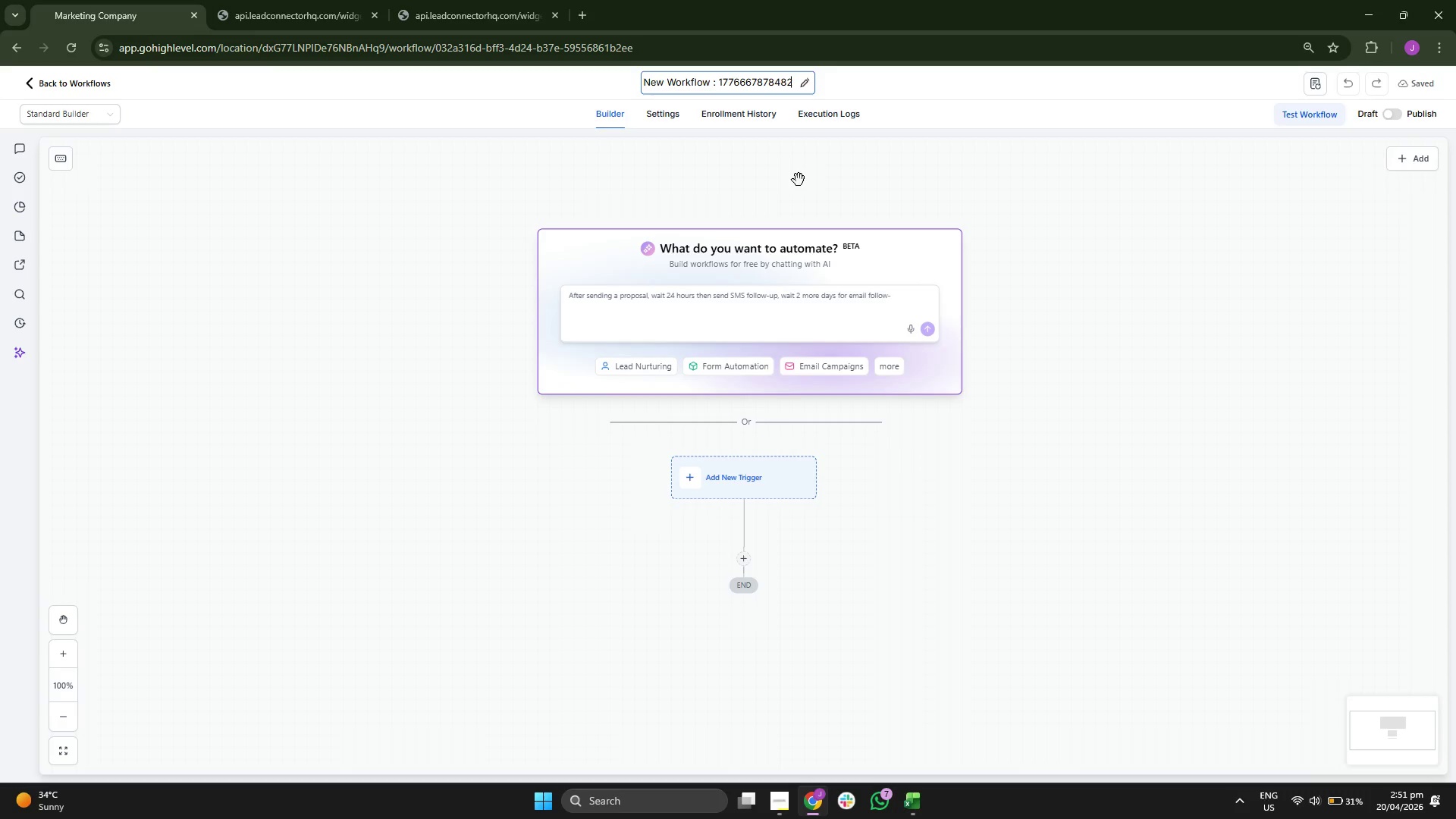 
key(Backspace)
key(Backspace)
key(Backspace)
key(Backspace)
key(Backspace)
key(Backspace)
key(Backspace)
key(Backspace)
key(Backspace)
key(Backspace)
key(Backspace)
key(Backspace)
key(Backspace)
key(Backspace)
key(Backspace)
key(Backspace)
key(Backspace)
key(Backspace)
key(Backspace)
key(Backspace)
key(Backspace)
key(Backspace)
key(Backspace)
key(Backspace)
key(Backspace)
key(Backspace)
key(Backspace)
key(Backspace)
type(Sales [Ins)
key(Backspace)
key(Backspace)
key(Backspace)
key(Backspace)
key(Backspace)
type(:)
key(Backspace)
key(Backspace)
key(Backspace)
key(Backspace)
key(Backspace)
key(Backspace)
type(;)
key(Backspace)
type(;)
key(Backspace)
type([Salses)
key(Backspace)
key(Backspace)
key(Backspace)
key(Backspace)
type(les)
 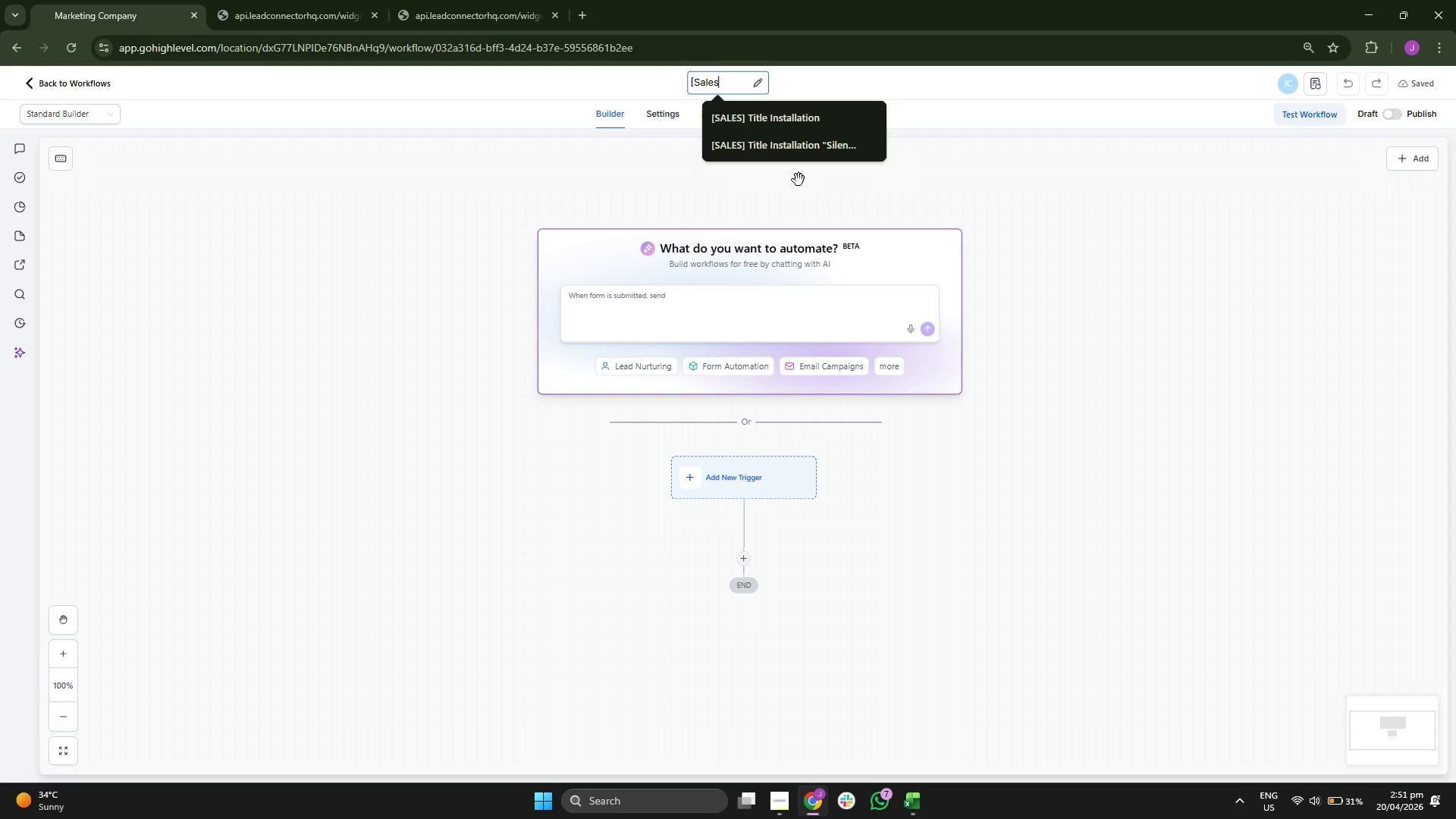 
type(][)
key(Backspace)
type( Onms)
key(Backspace)
key(Backspace)
key(Backspace)
key(Backspace)
type(Insata)
key(Backspace)
key(Backspace)
key(Backspace)
type(tallation "Reveiew E)
key(Backspace)
key(Backspace)
key(Backspace)
key(Backspace)
type(e)
key(Backspace)
type(w e)
key(Backspace)
key(Backspace)
key(Backspace)
key(Backspace)
key(Backspace)
type(IEW )
key(Backspace)
key(Backspace)
key(Backspace)
key(Backspace)
type(iew EN)
key(Backspace)
type(nginer")
key(Backspace)
key(Backspace)
type(")
 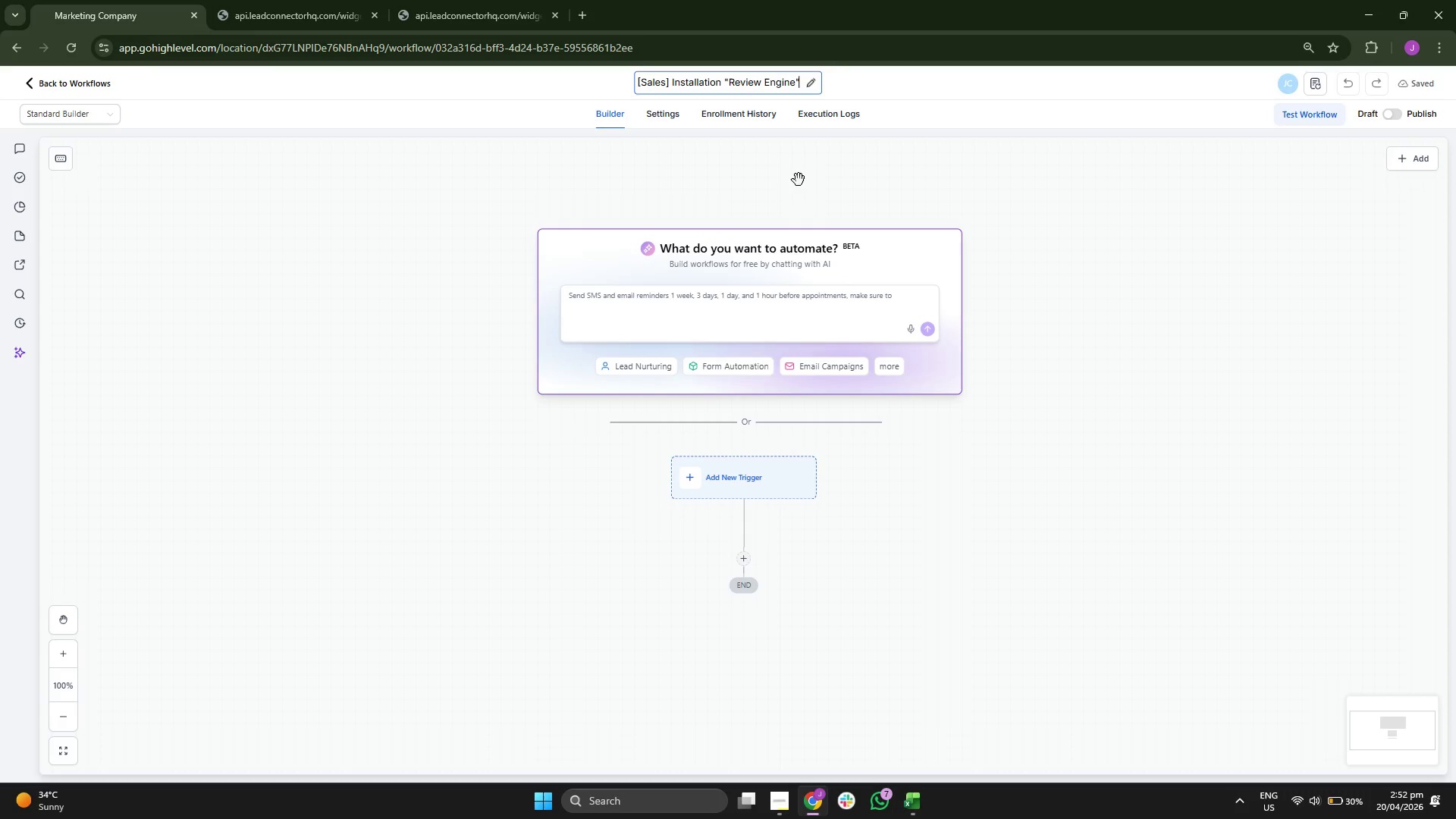 
left_click_drag(start_coordinate=[1391, 113], to_coordinate=[909, 240])
 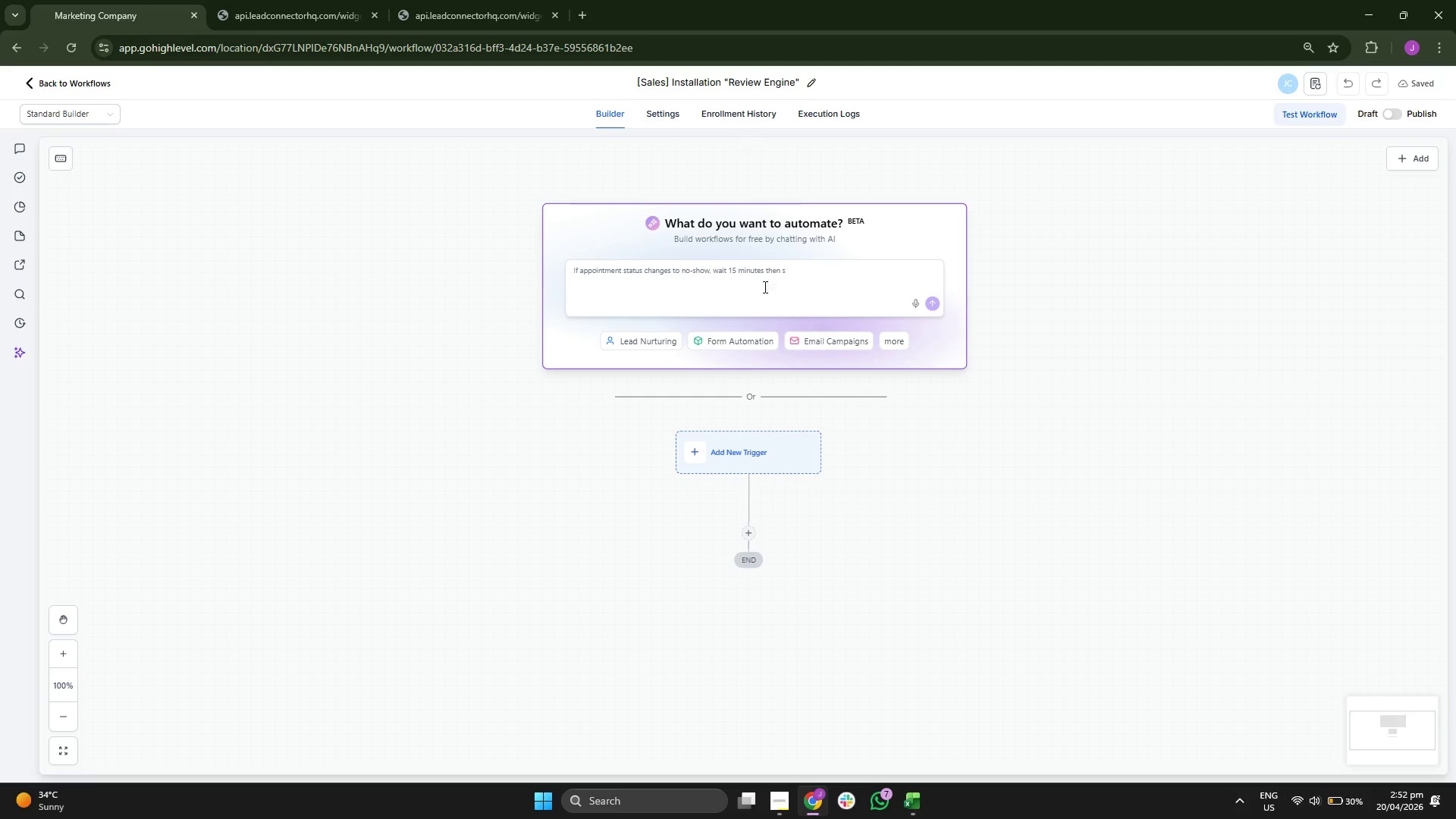 
left_click_drag(start_coordinate=[905, 522], to_coordinate=[885, 482])
 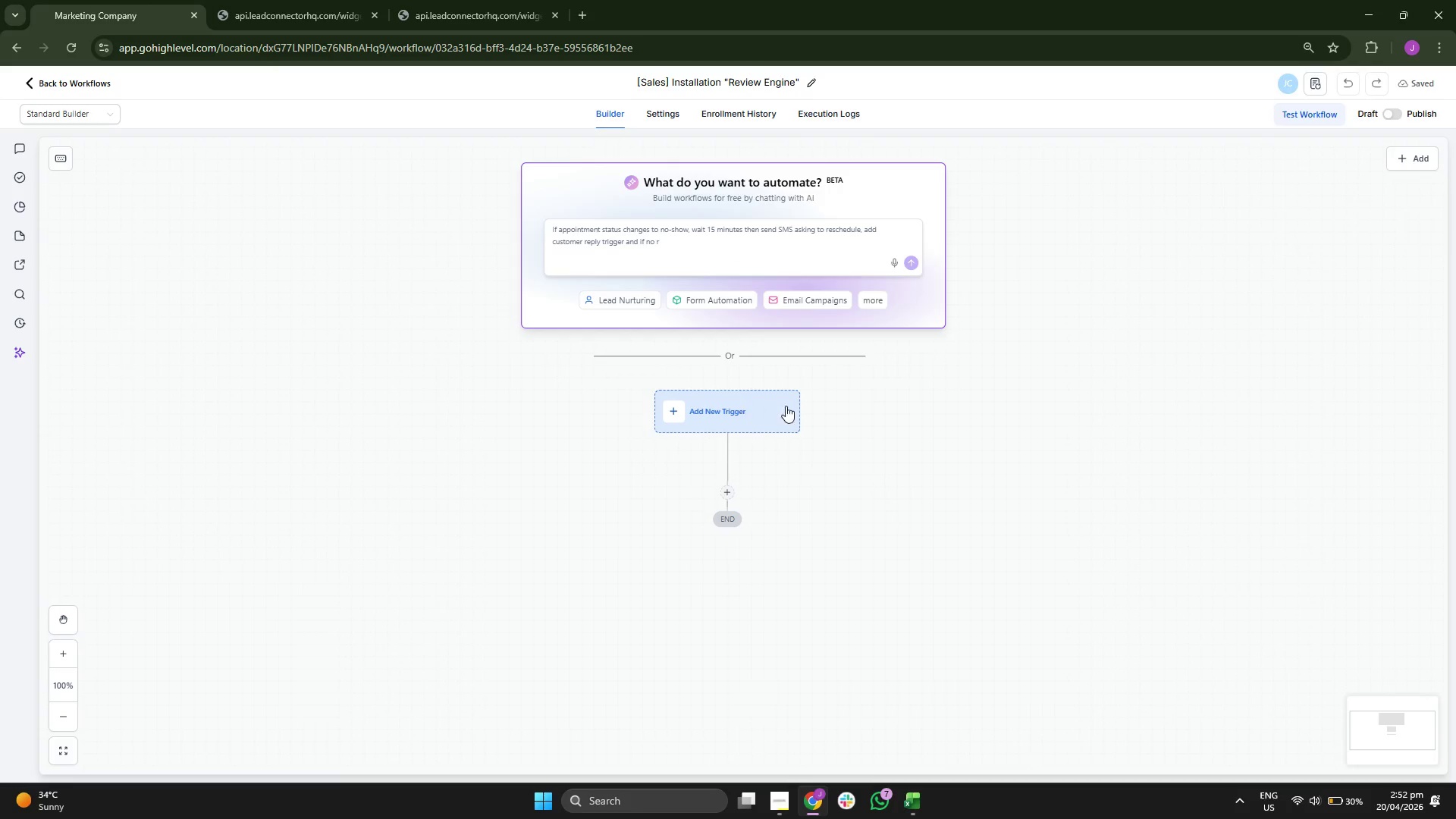 
left_click_drag(start_coordinate=[907, 401], to_coordinate=[836, 400])
 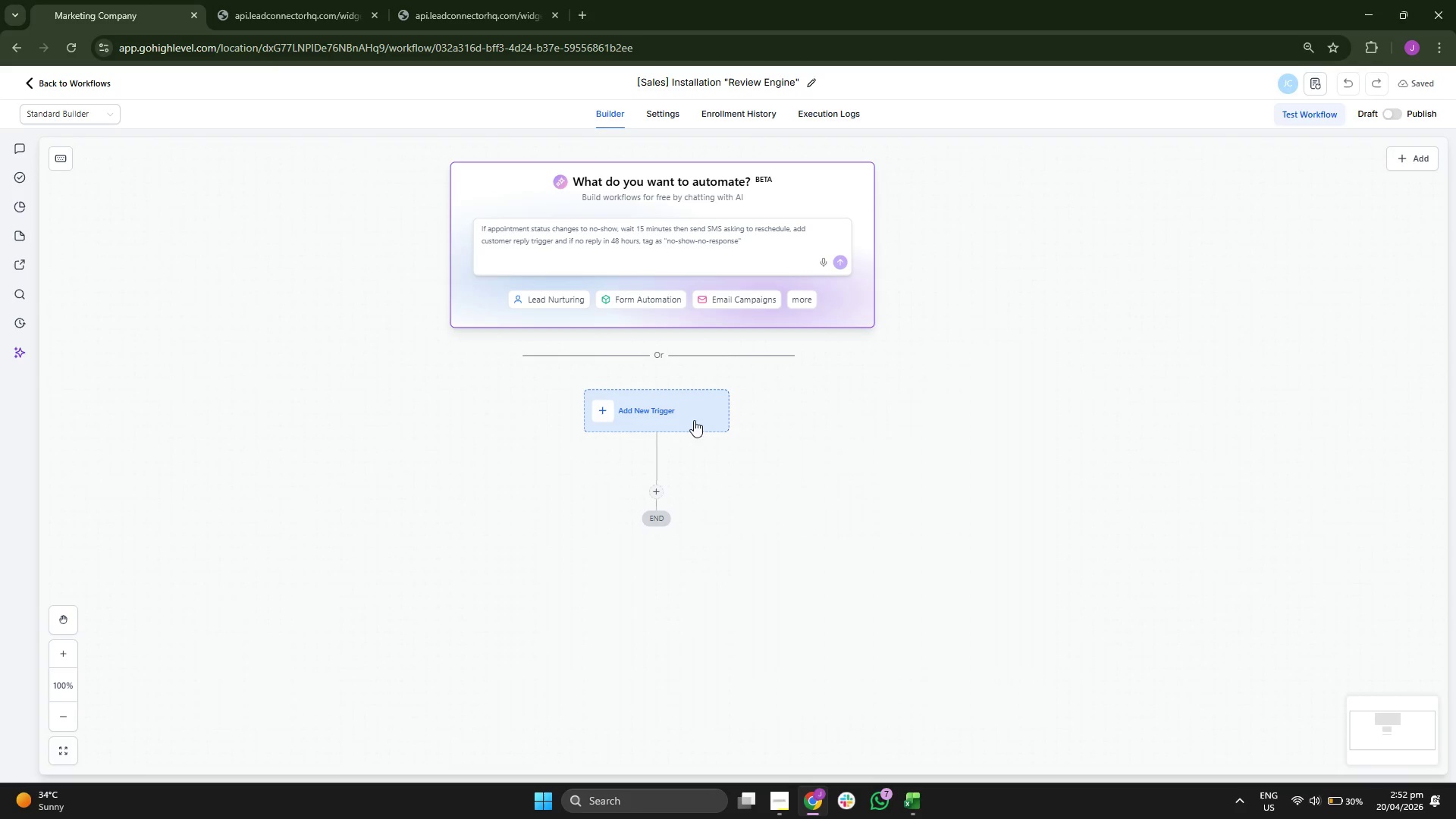 
left_click([661, 419])
 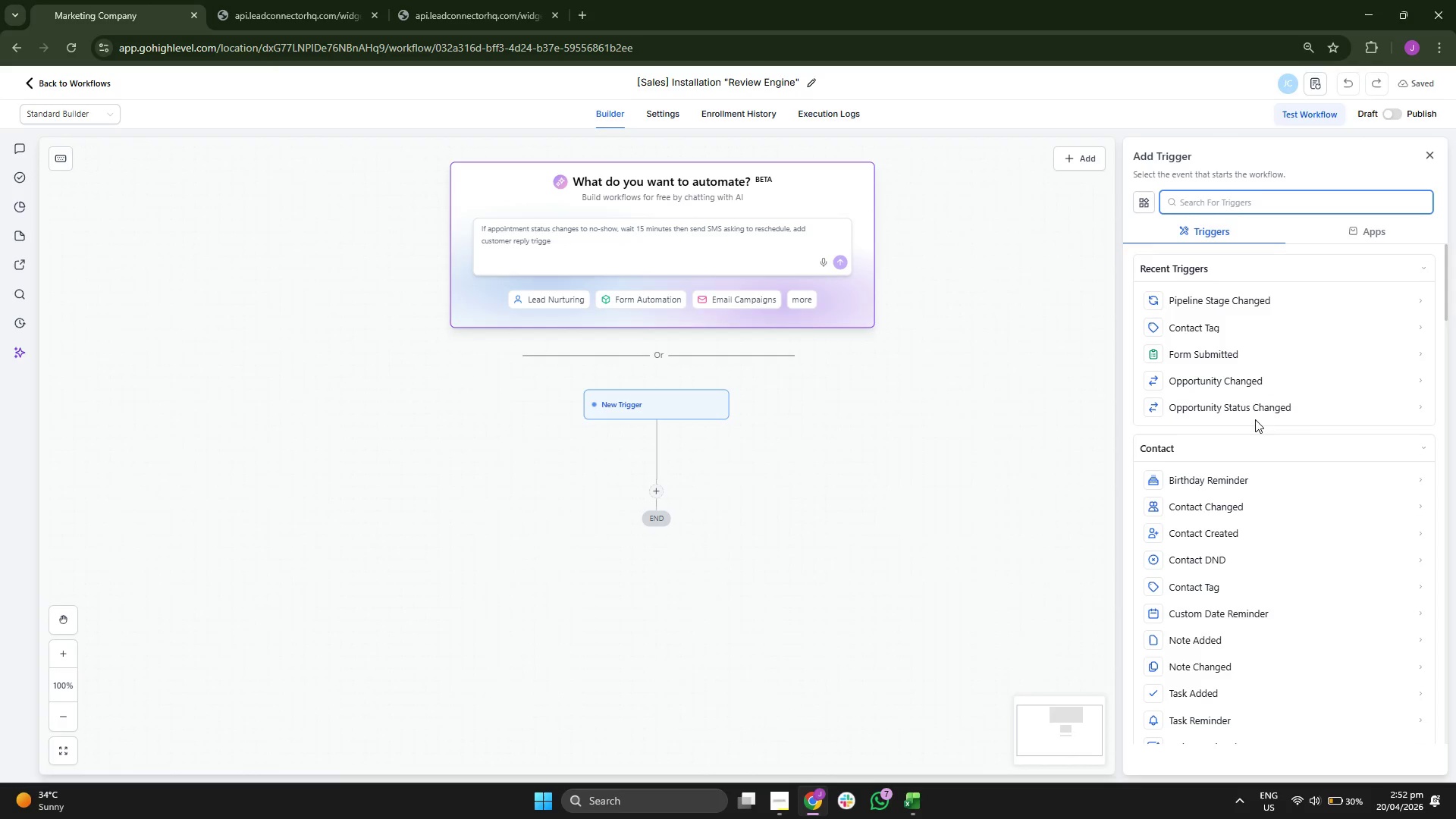 
left_click([1263, 310])
 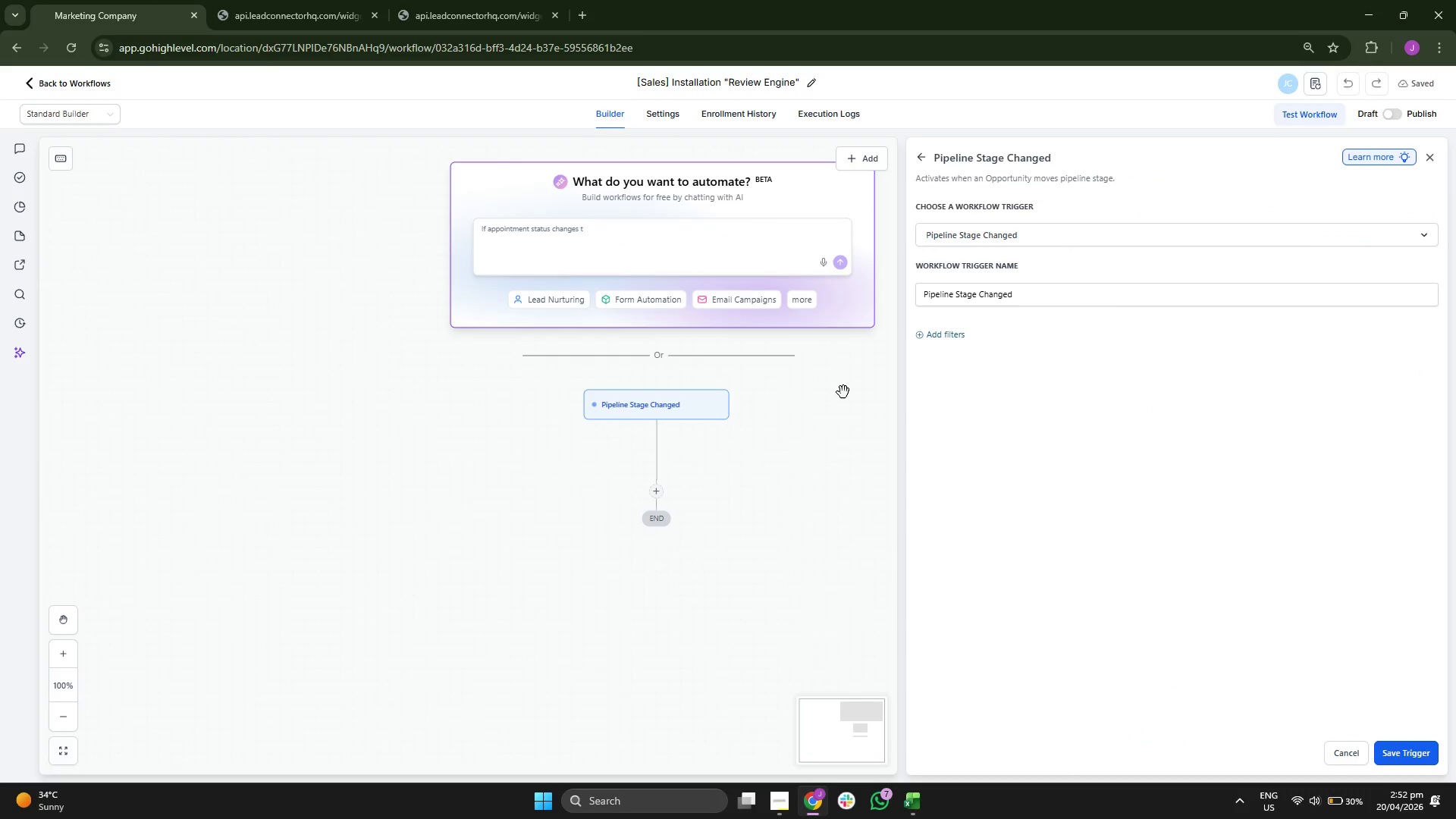 
left_click_drag(start_coordinate=[772, 449], to_coordinate=[726, 444])
 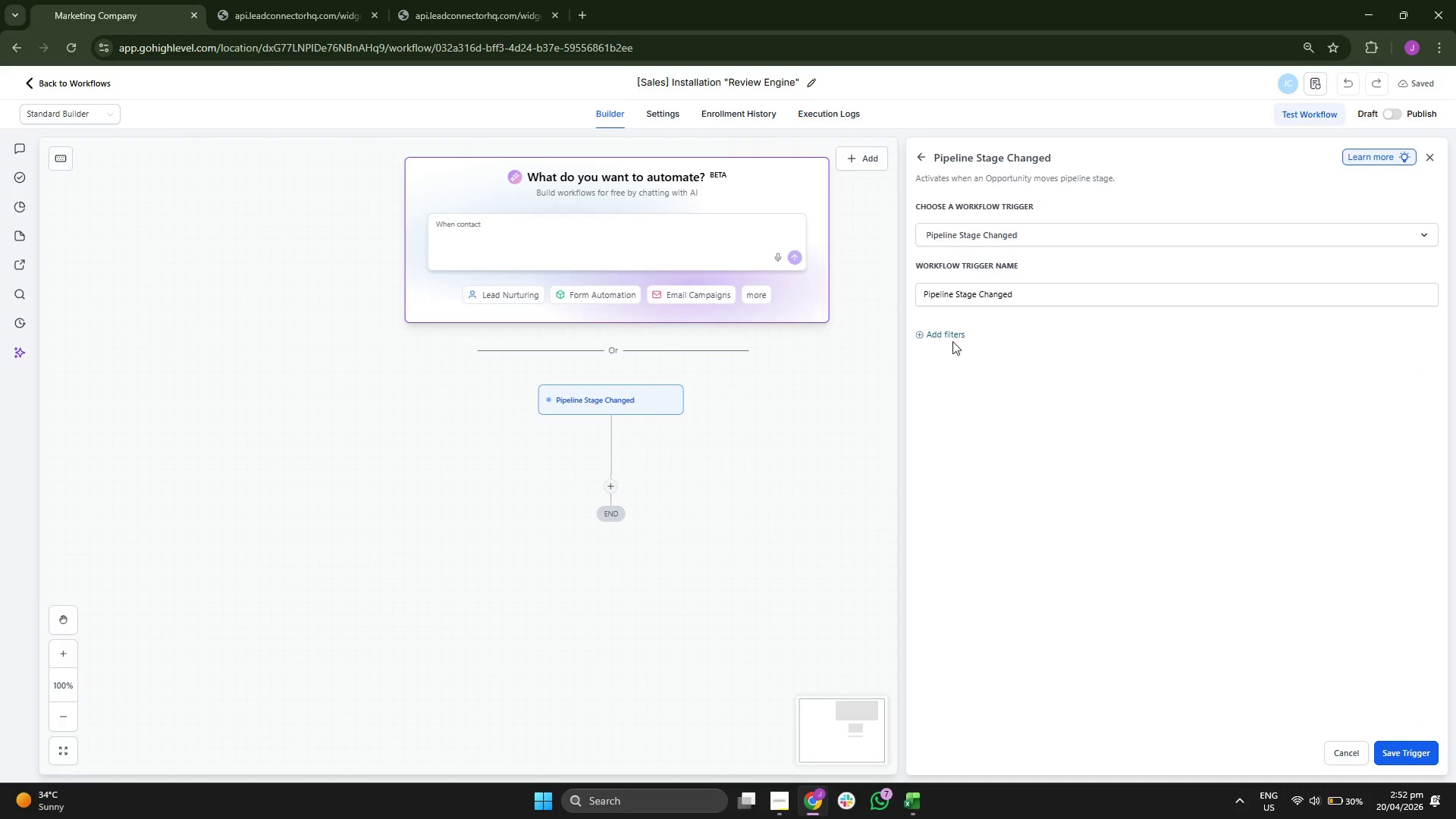 
left_click([952, 340])
 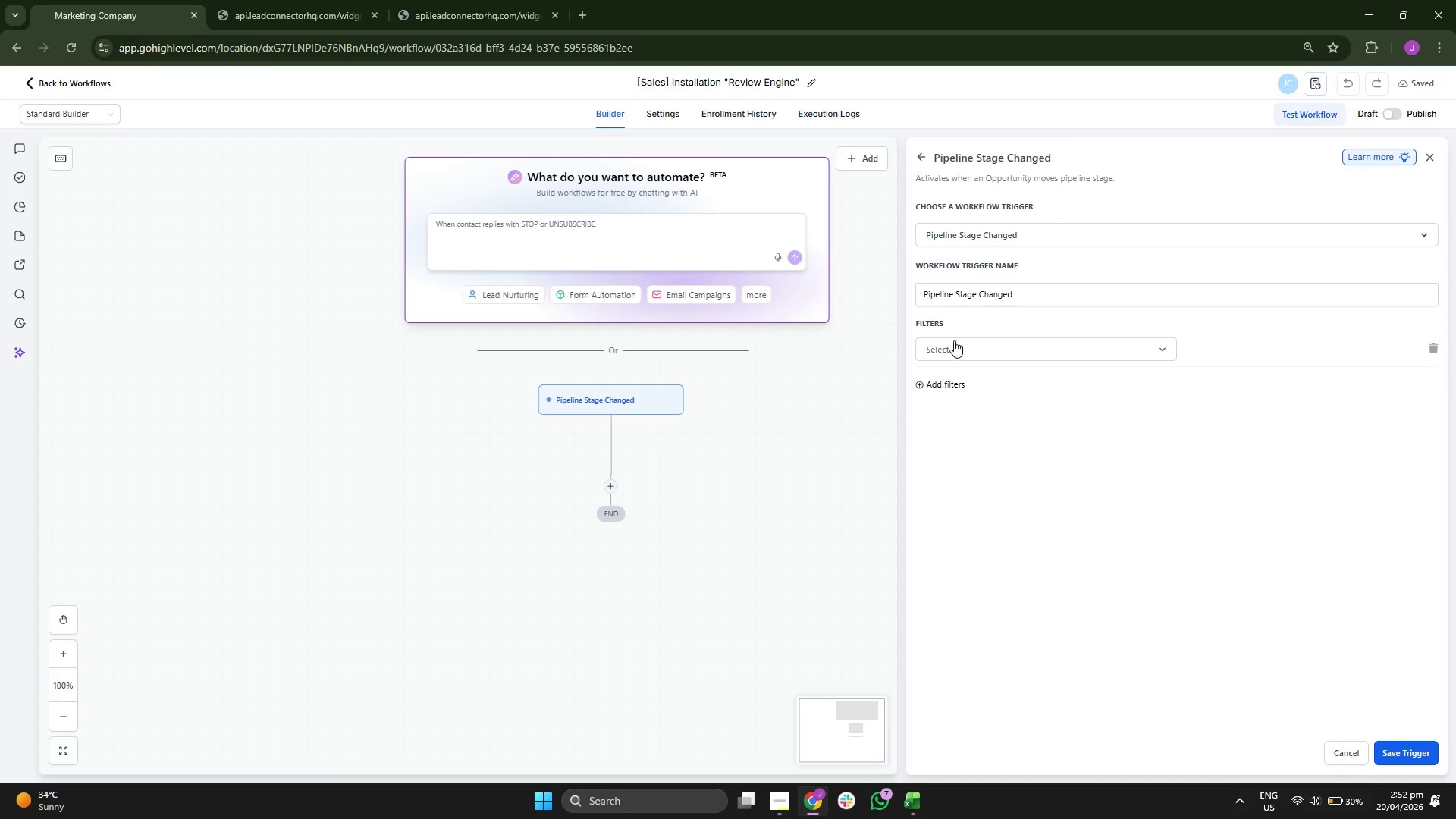 
left_click([973, 350])
 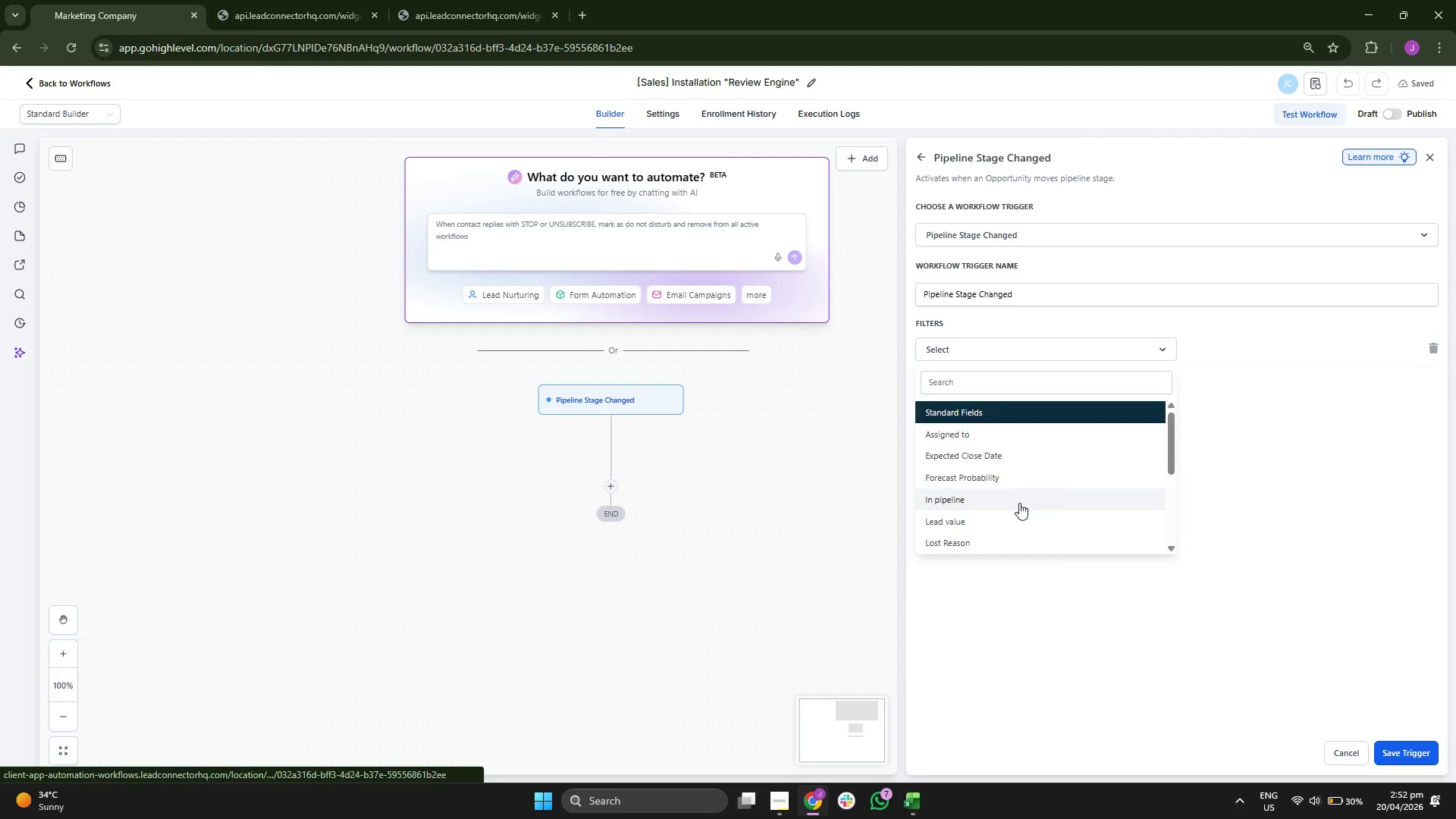 
left_click([1225, 356])
 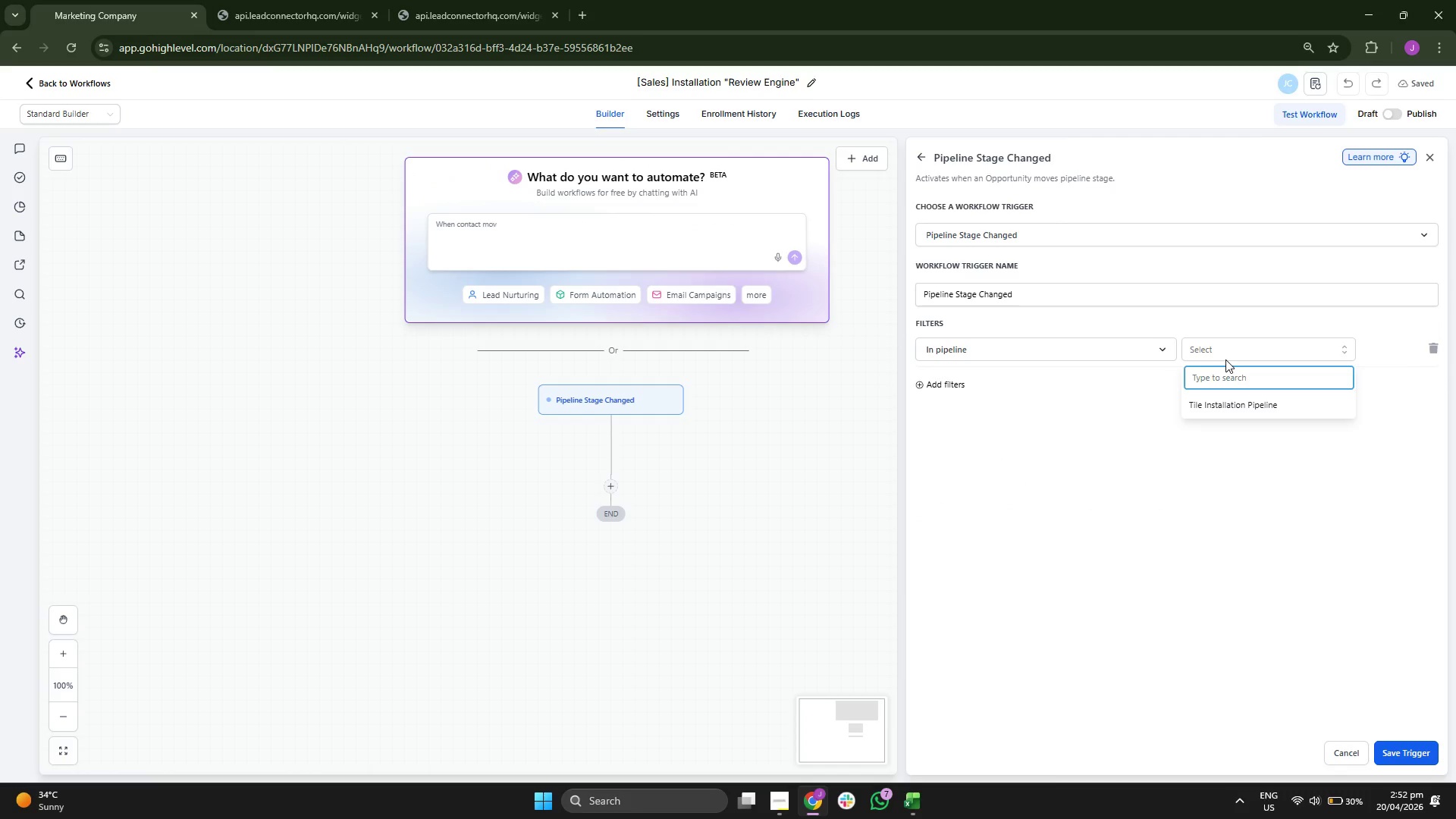 
left_click([1231, 412])
 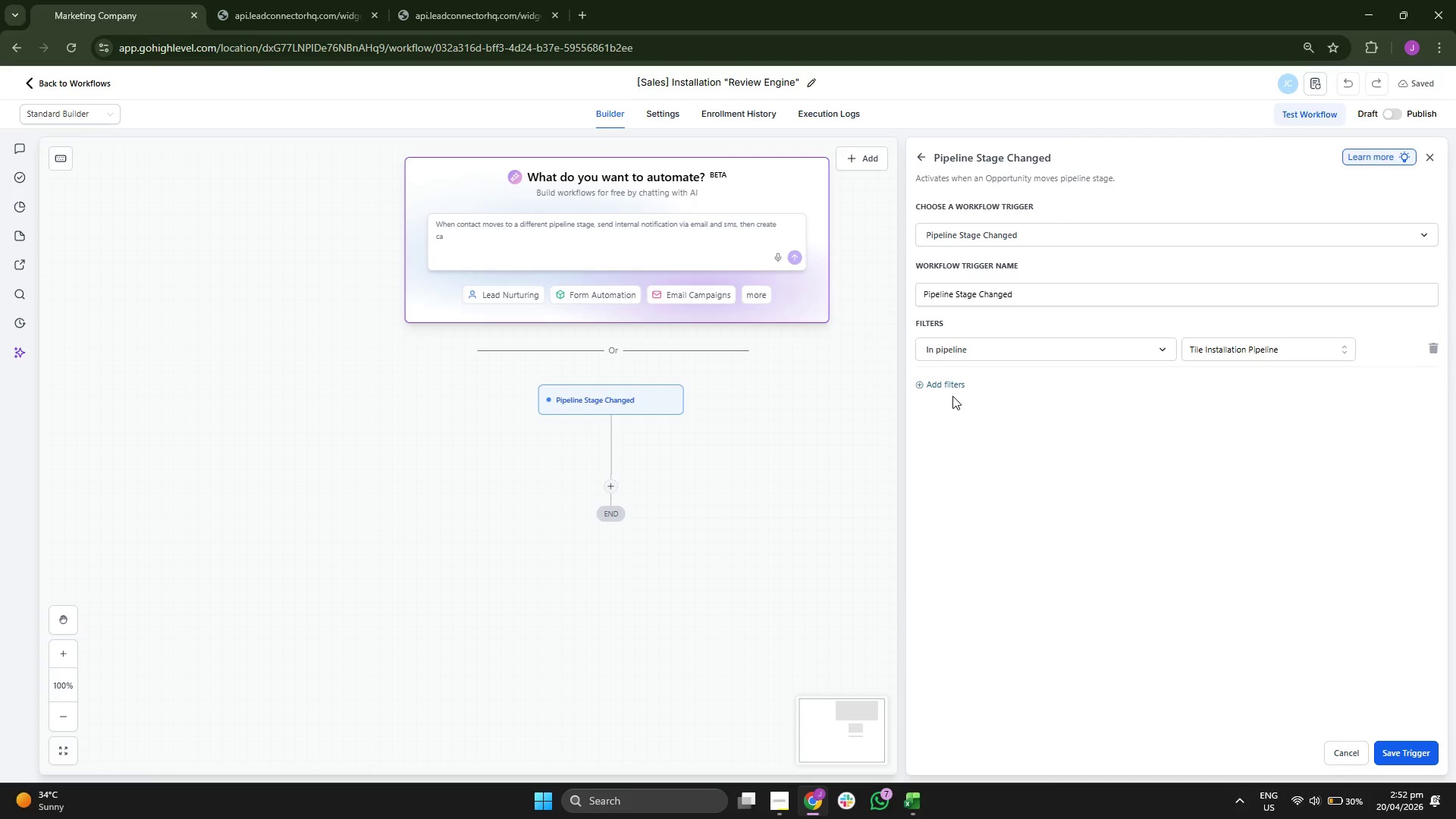 
left_click([956, 384])
 